 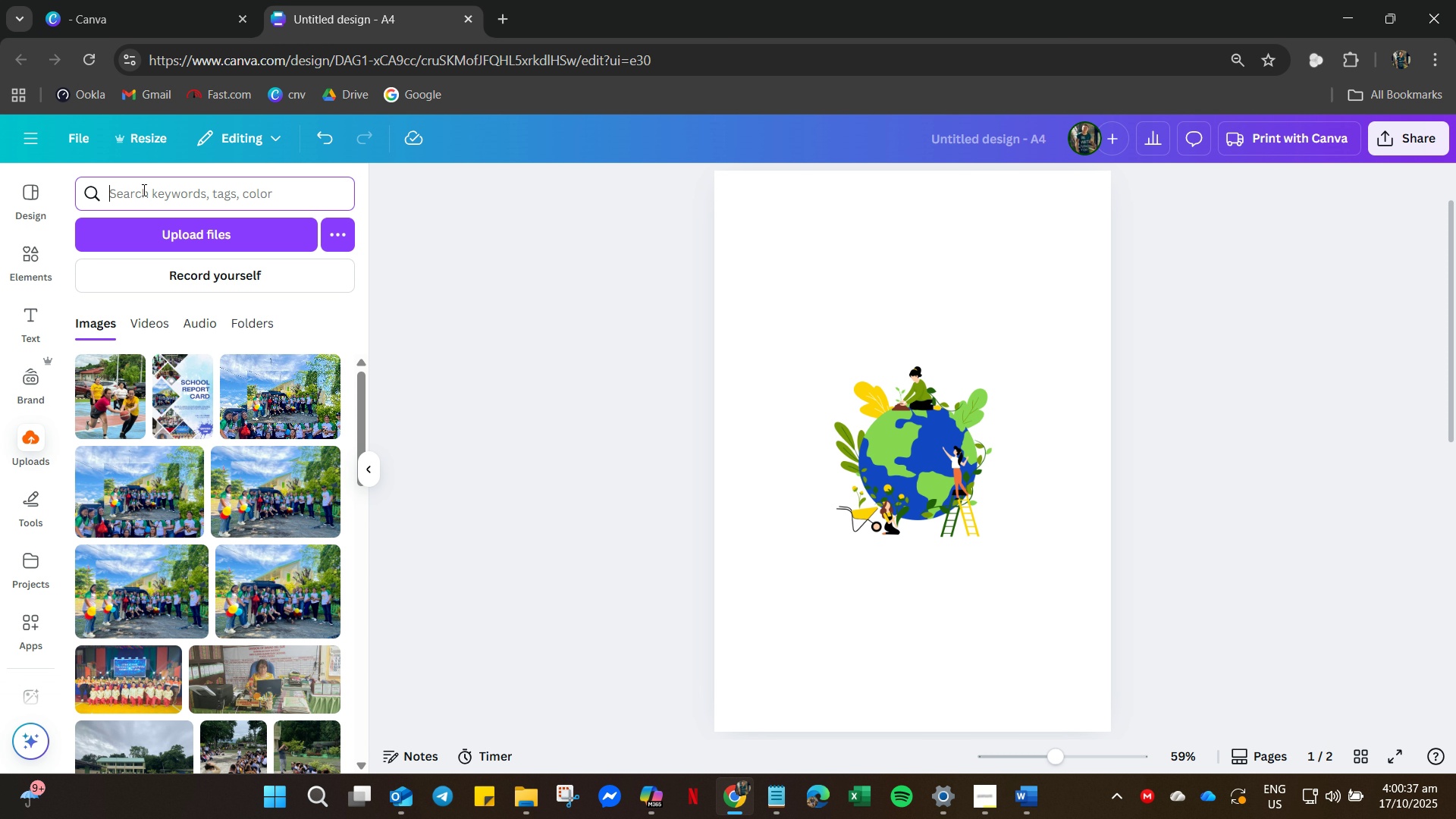 
left_click([30, 253])
 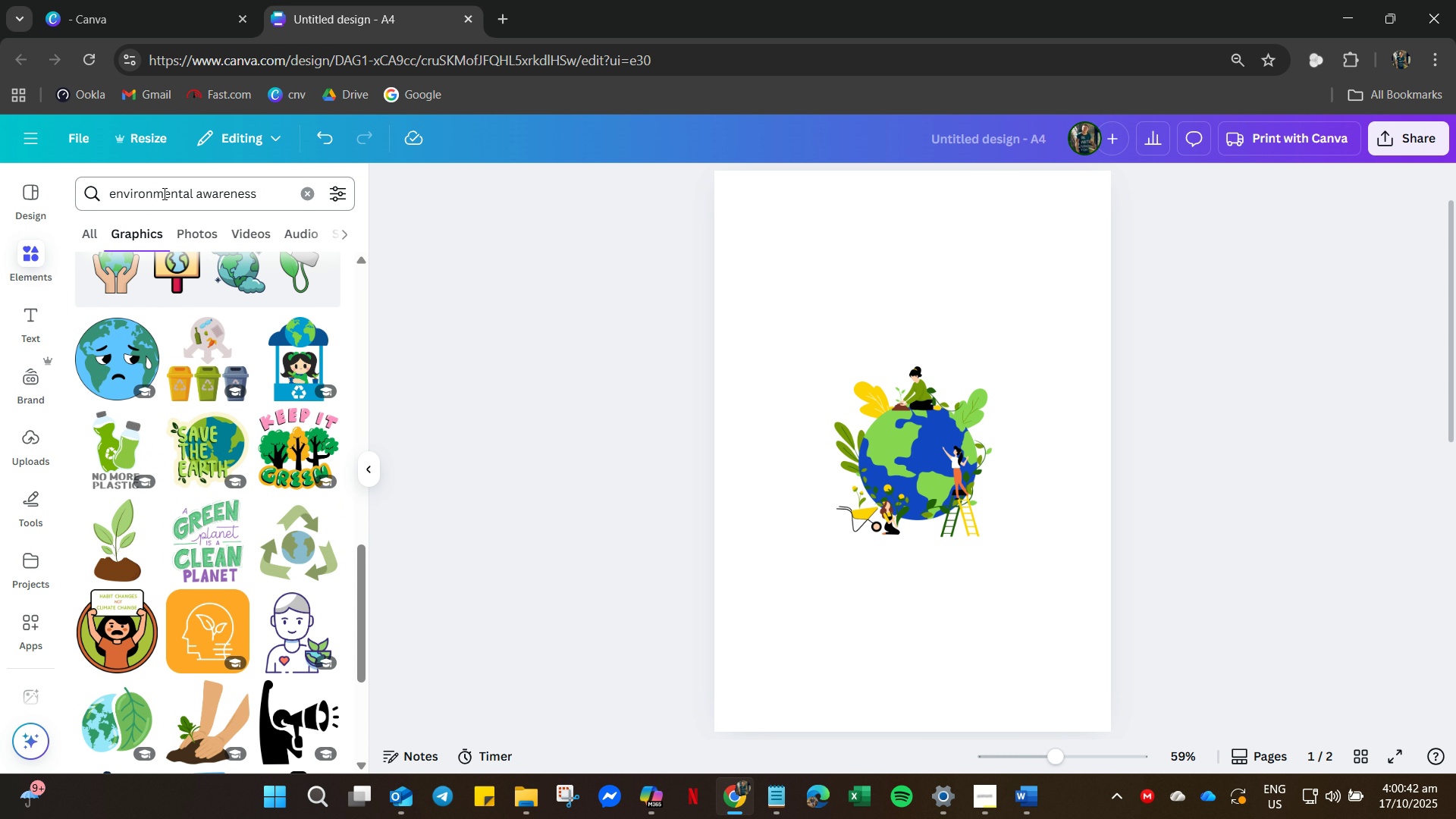 
left_click([162, 193])
 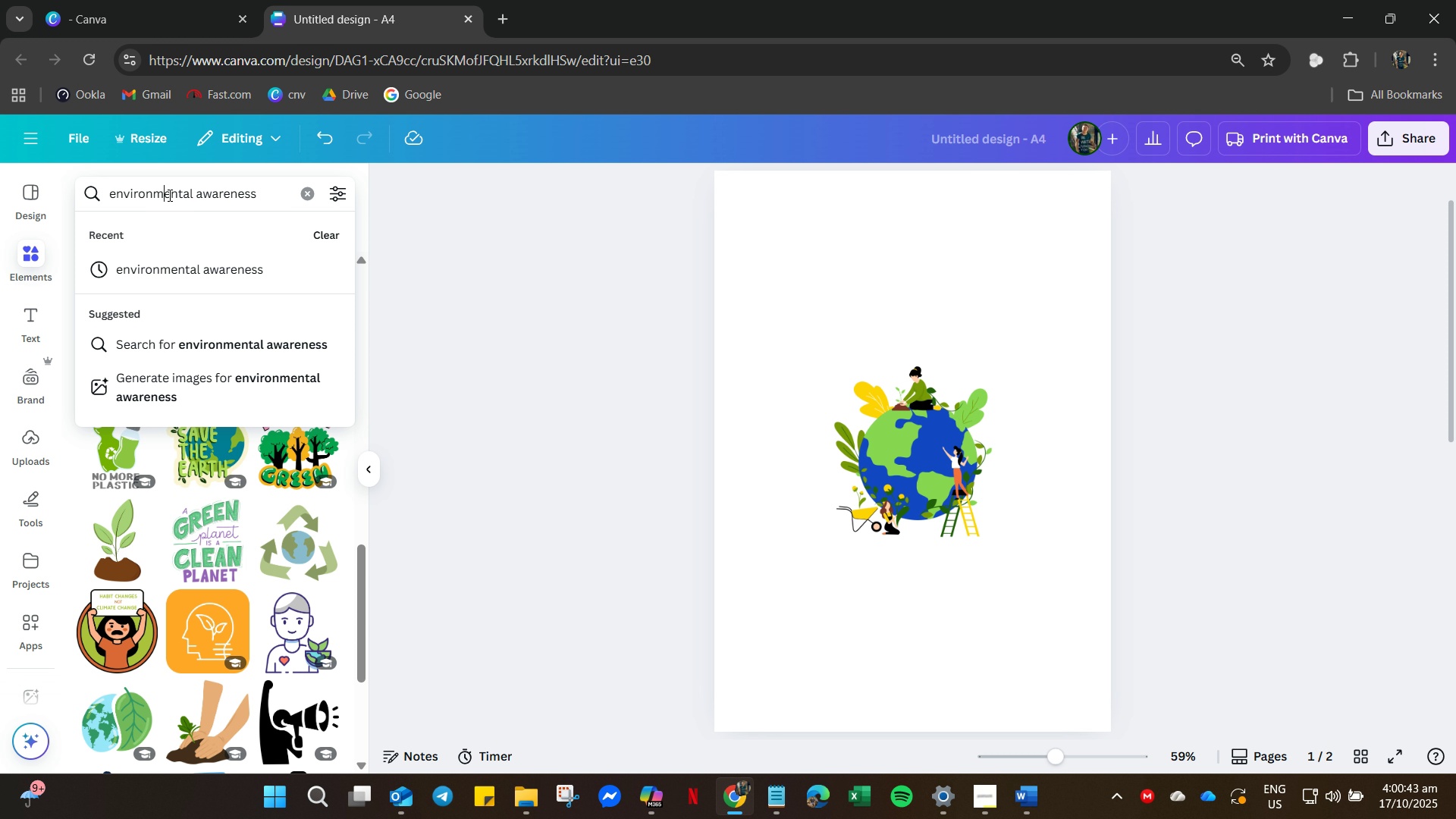 
key(Control+S)
 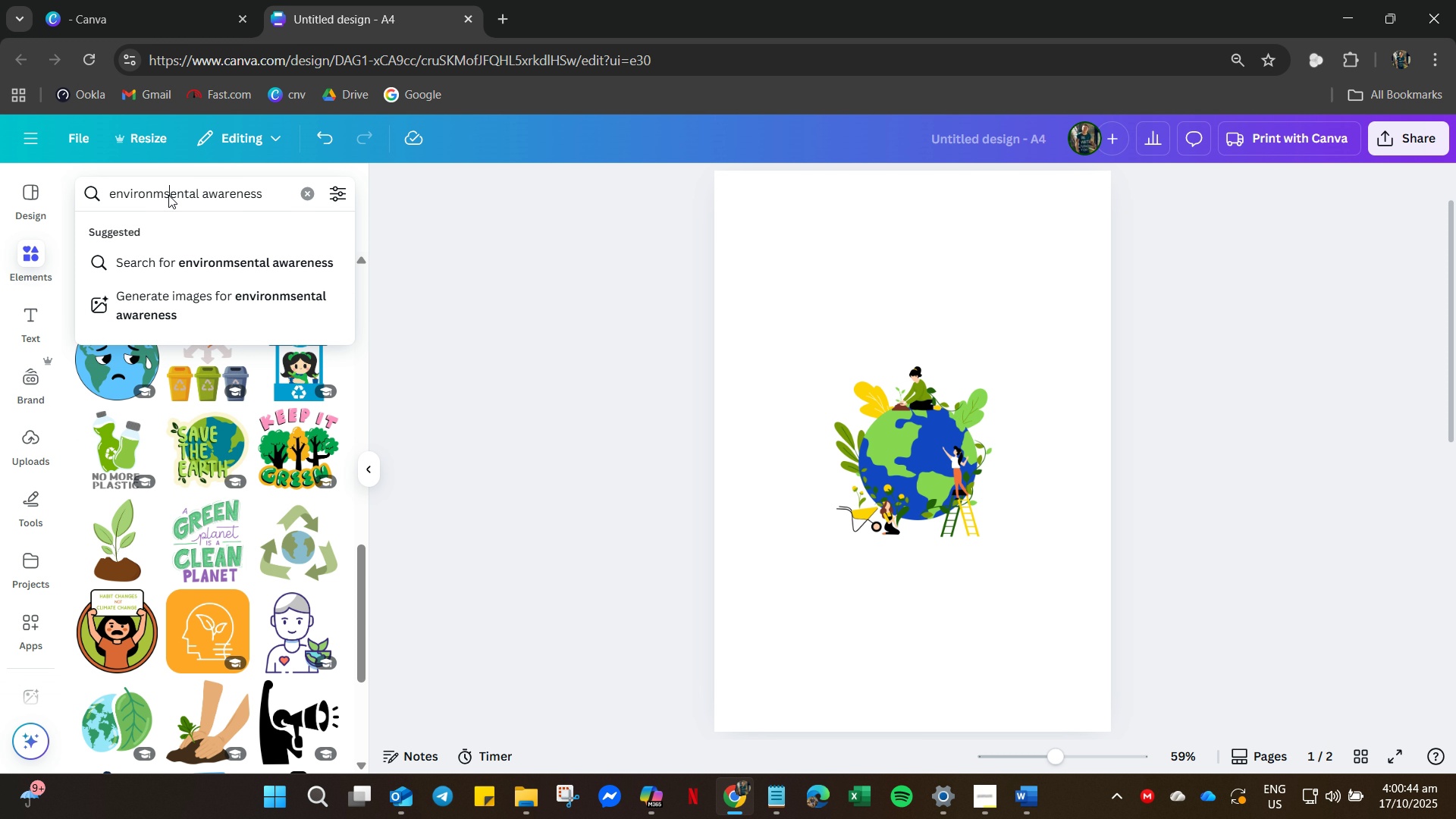 
type(scarp)
 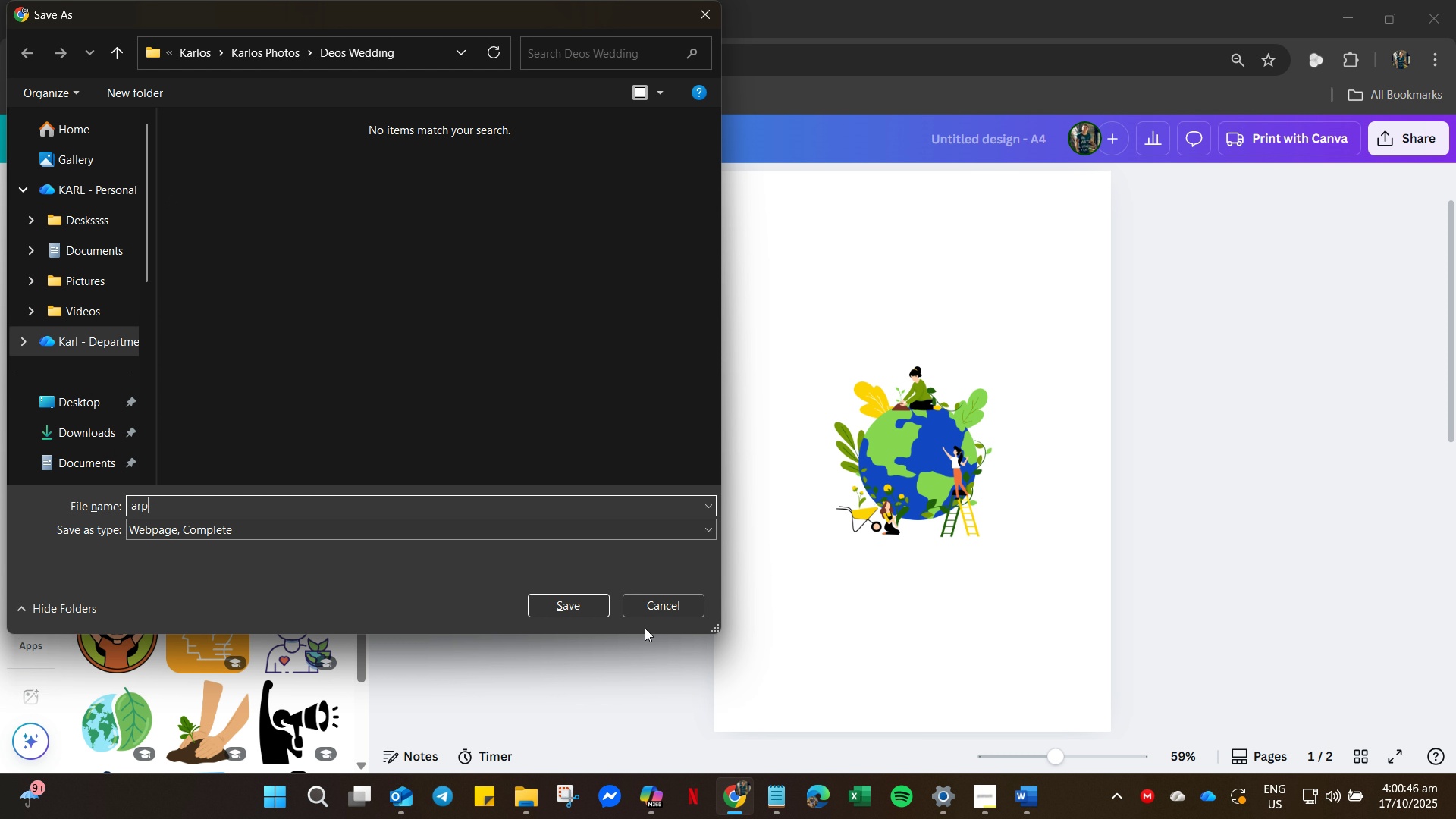 
left_click([666, 610])
 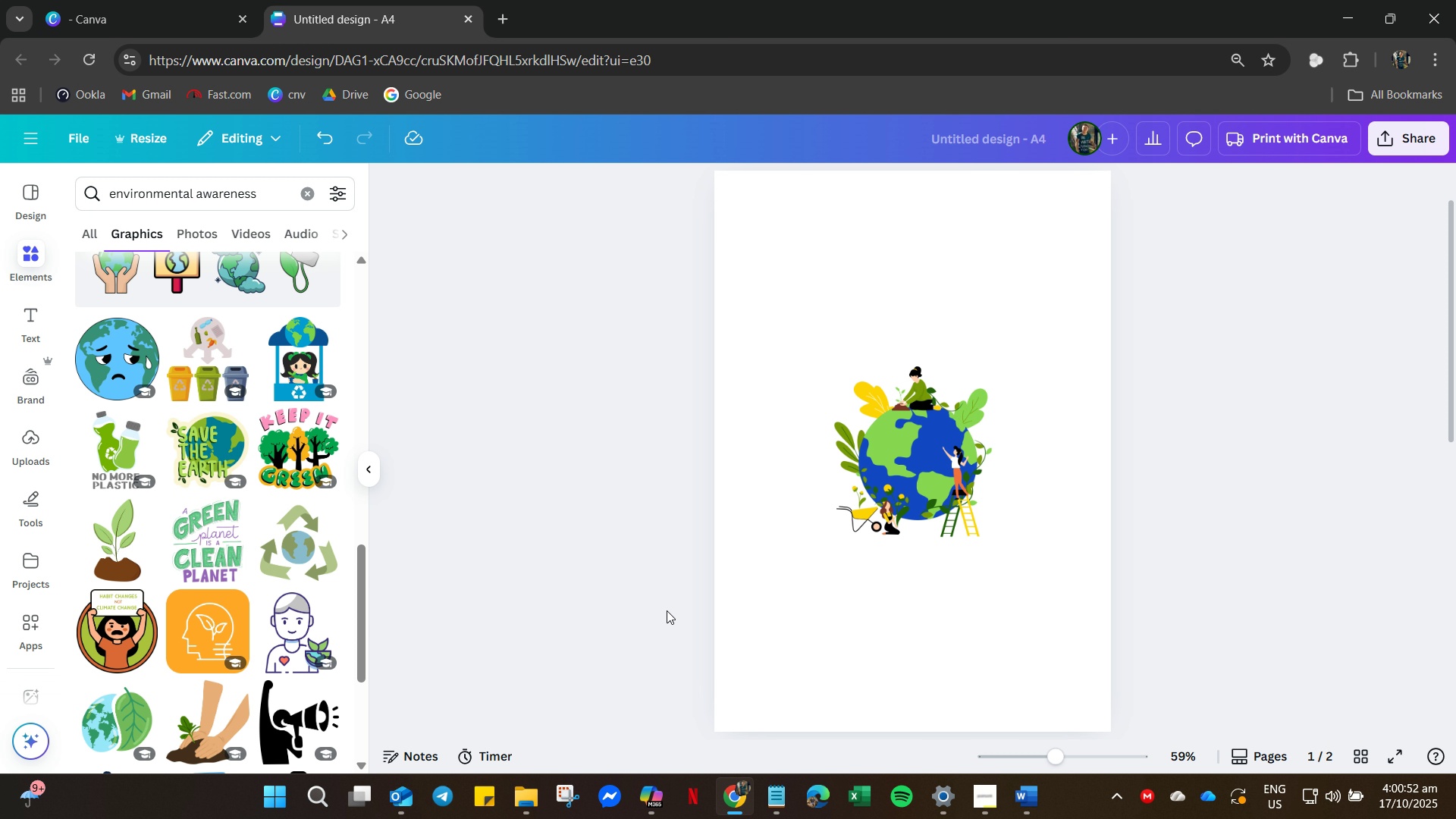 
wait(6.14)
 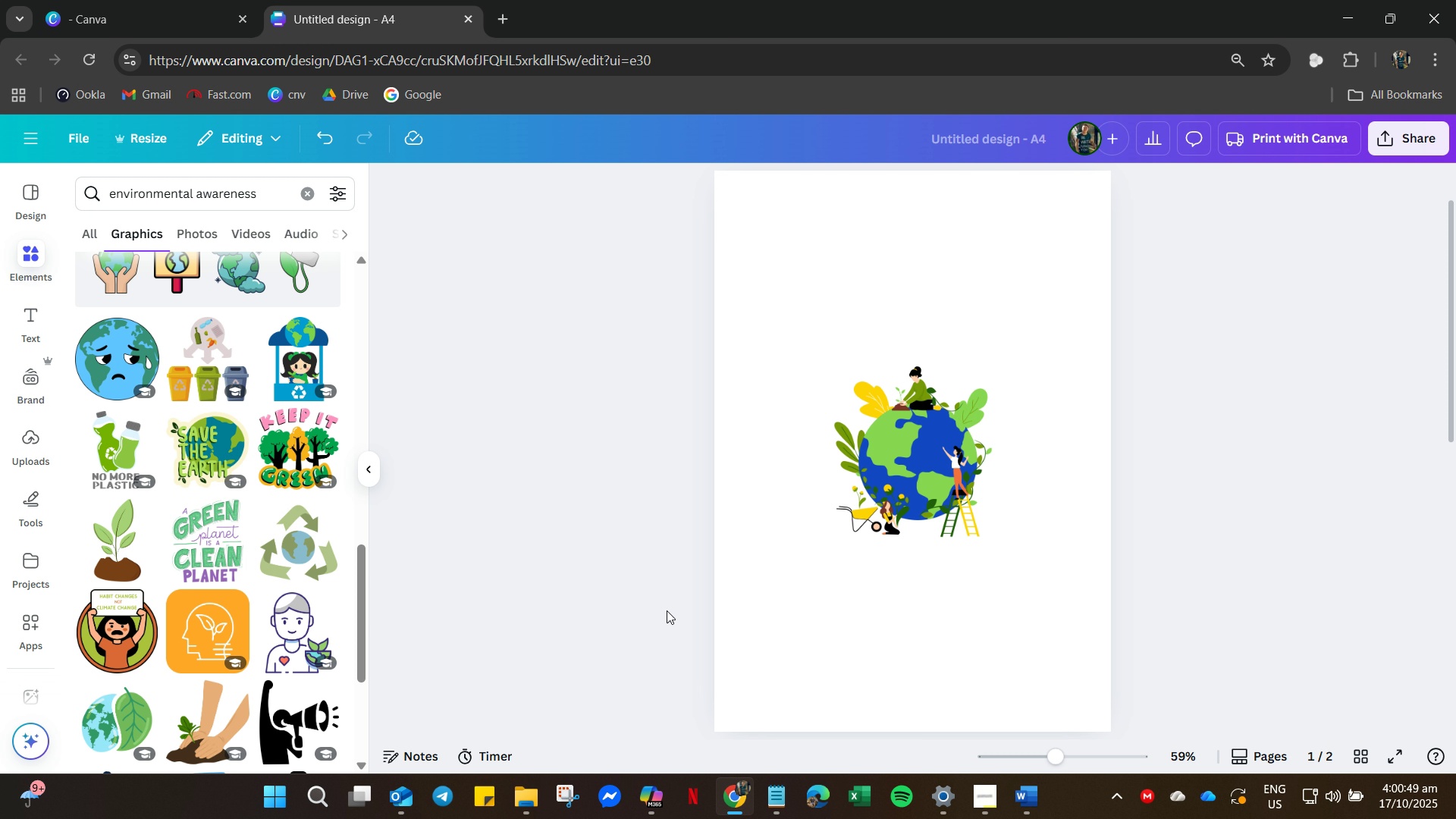 
key(Unknown)
 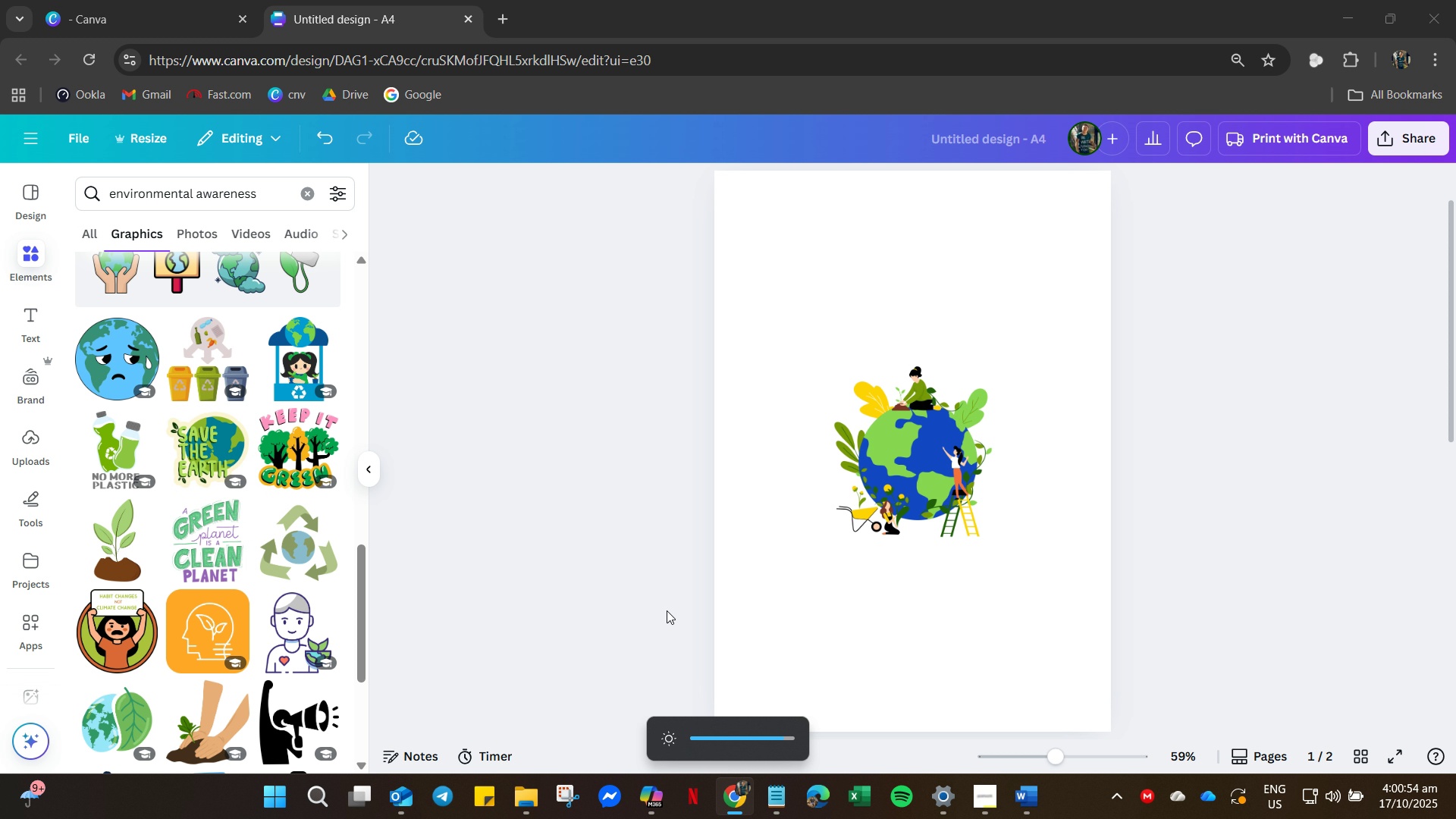 
key(Meta+MetaLeft)
 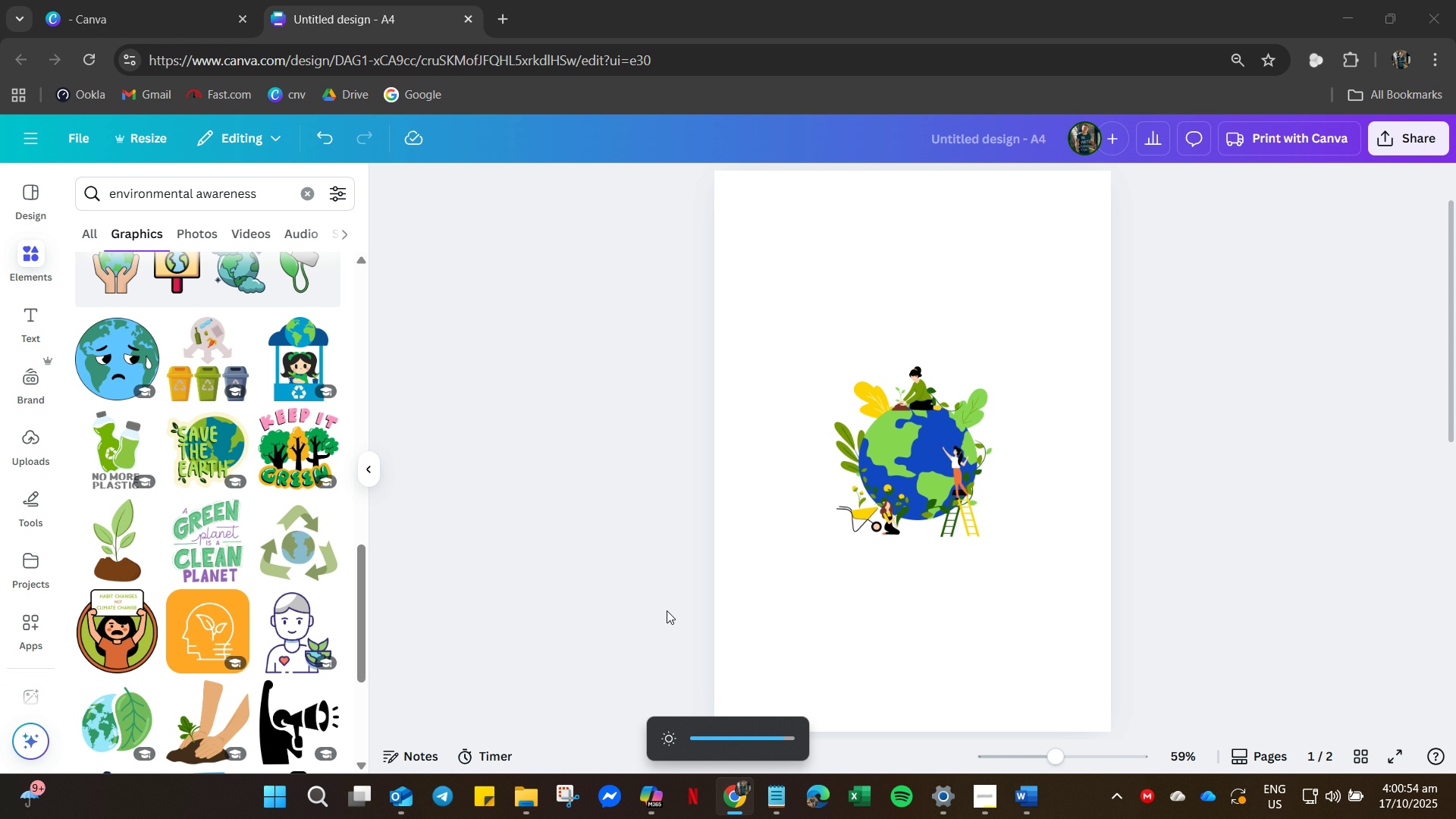 
key(Meta+F1)
 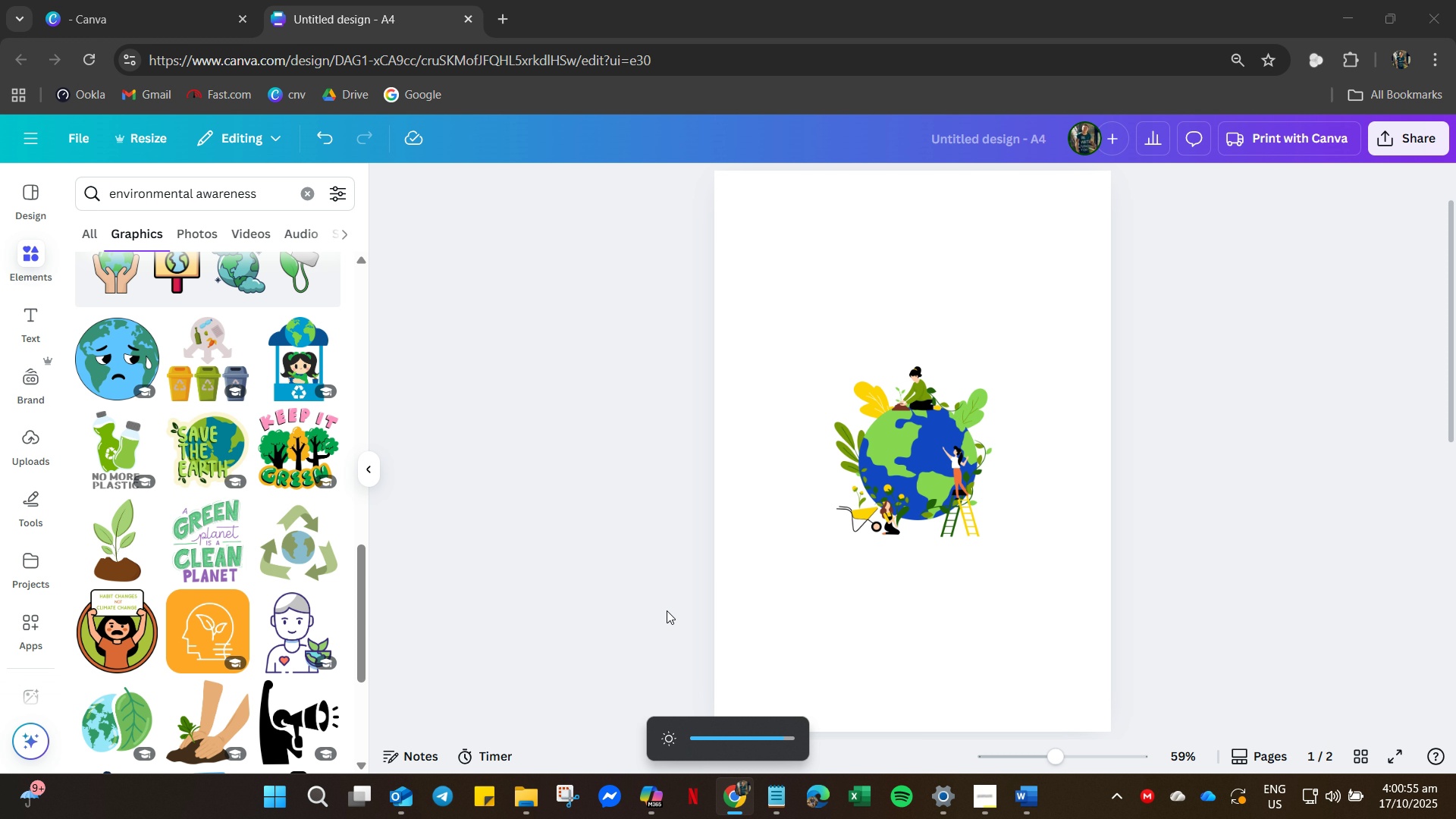 
key(Unknown)
 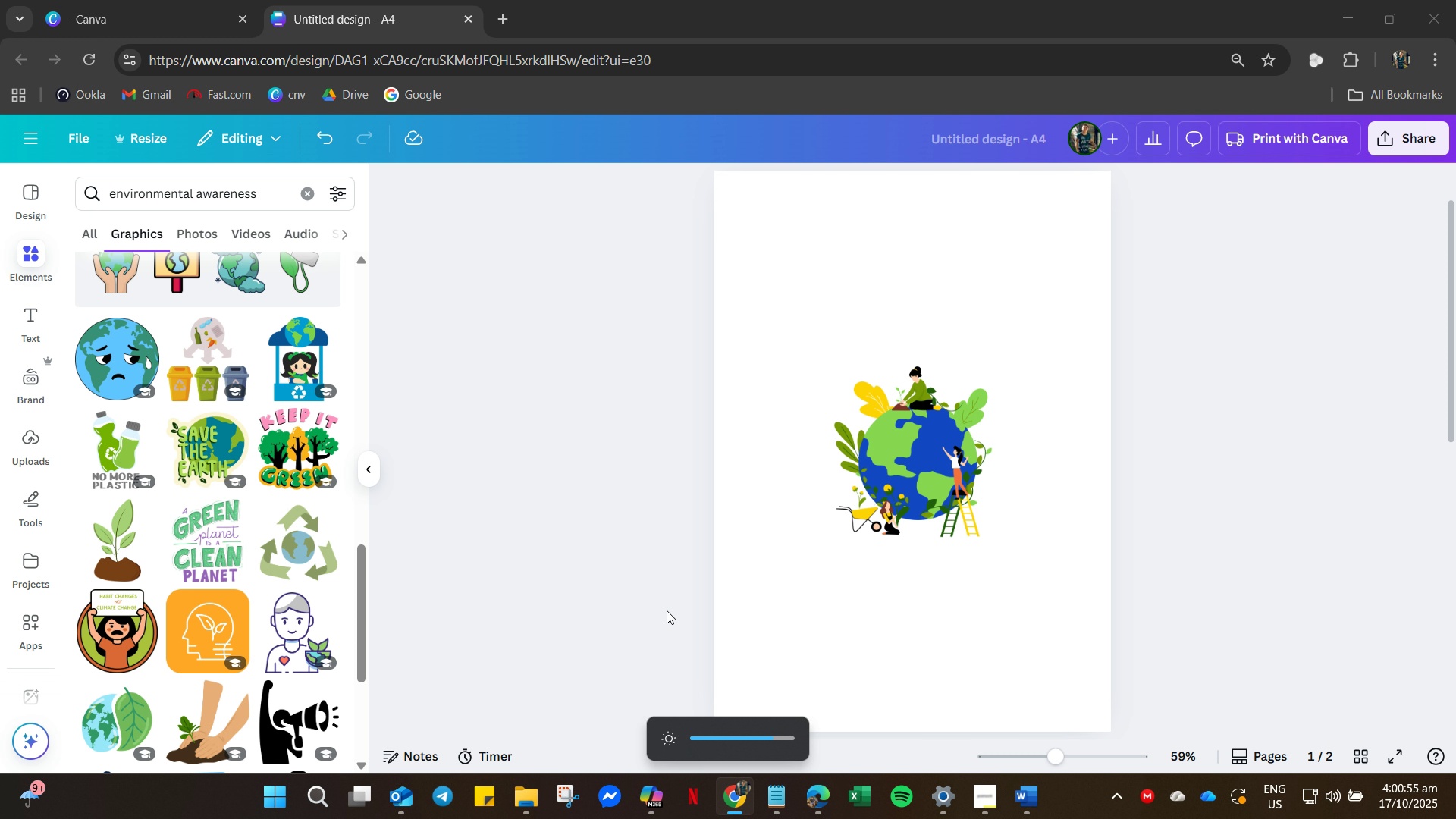 
key(Unknown)
 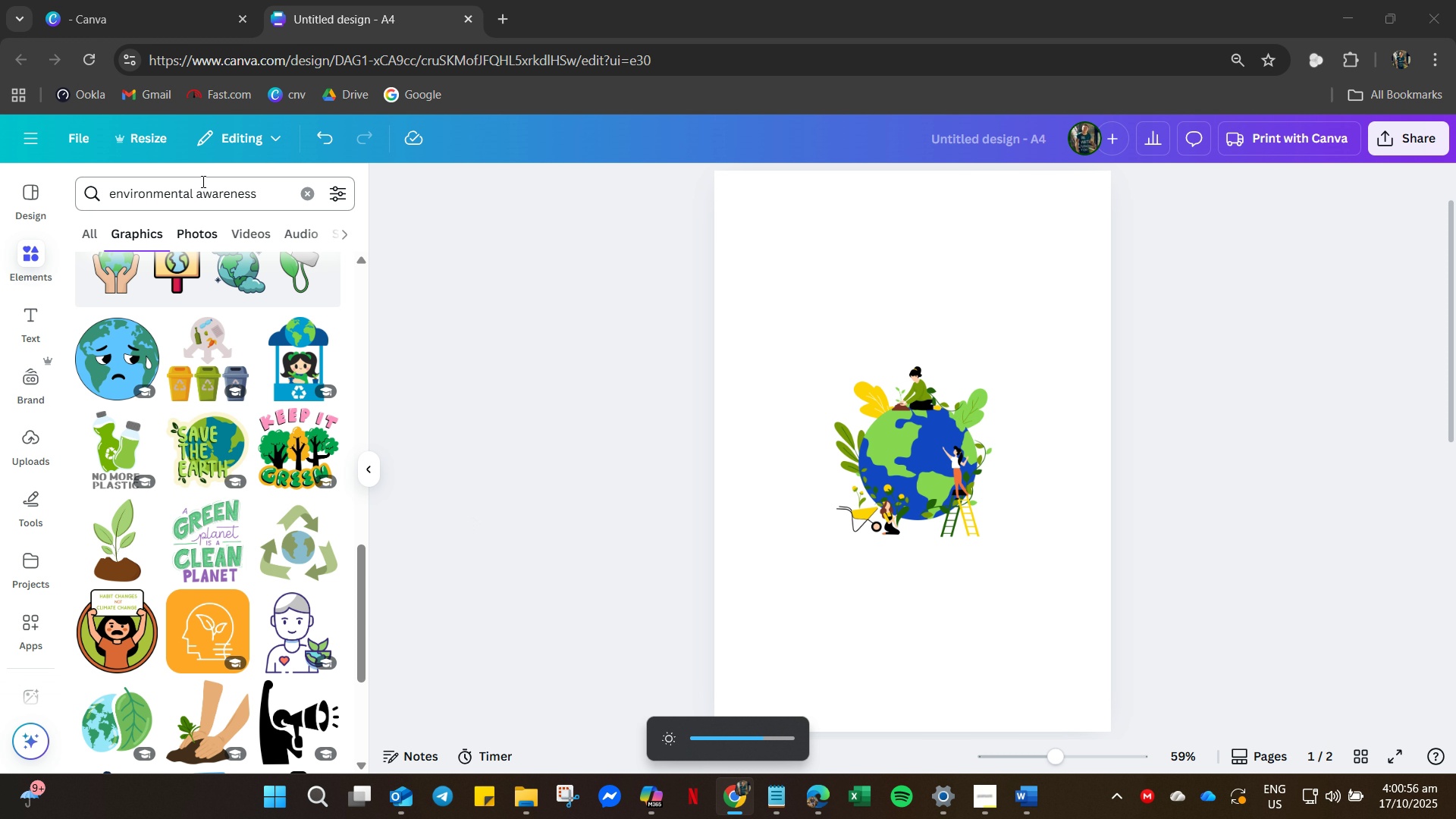 
left_click([202, 181])
 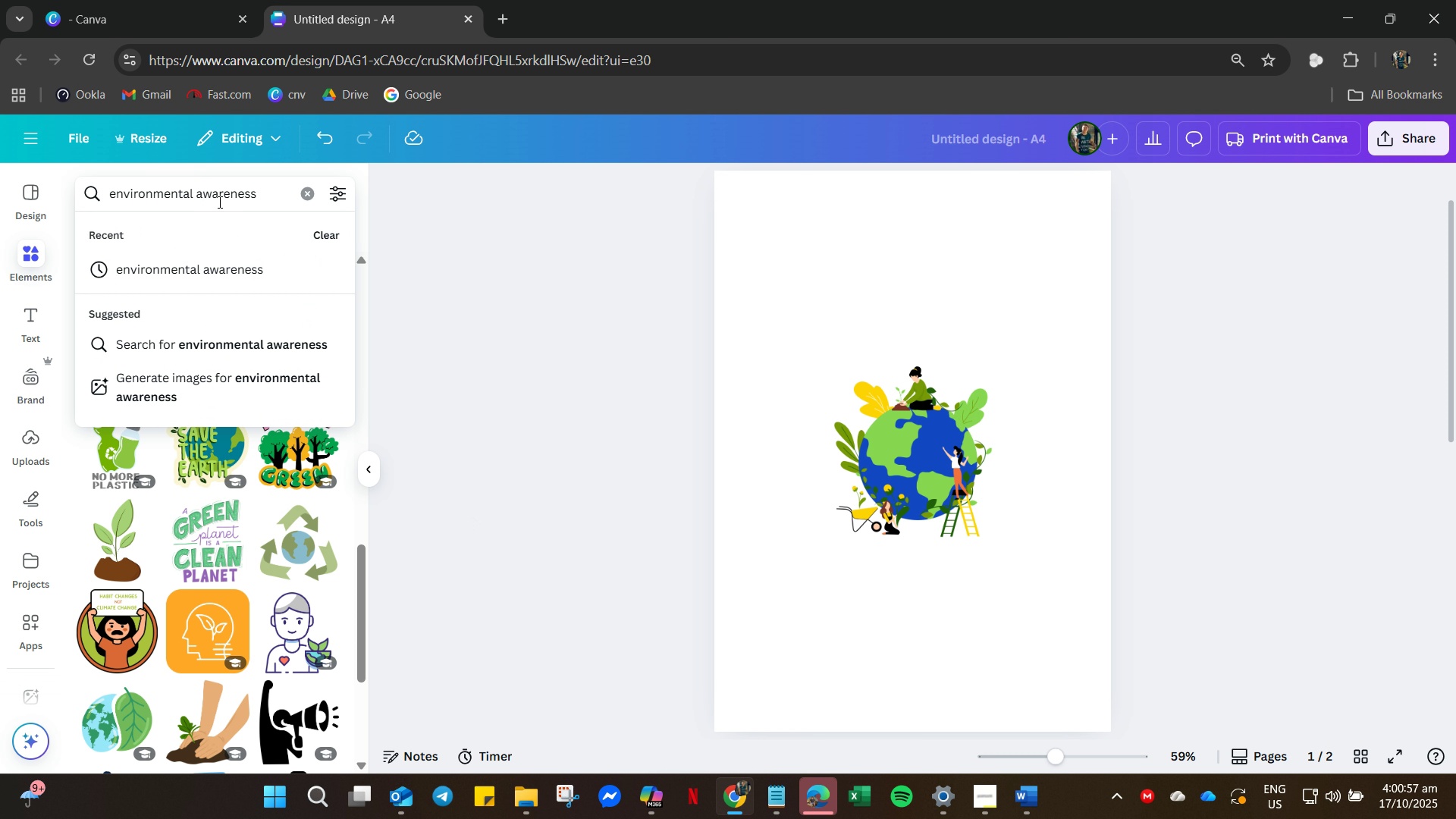 
hold_key(key=ControlLeft, duration=0.43)
 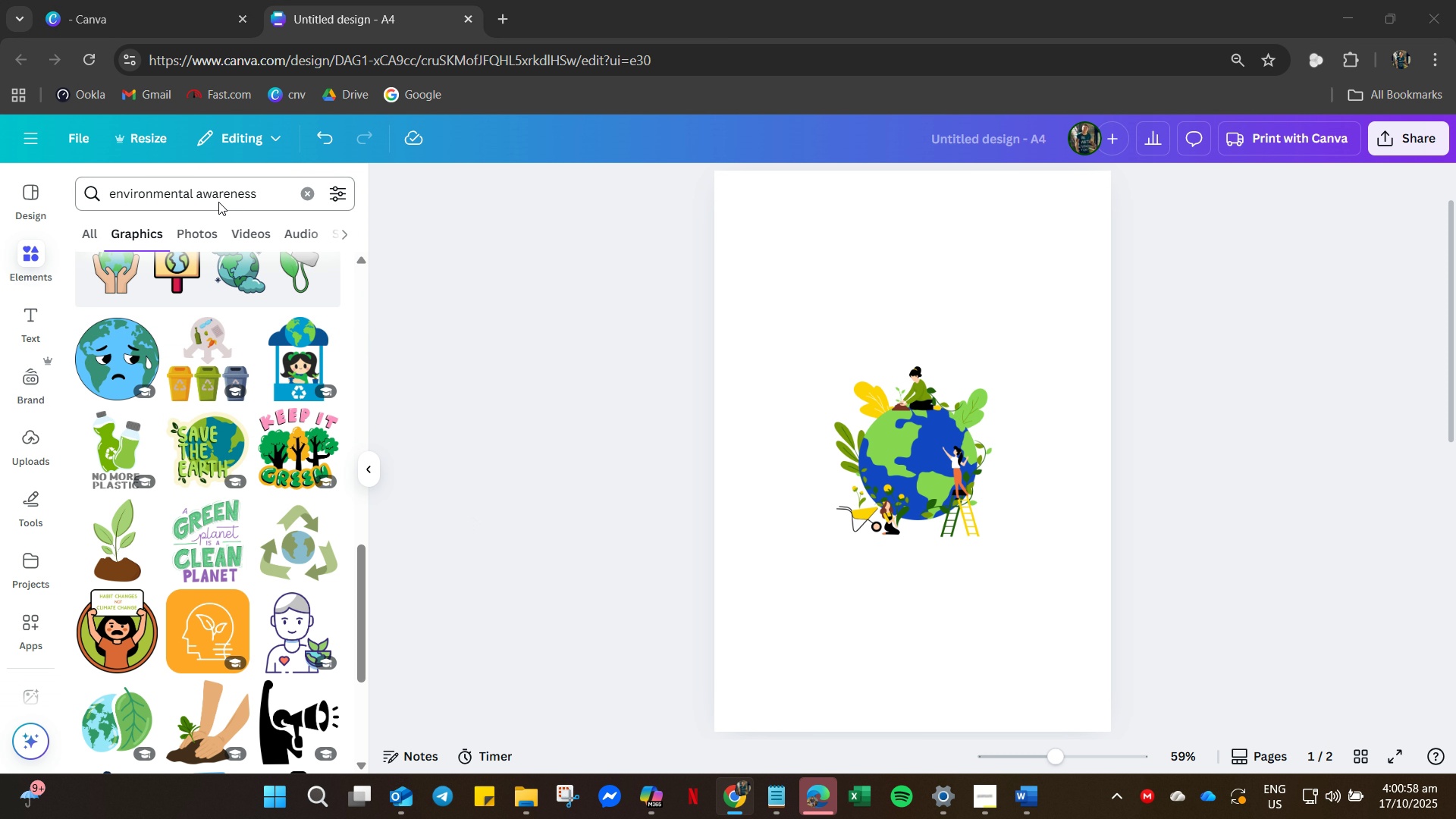 
type(sscr)
 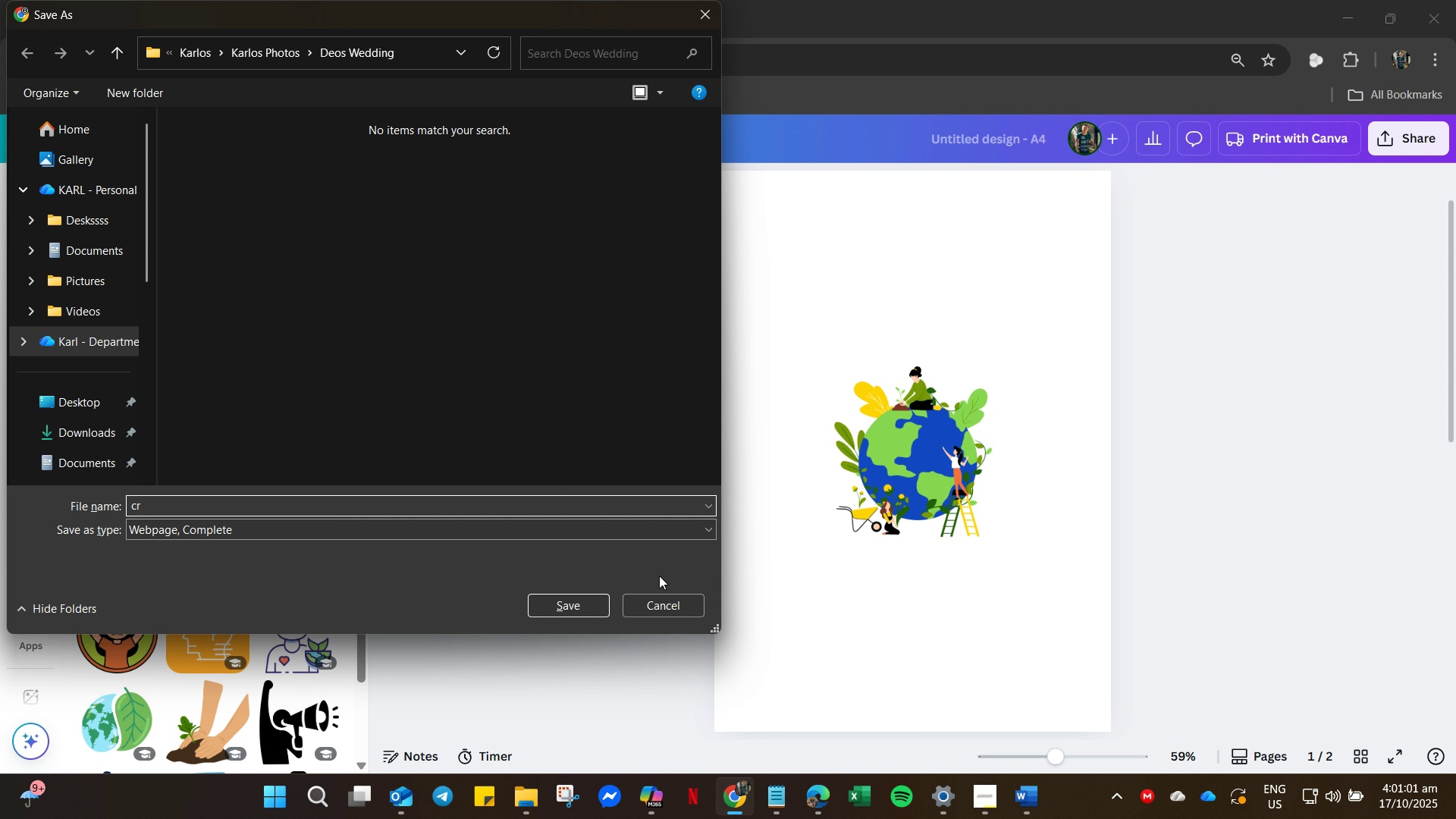 
left_click([651, 614])
 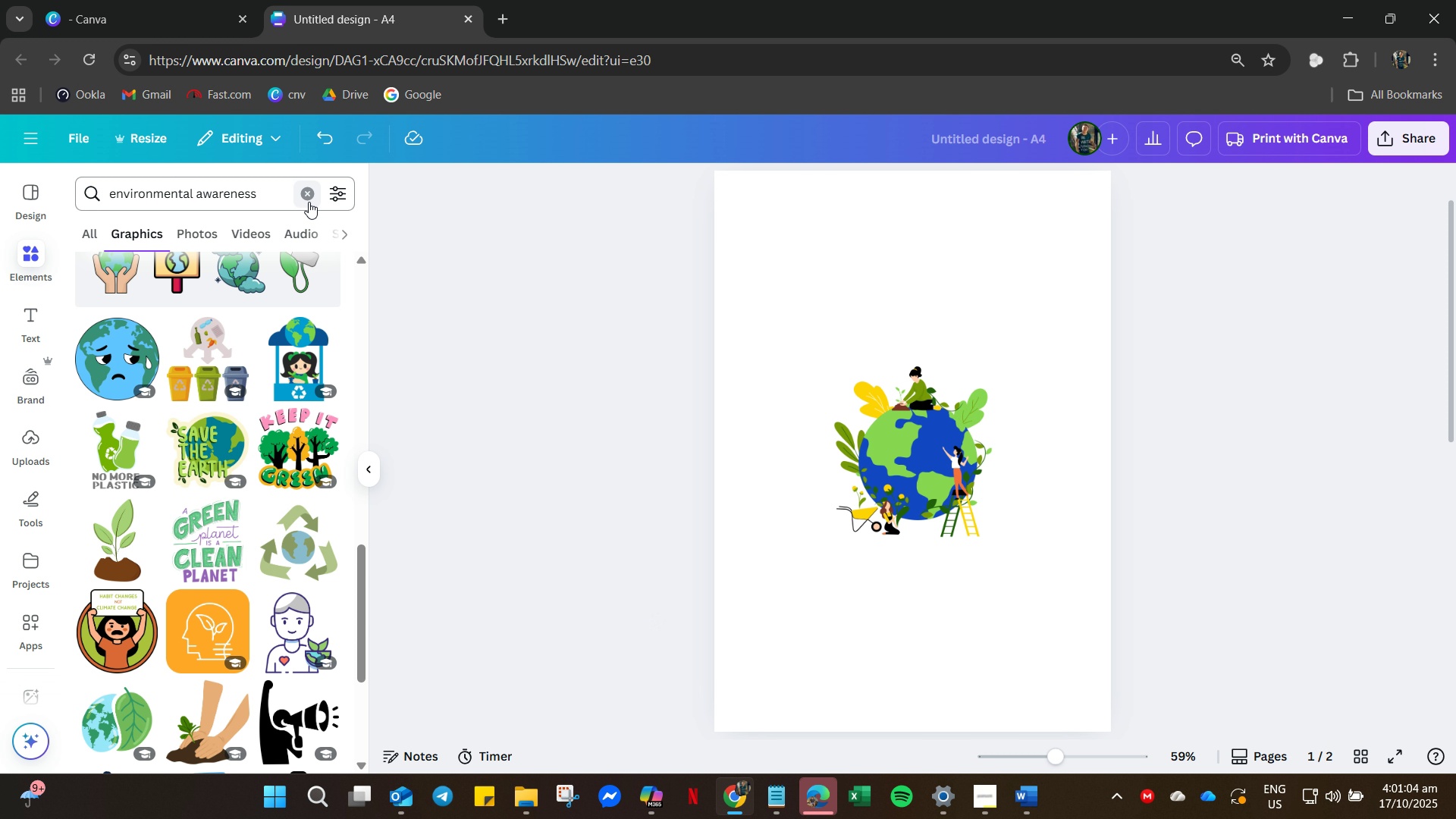 
left_click([309, 202])
 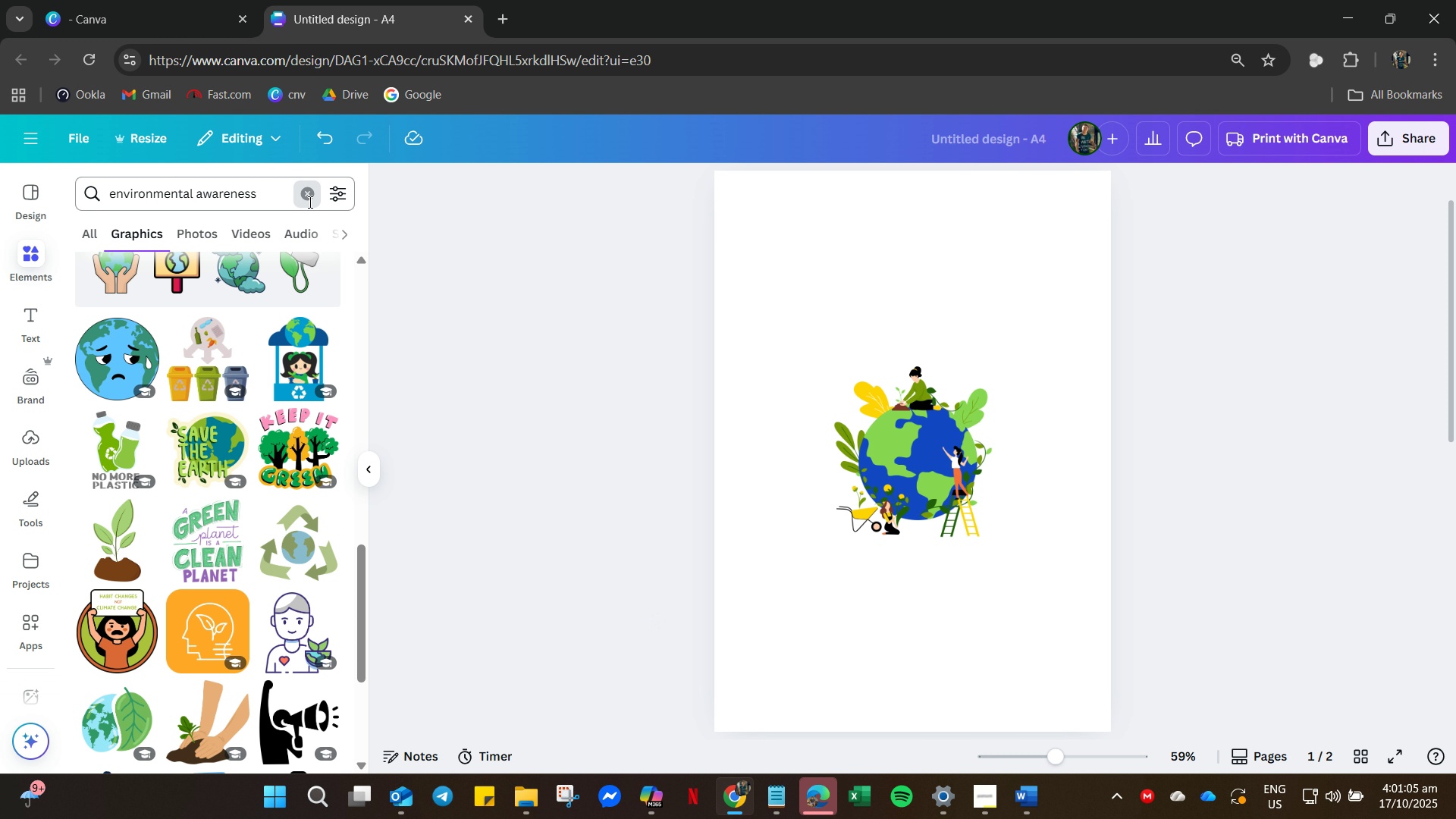 
type(scrap news paper)
 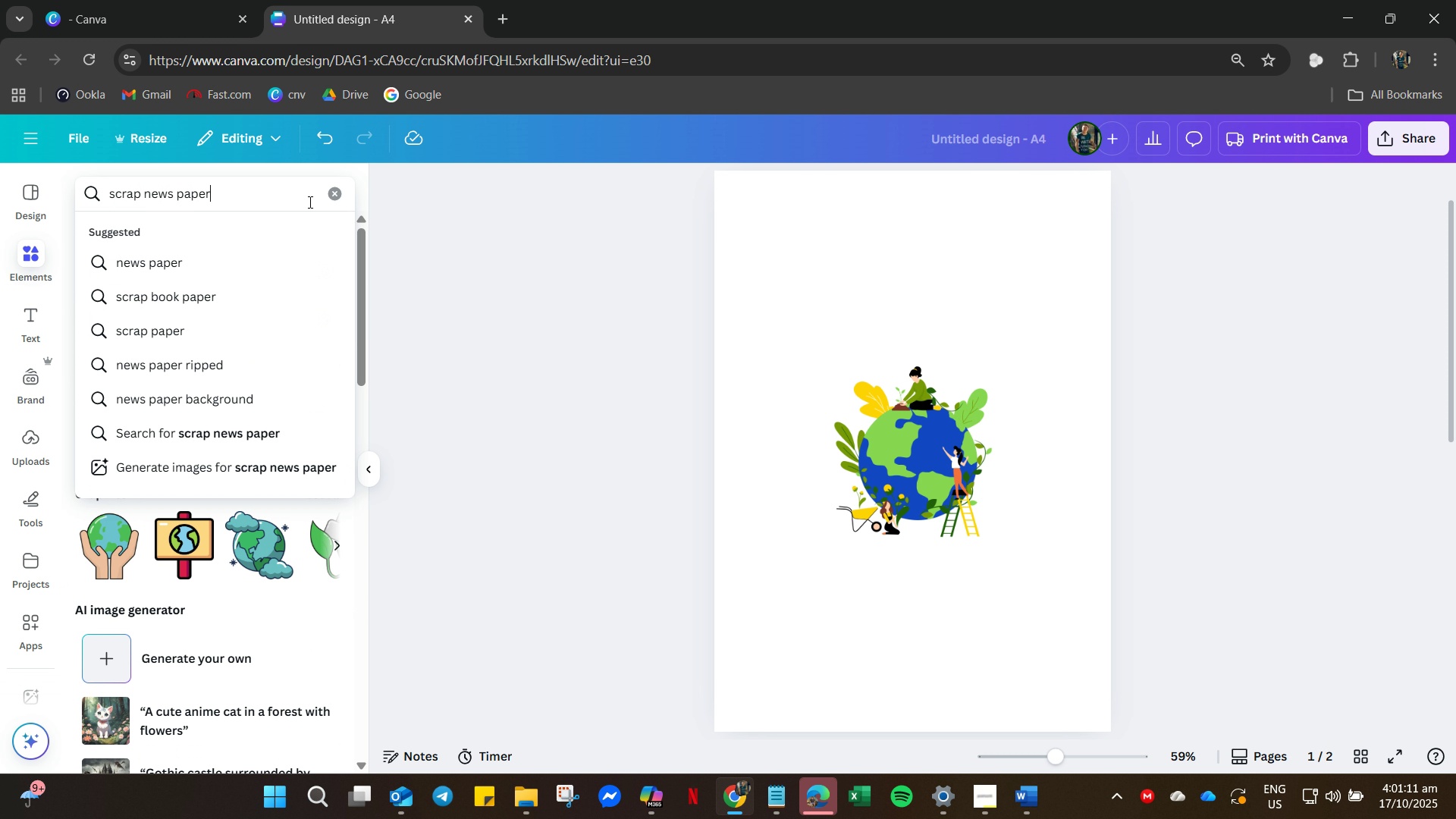 
key(Enter)
 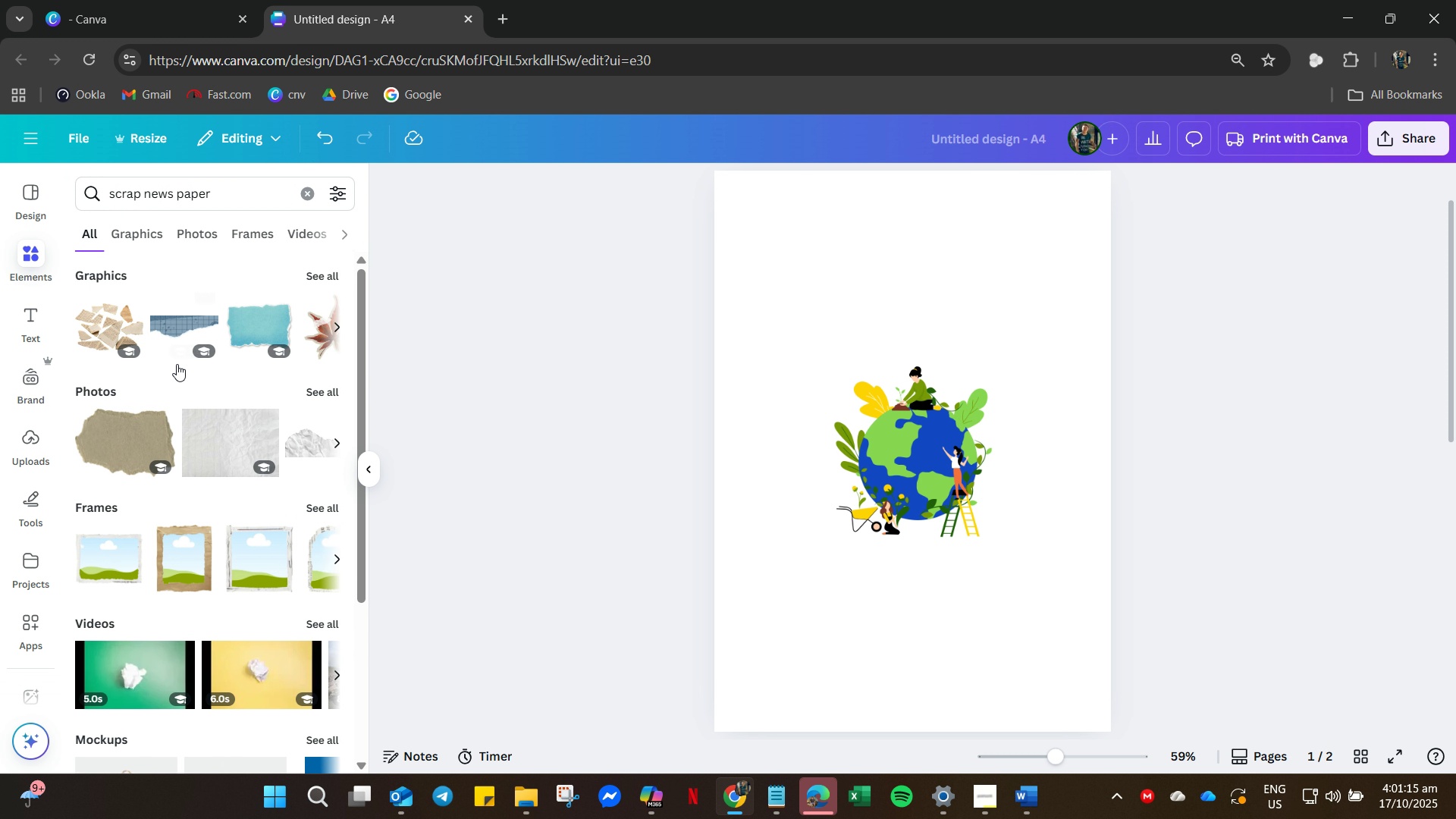 
wait(5.56)
 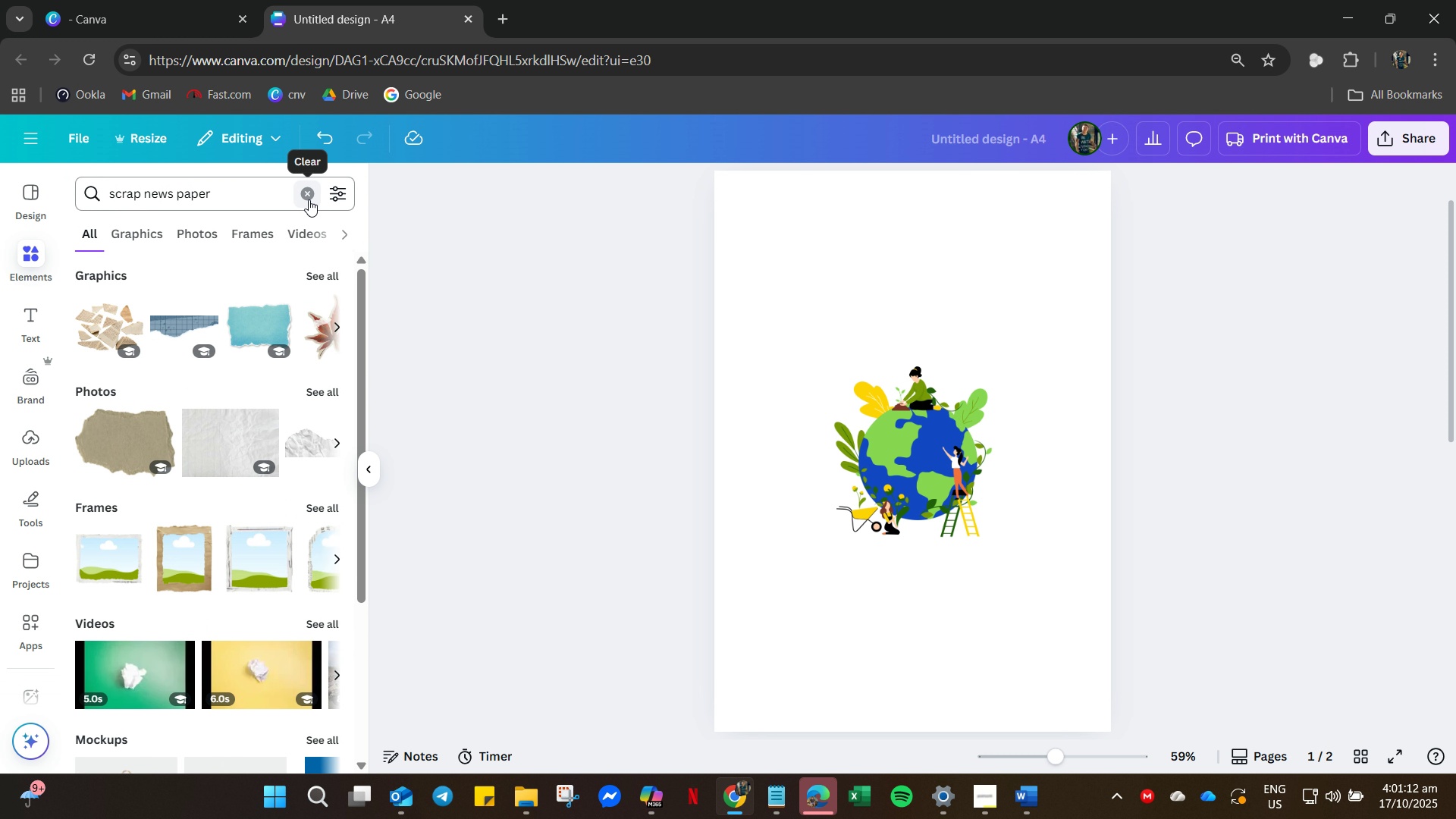 
left_click([317, 272])
 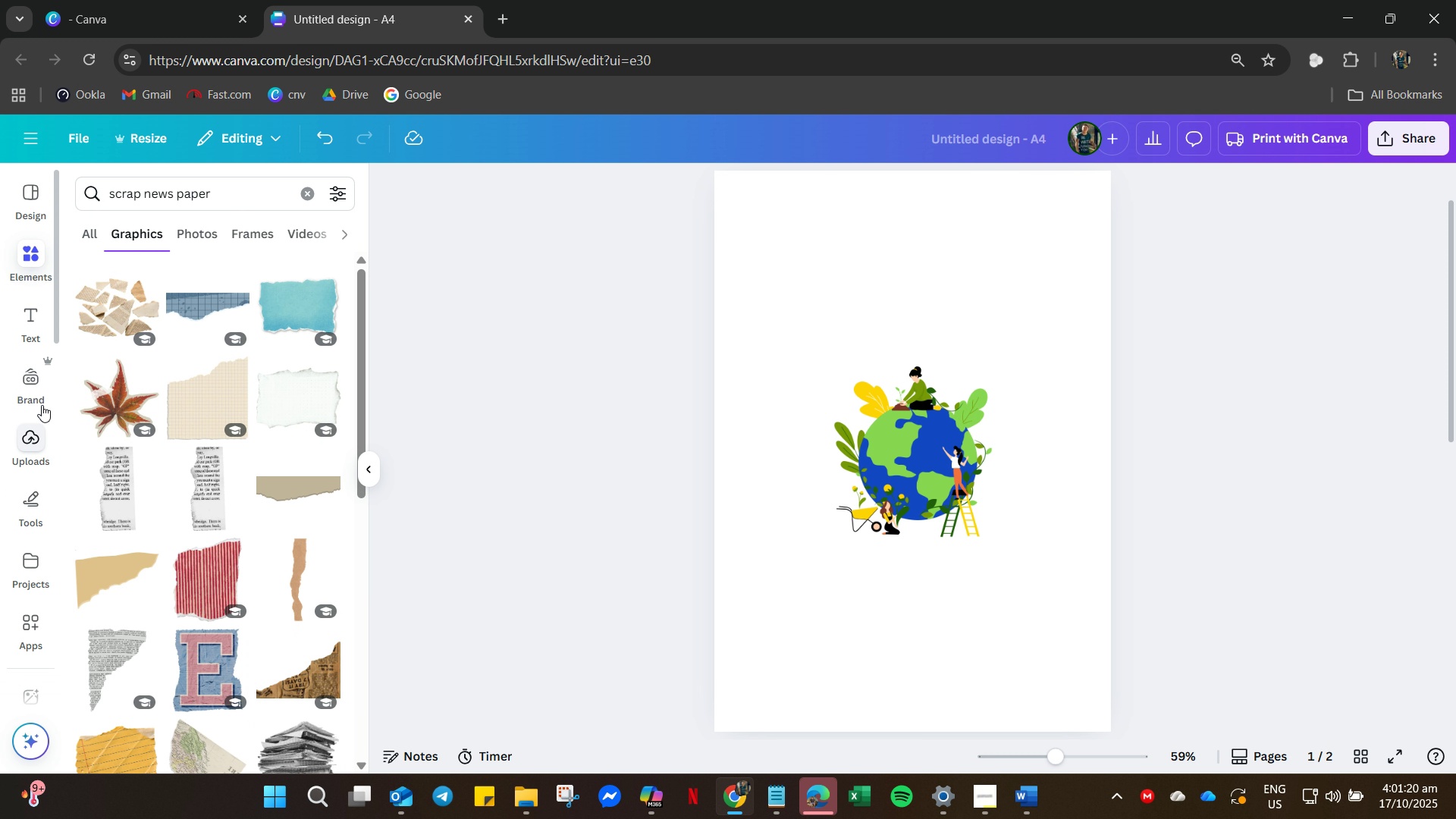 
left_click([252, 238])
 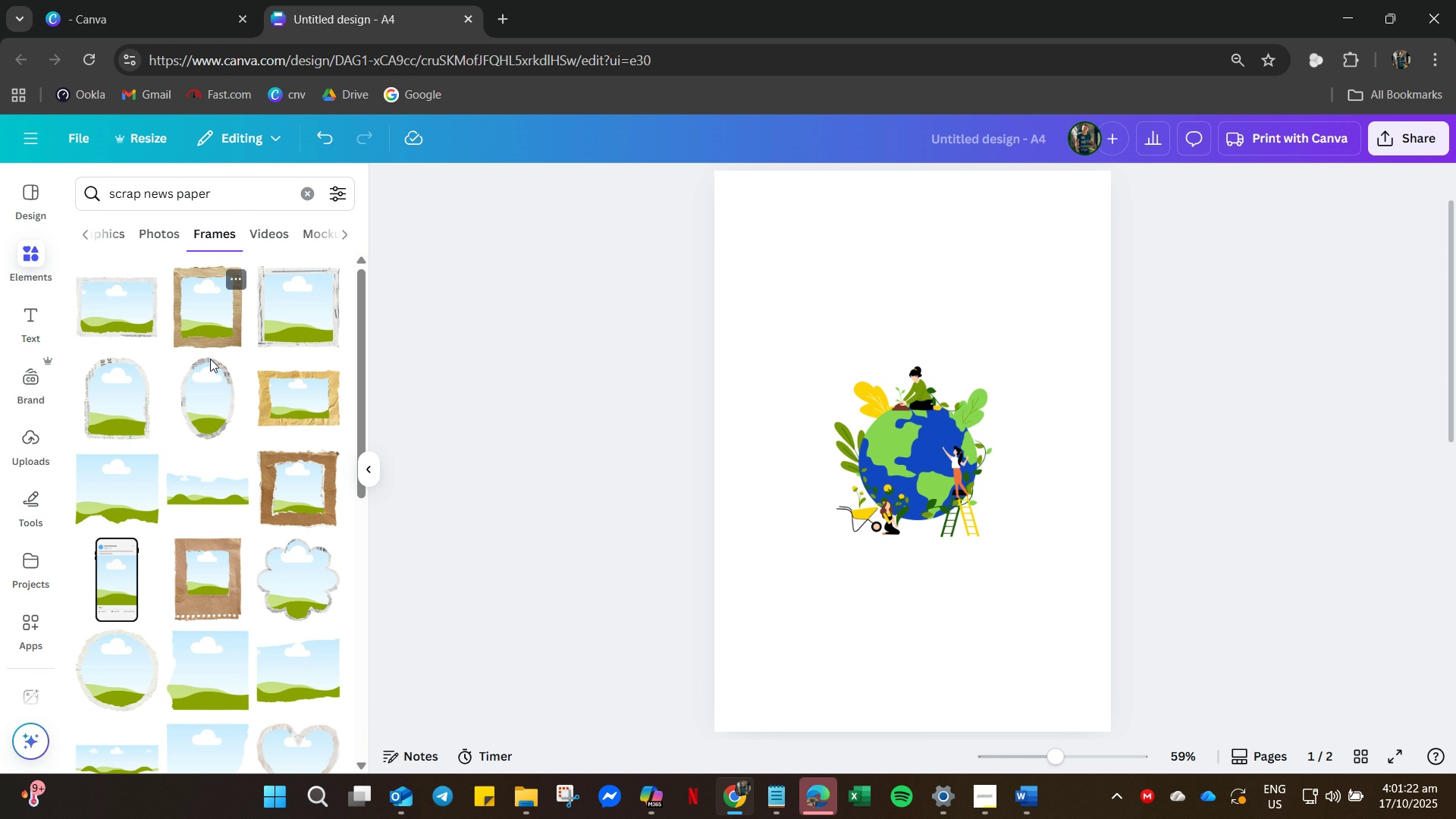 
scroll: coordinate [256, 566], scroll_direction: down, amount: 17.0
 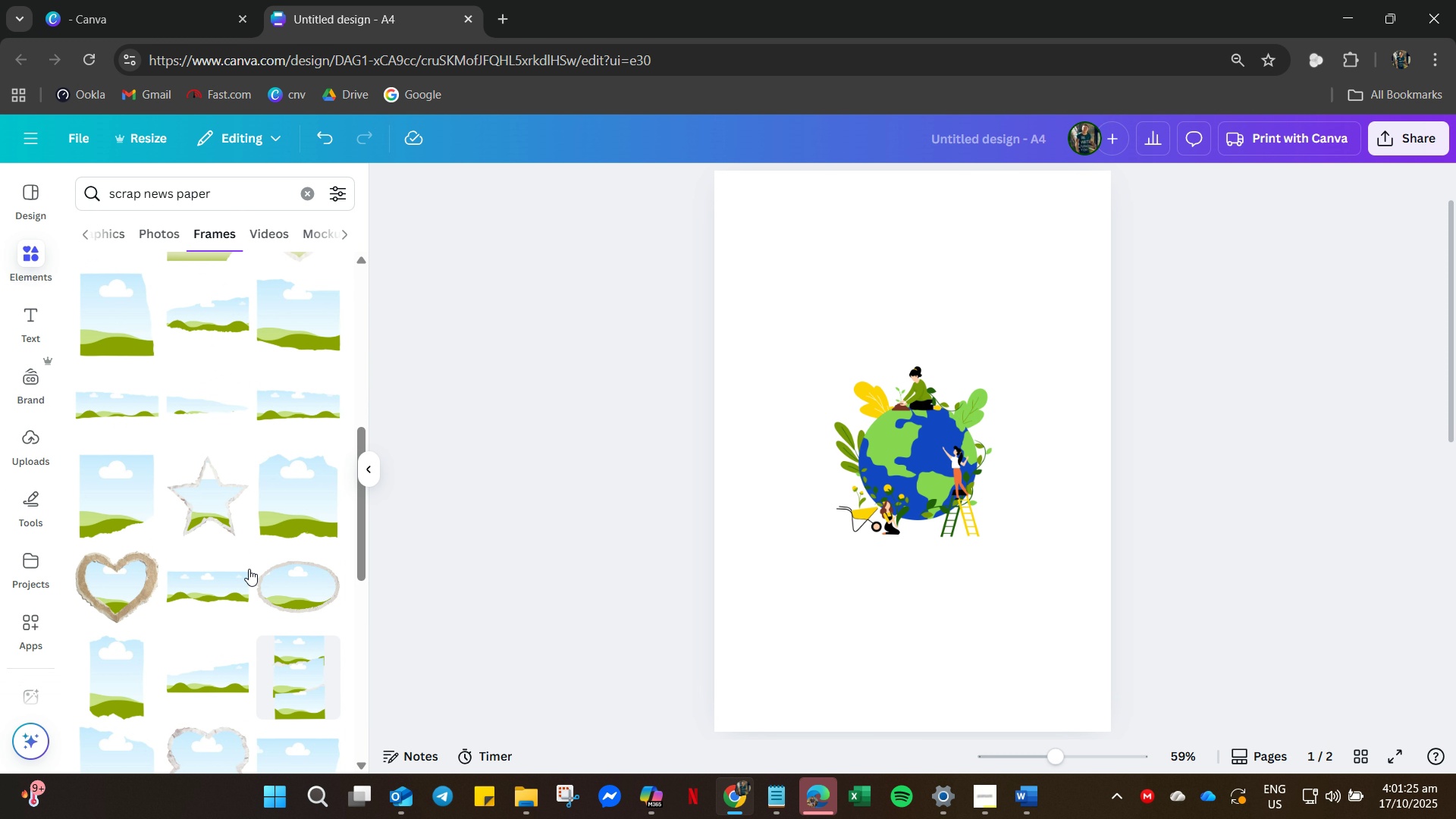 
mouse_move([243, 520])
 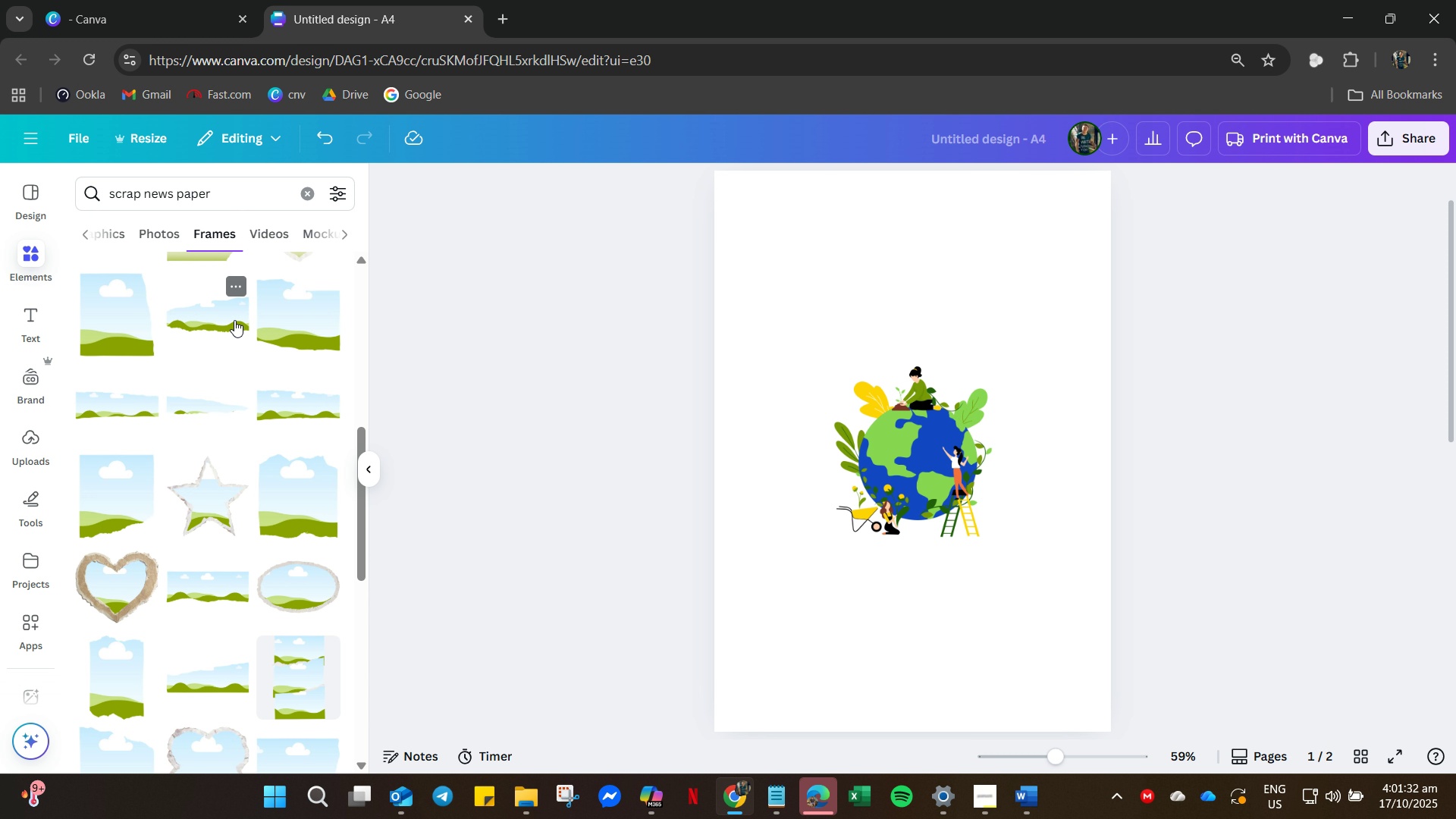 
wait(5.41)
 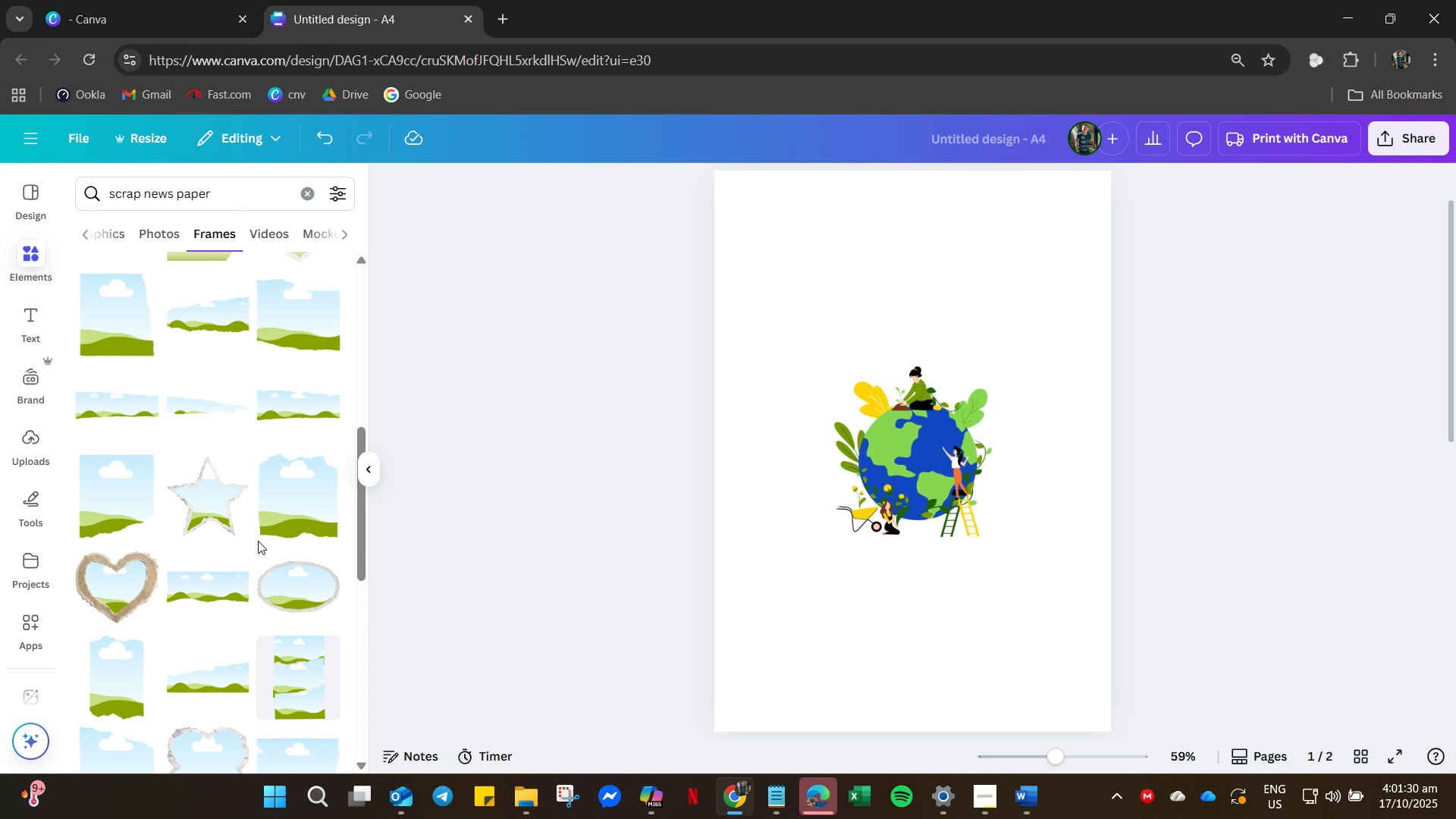 
scroll: coordinate [227, 510], scroll_direction: down, amount: 10.0
 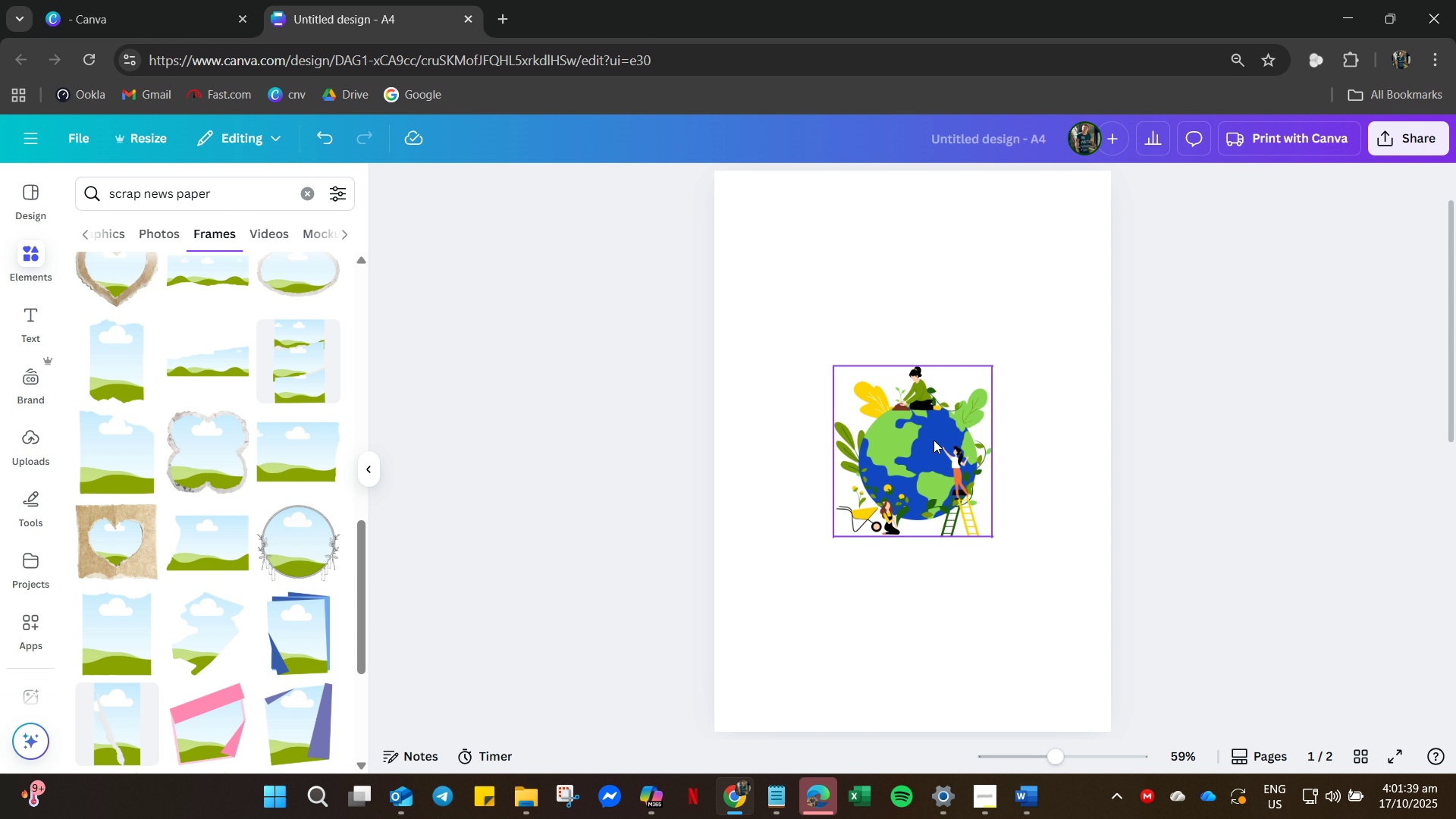 
wait(5.29)
 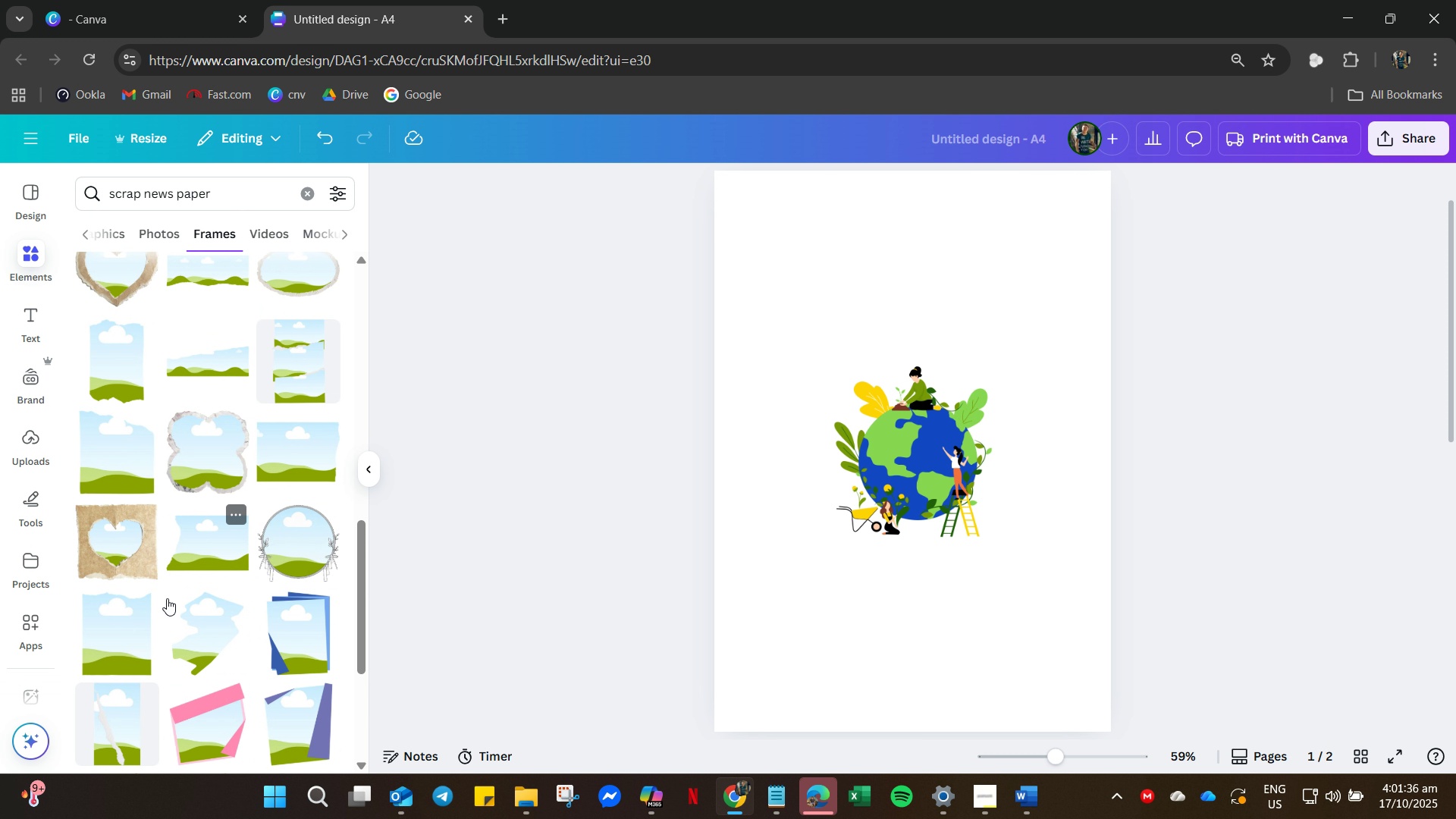 
scroll: coordinate [159, 604], scroll_direction: down, amount: 36.0
 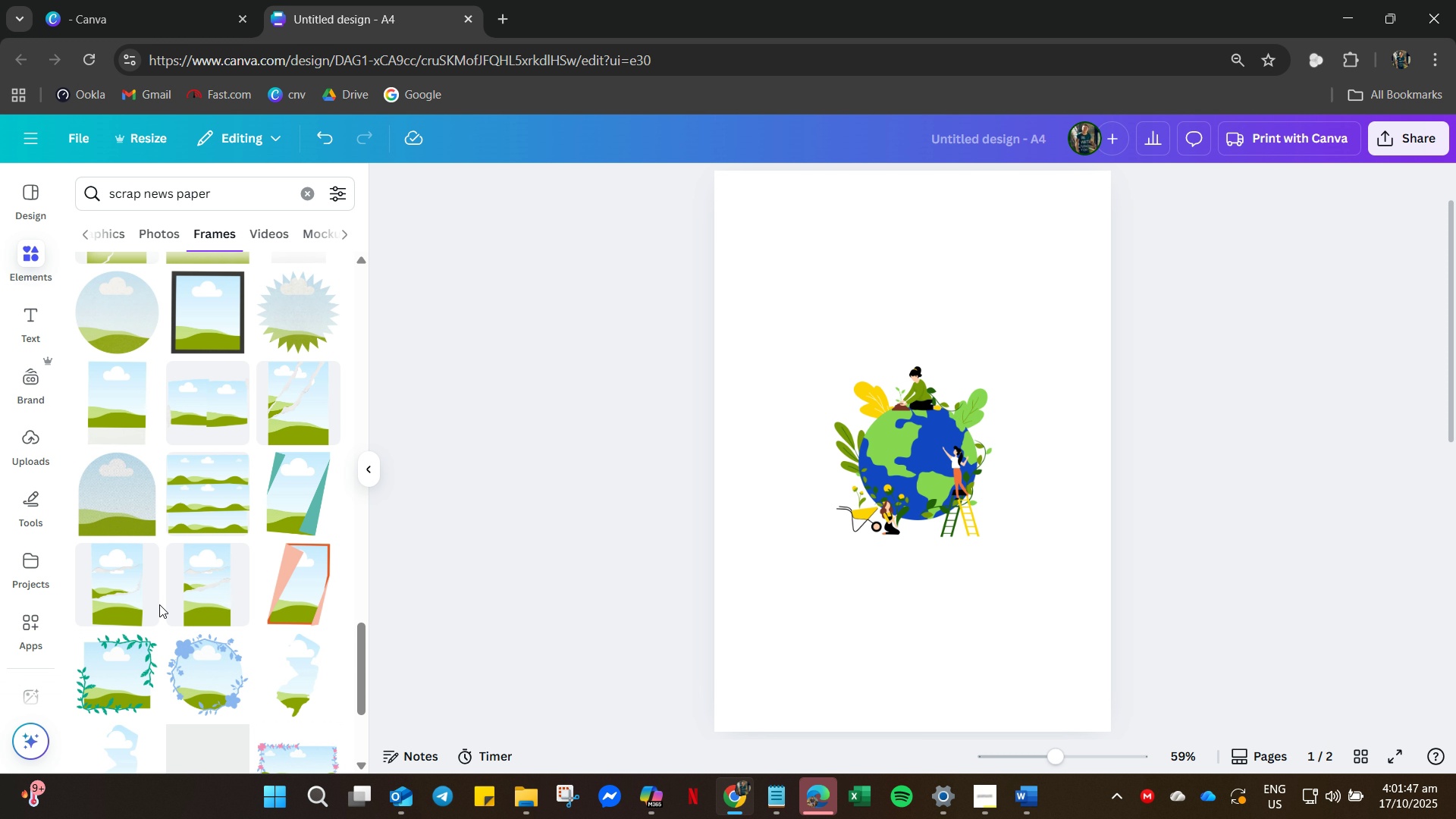 
scroll: coordinate [160, 604], scroll_direction: up, amount: 5.0
 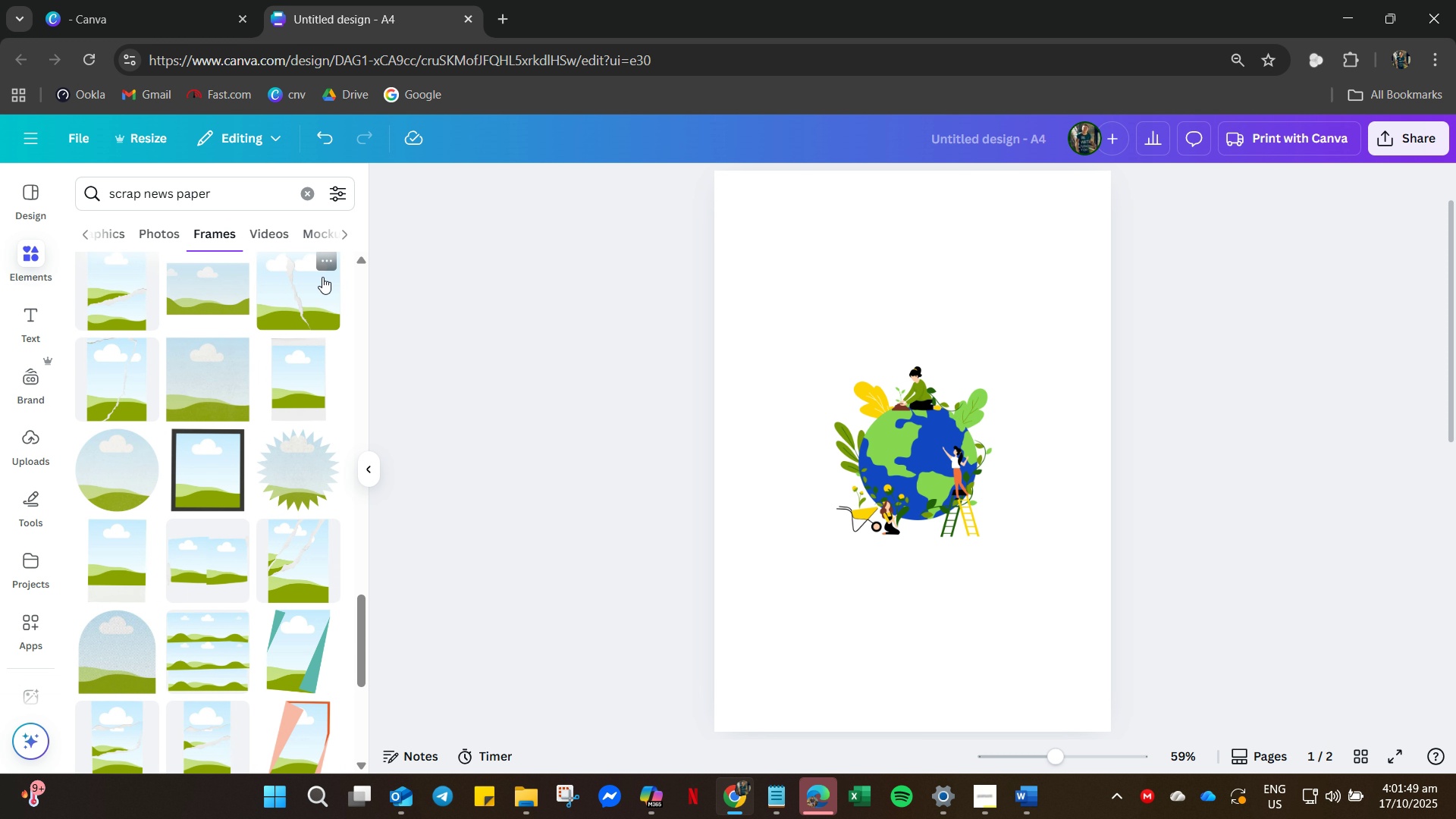 
left_click([321, 278])
 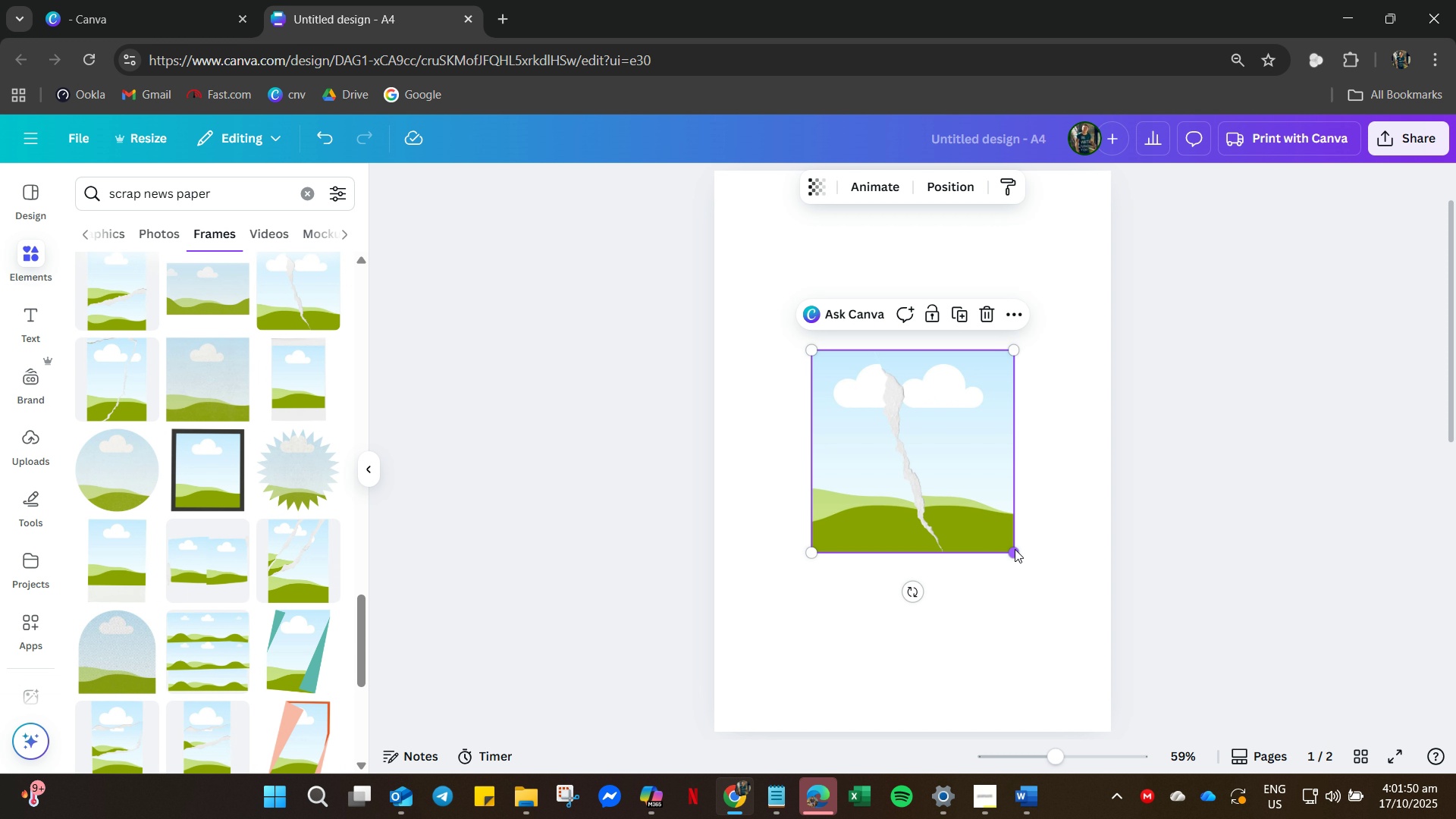 
left_click_drag(start_coordinate=[1012, 544], to_coordinate=[1029, 565])
 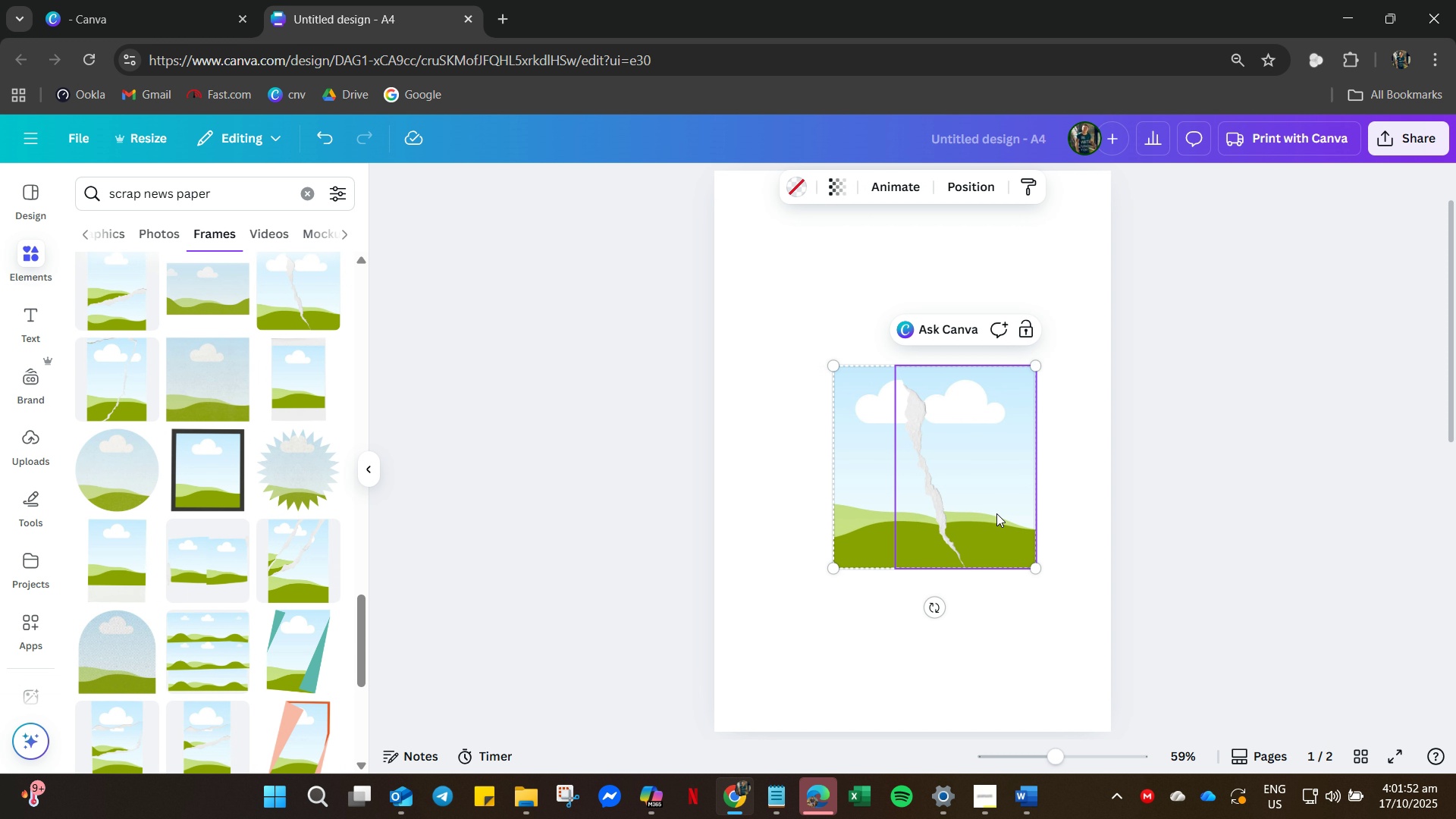 
left_click_drag(start_coordinate=[996, 513], to_coordinate=[951, 472])
 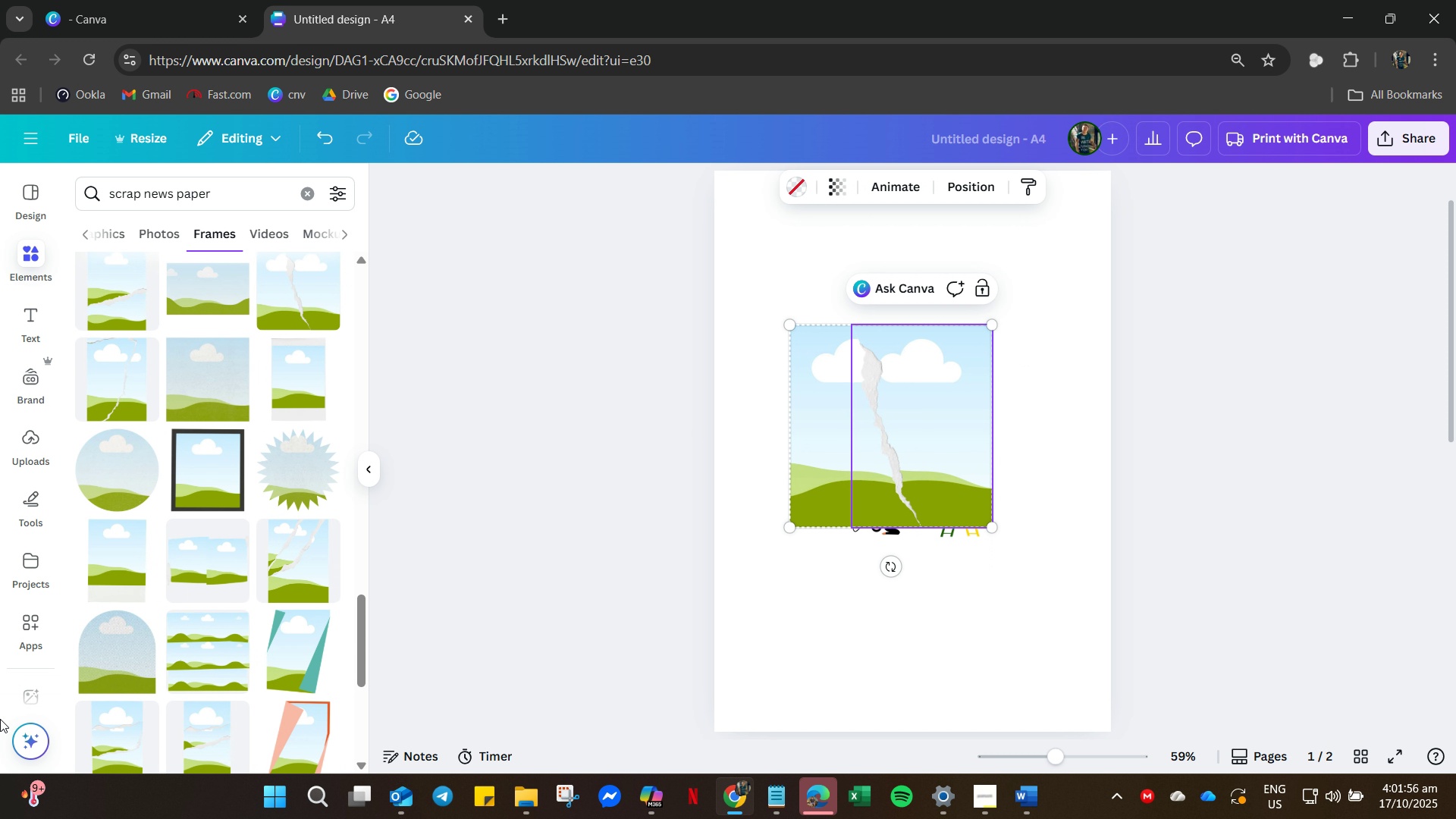 
scroll: coordinate [1, 719], scroll_direction: up, amount: 1.0
 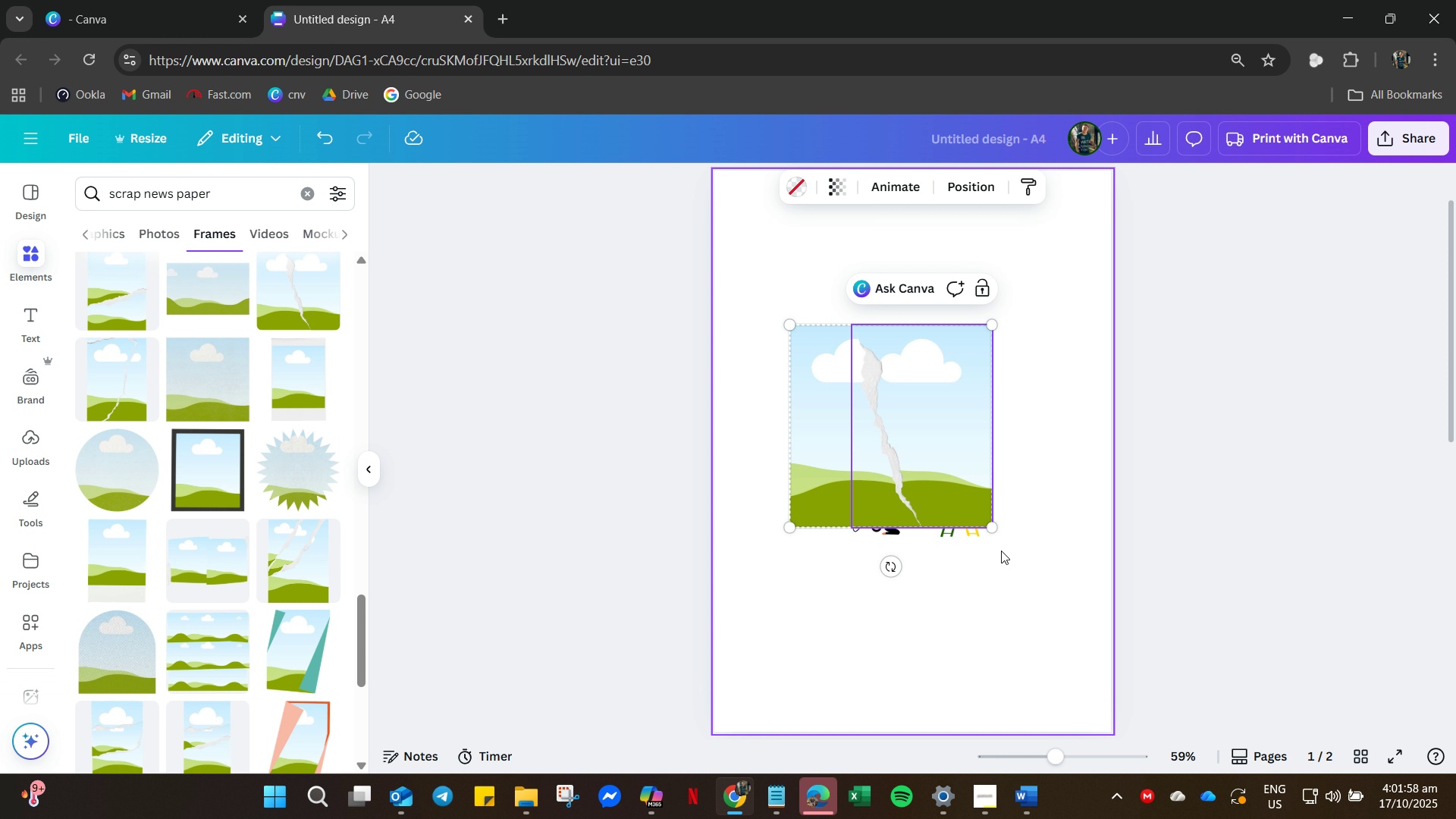 
left_click_drag(start_coordinate=[992, 528], to_coordinate=[1204, 714])
 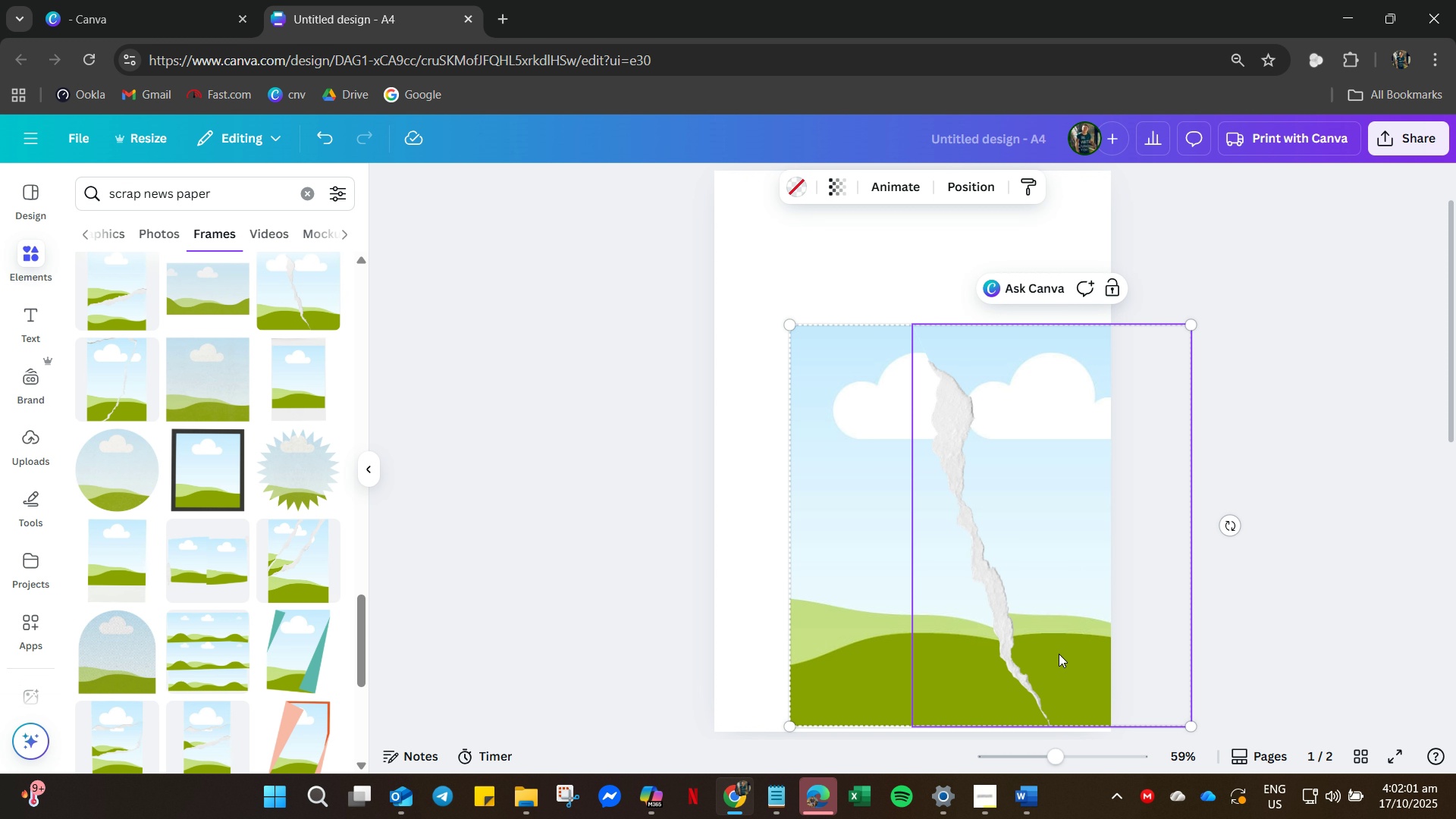 
left_click_drag(start_coordinate=[1057, 652], to_coordinate=[986, 491])
 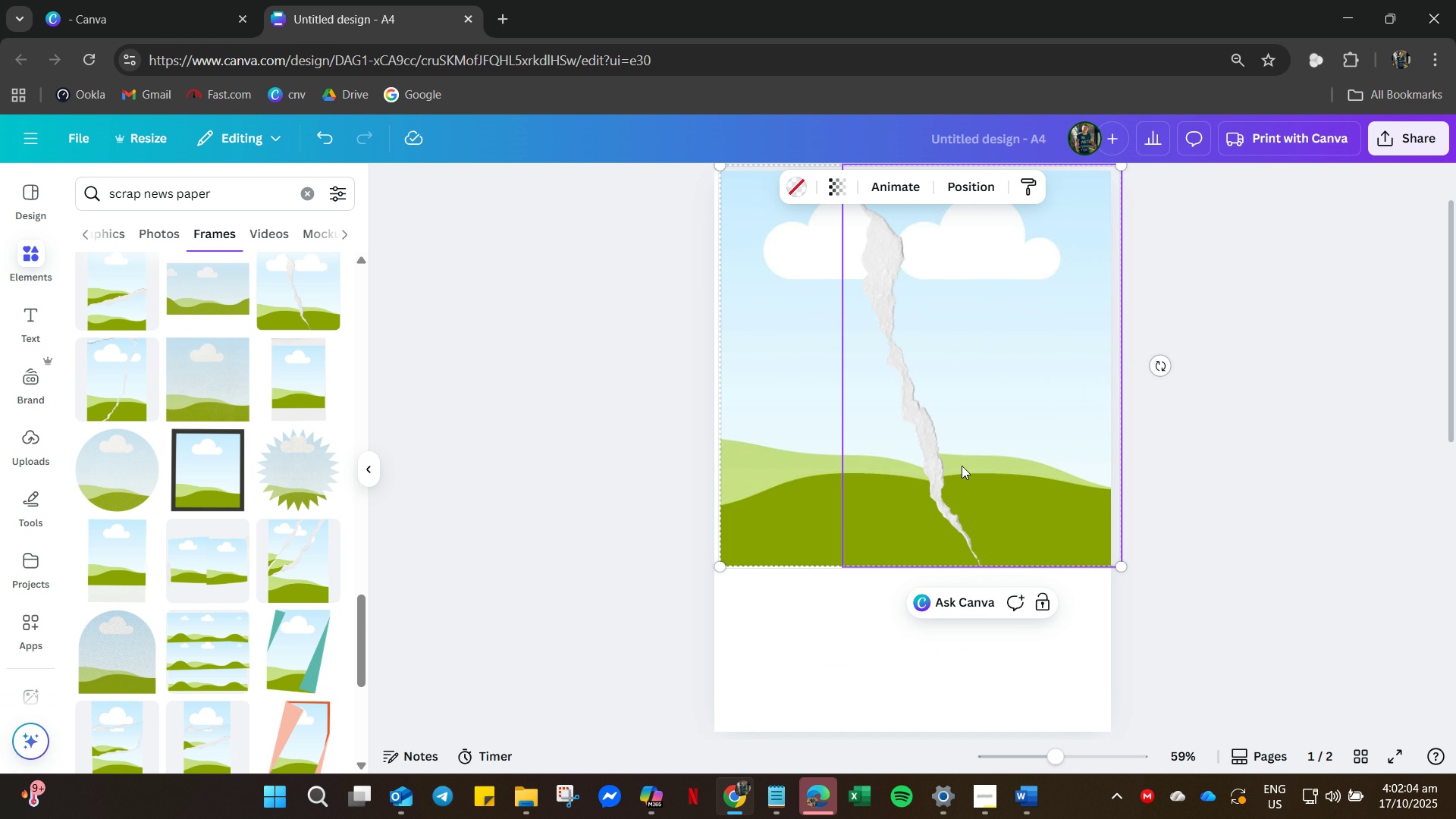 
left_click_drag(start_coordinate=[1037, 438], to_coordinate=[1020, 438])
 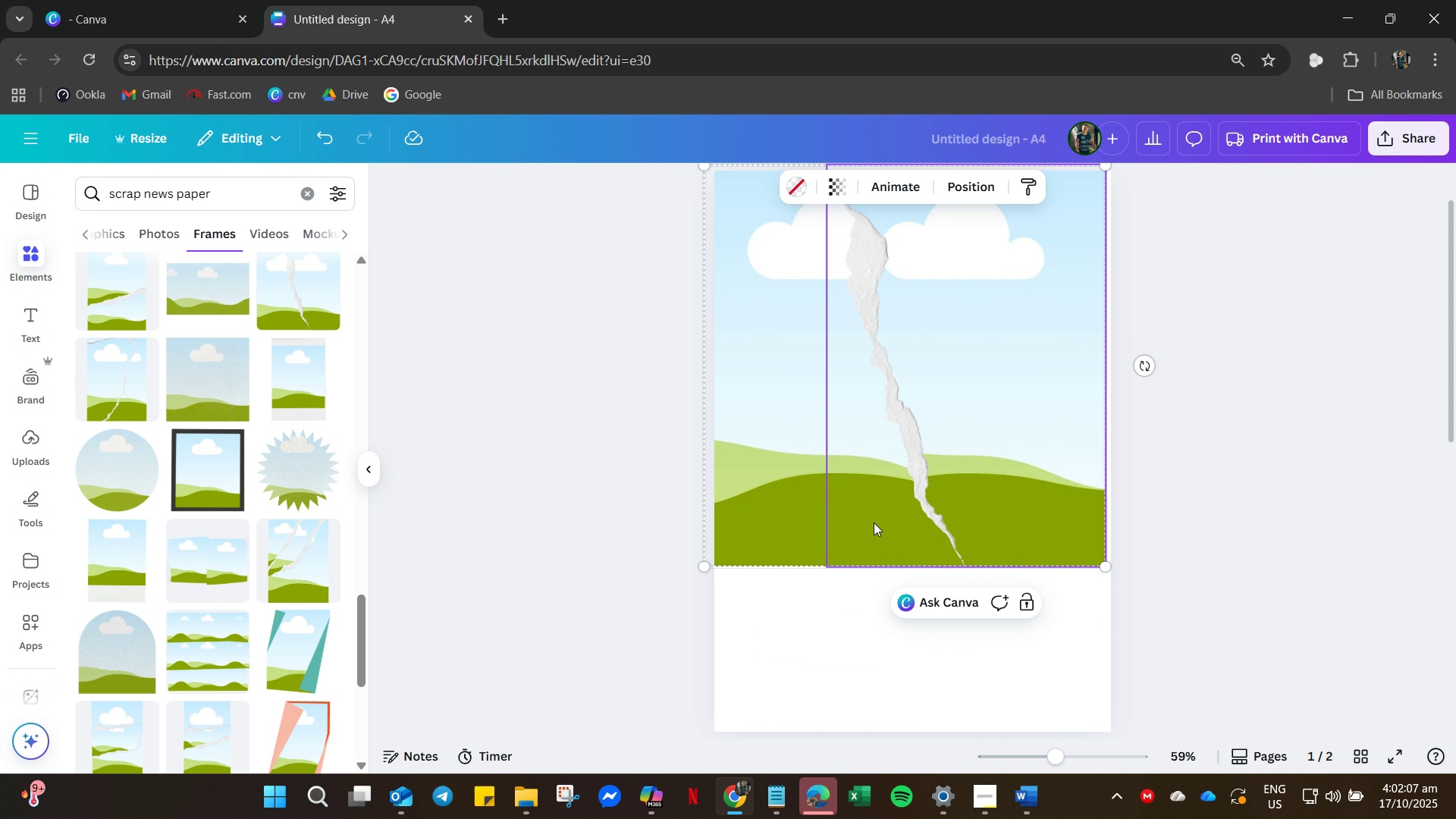 
right_click([984, 444])
 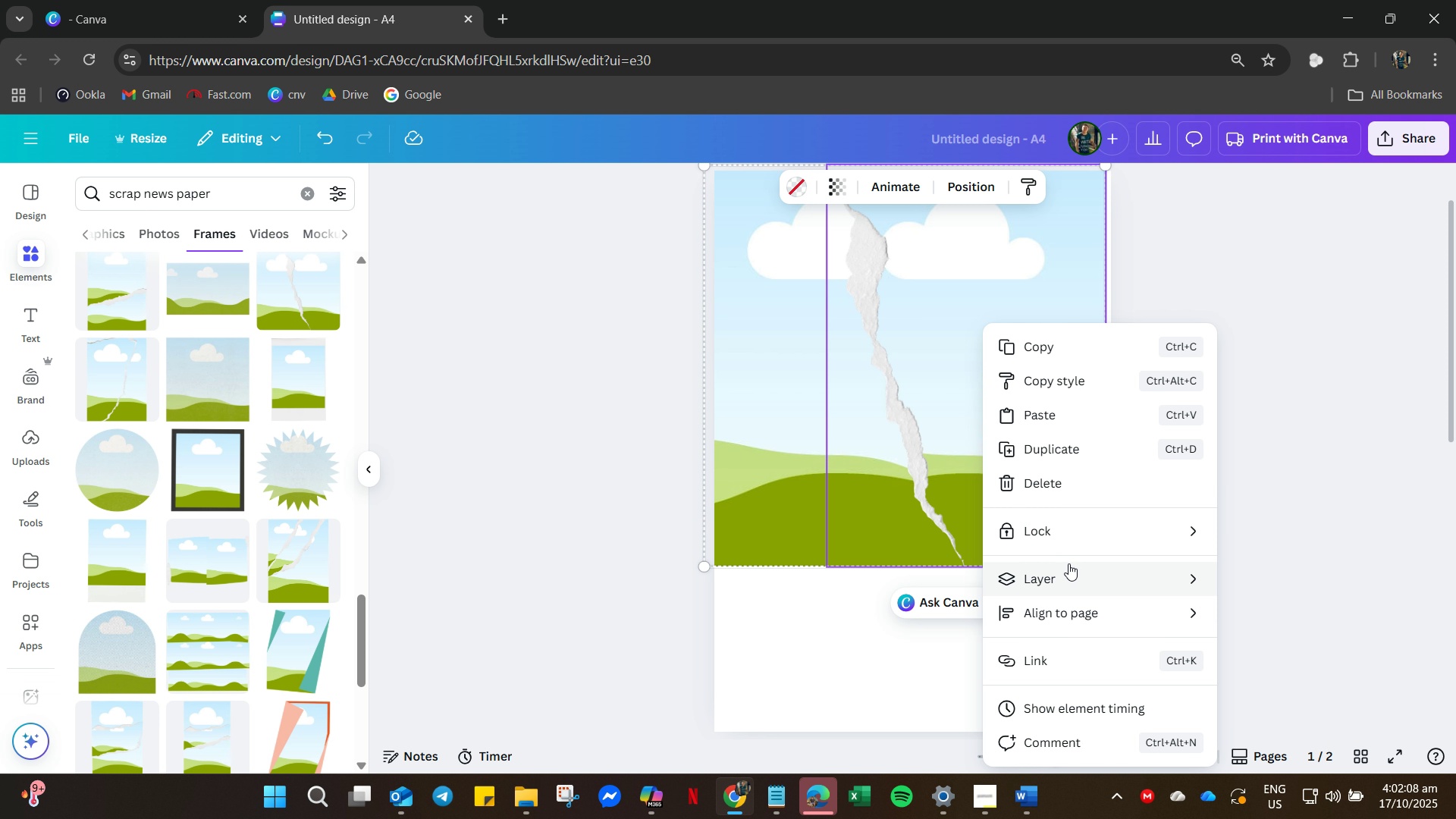 
left_click([1068, 563])
 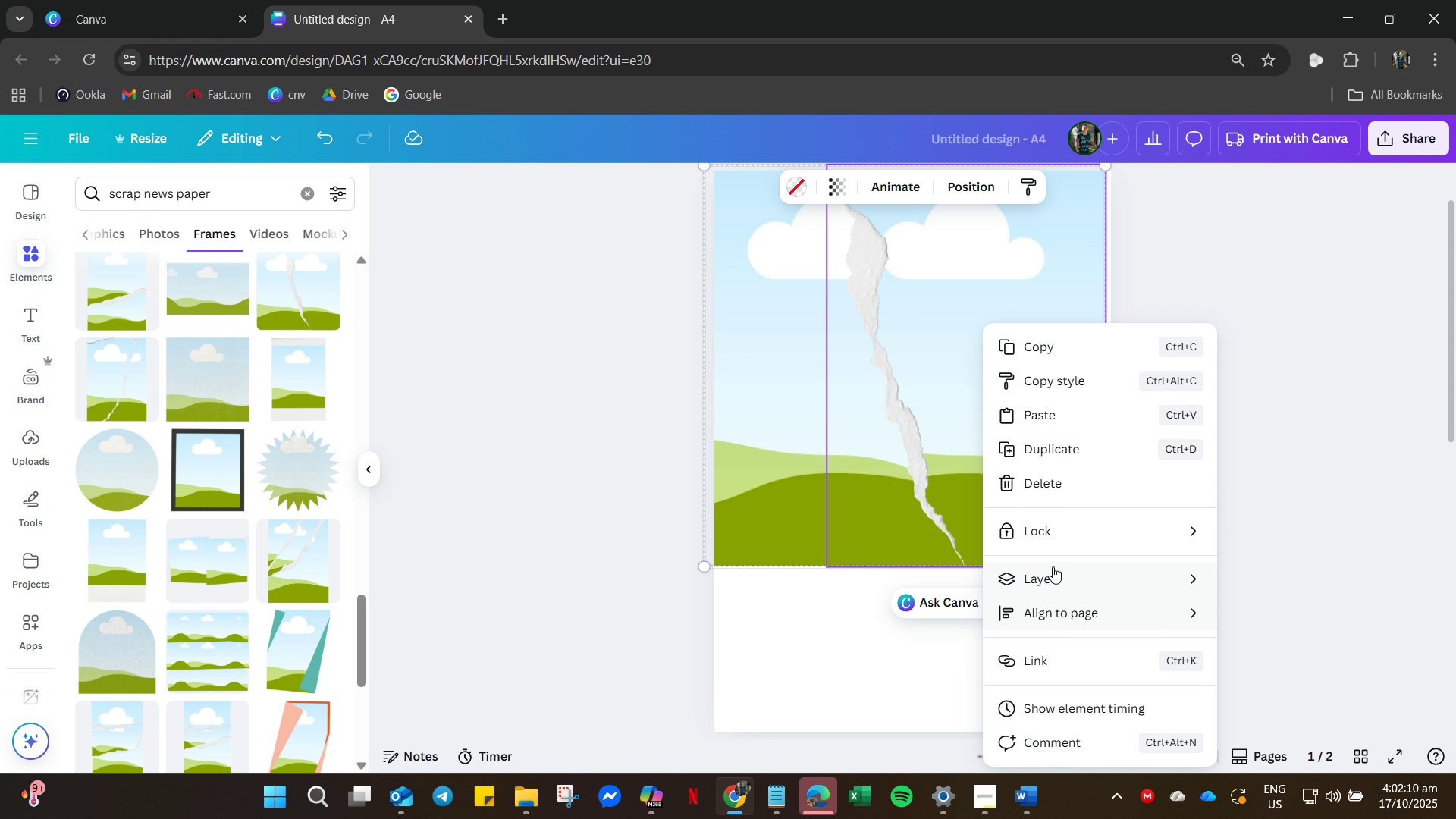 
left_click([1052, 563])
 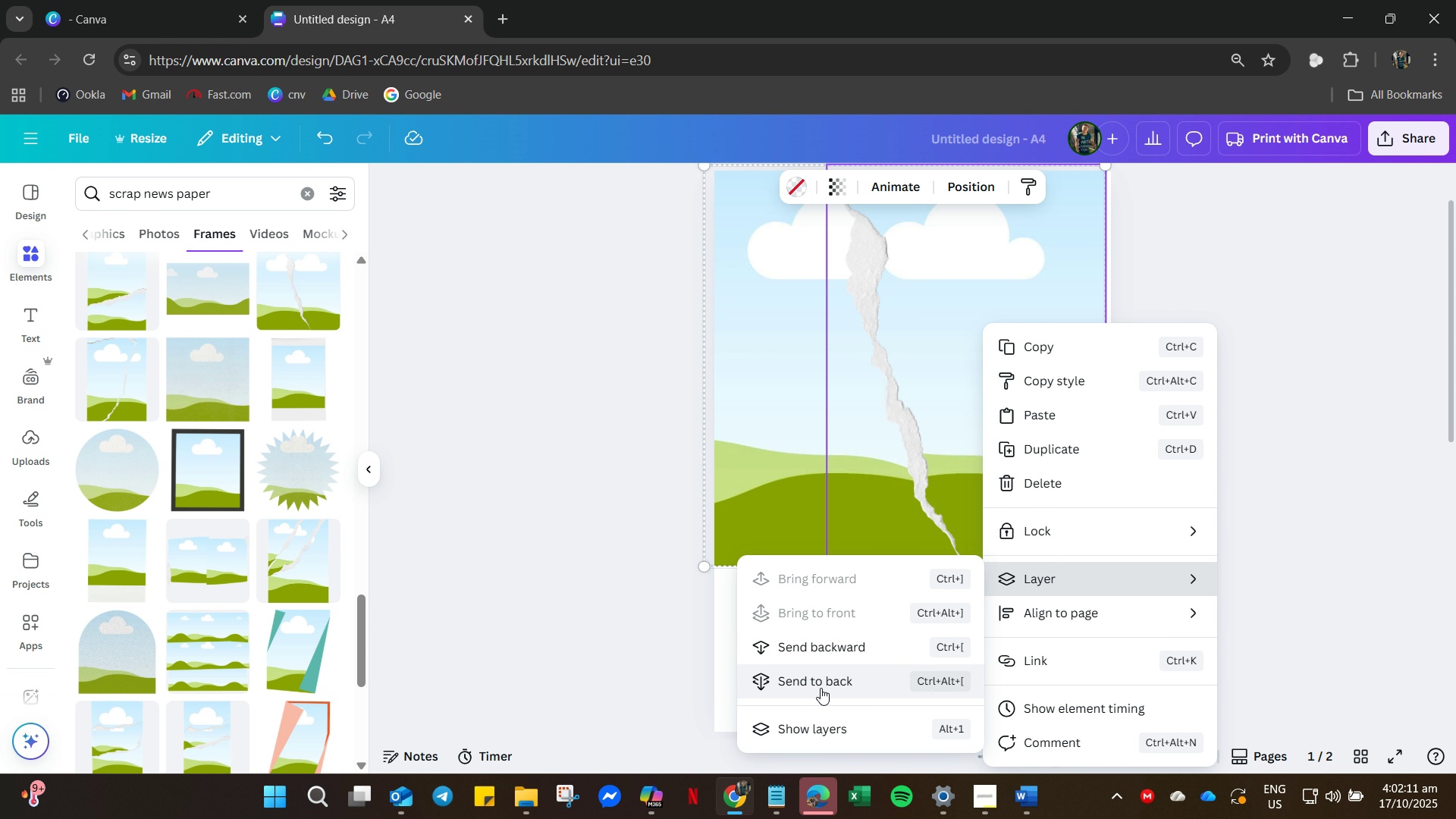 
left_click([821, 688])
 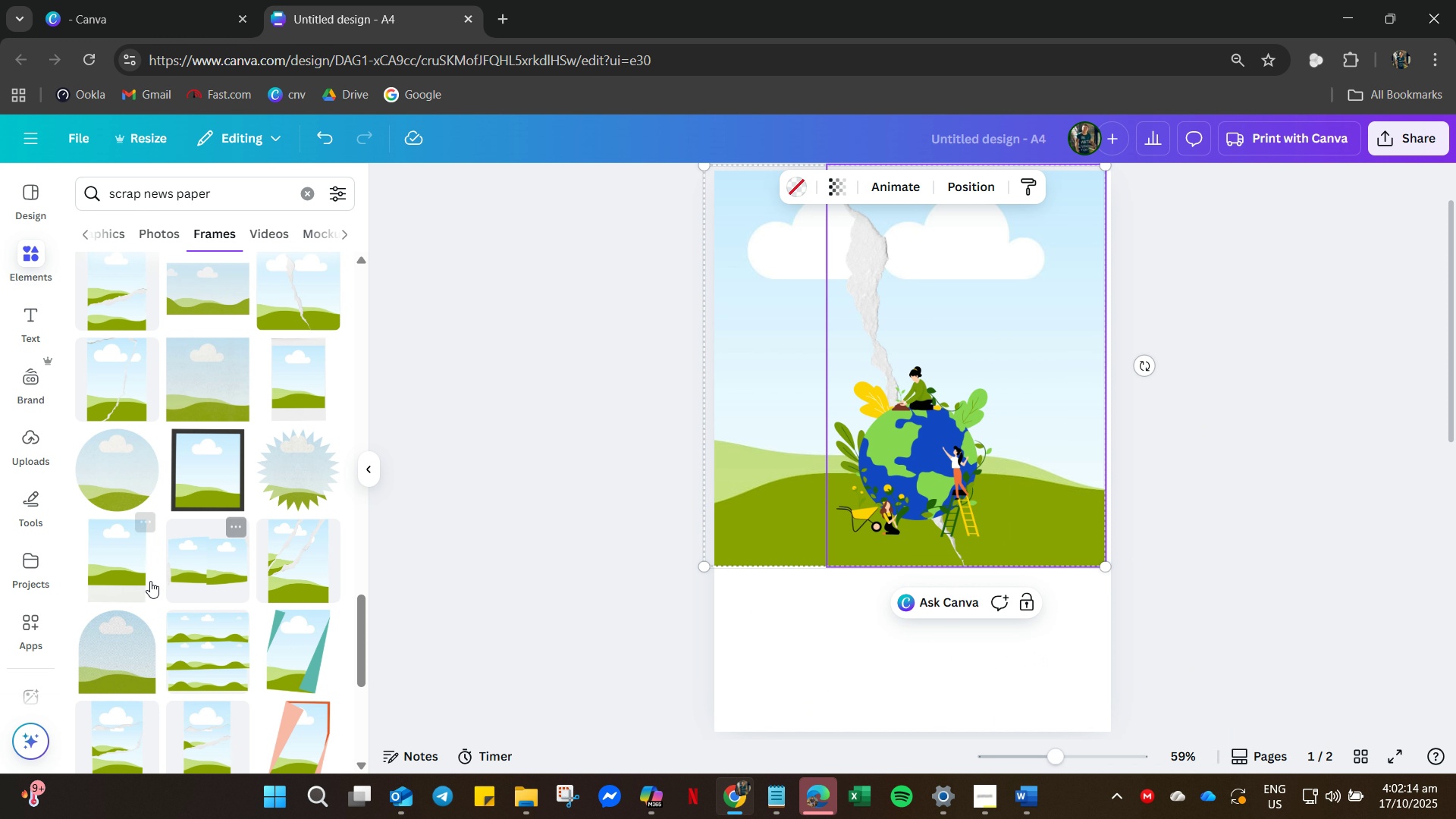 
scroll: coordinate [114, 672], scroll_direction: down, amount: 36.0
 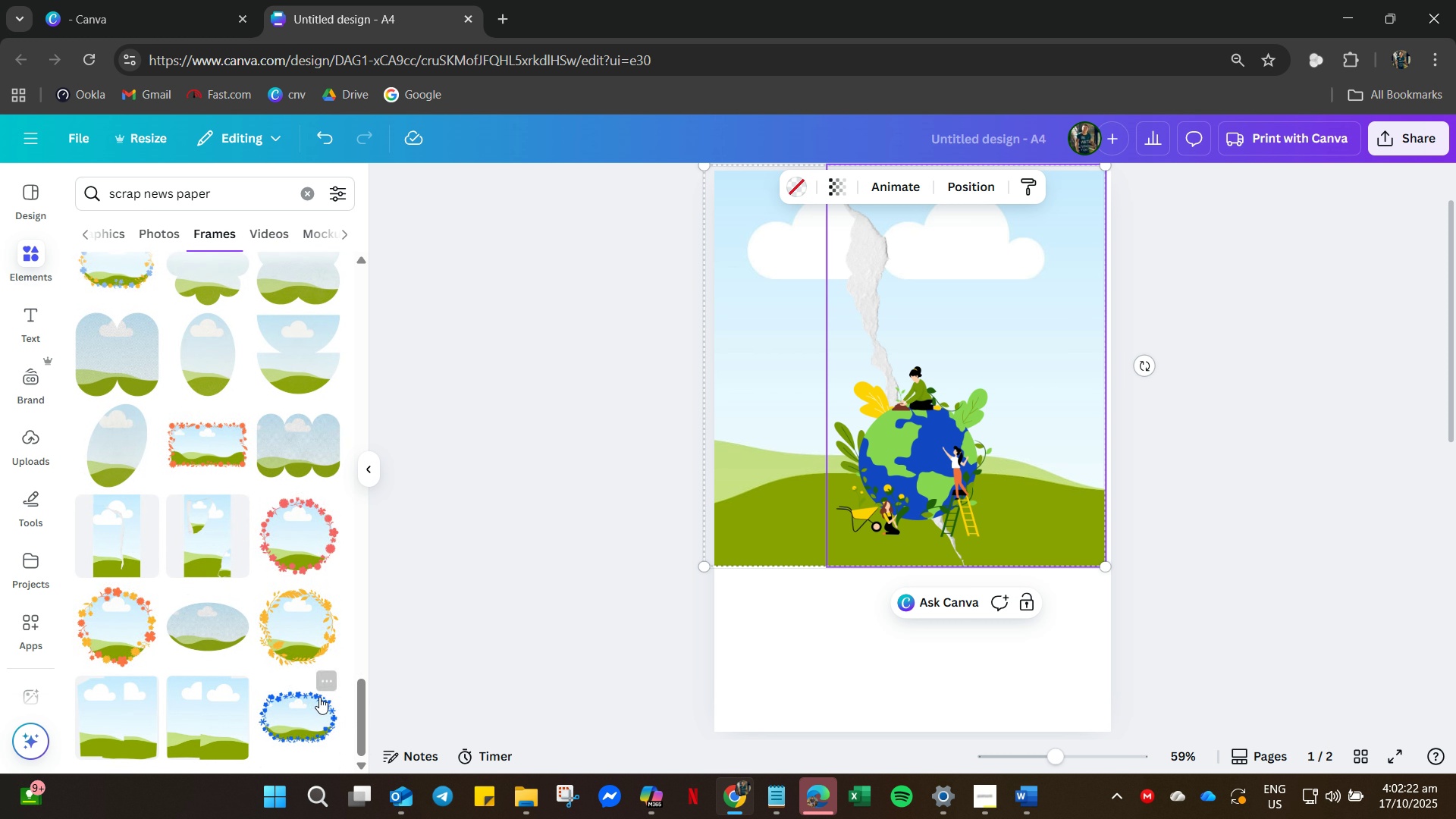 
left_click_drag(start_coordinate=[358, 723], to_coordinate=[391, 345])
 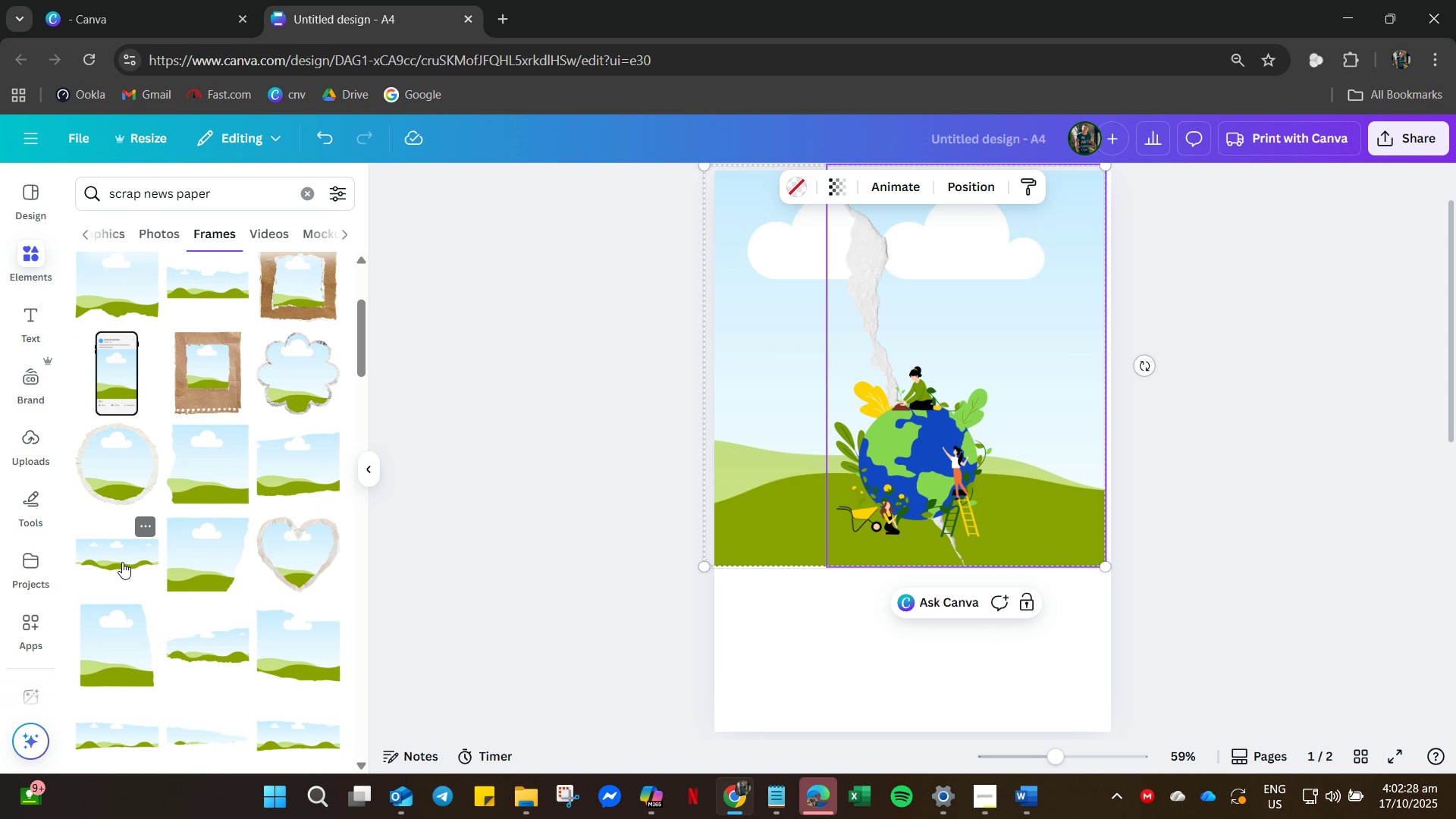 
wait(5.44)
 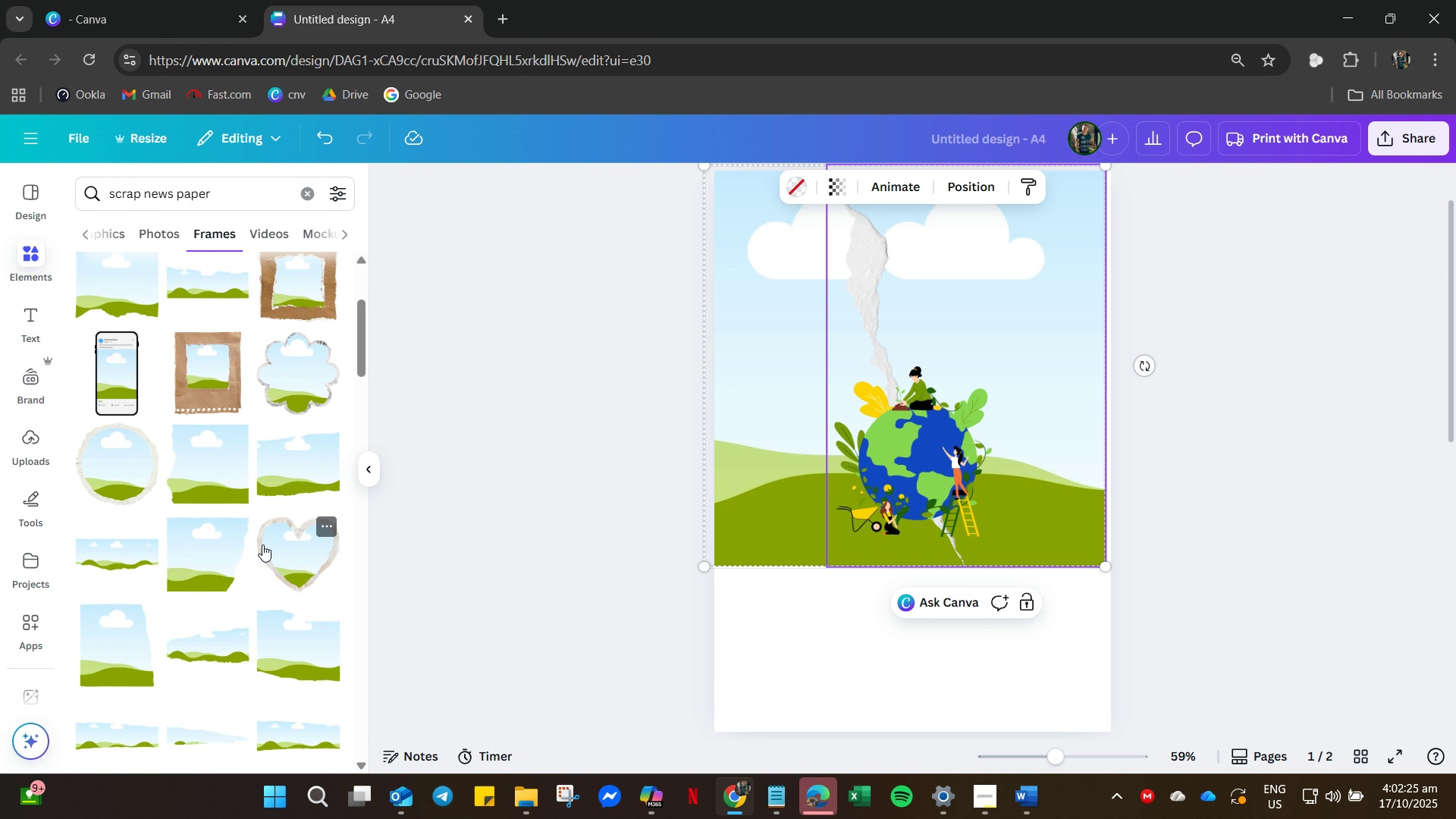 
left_click([214, 639])
 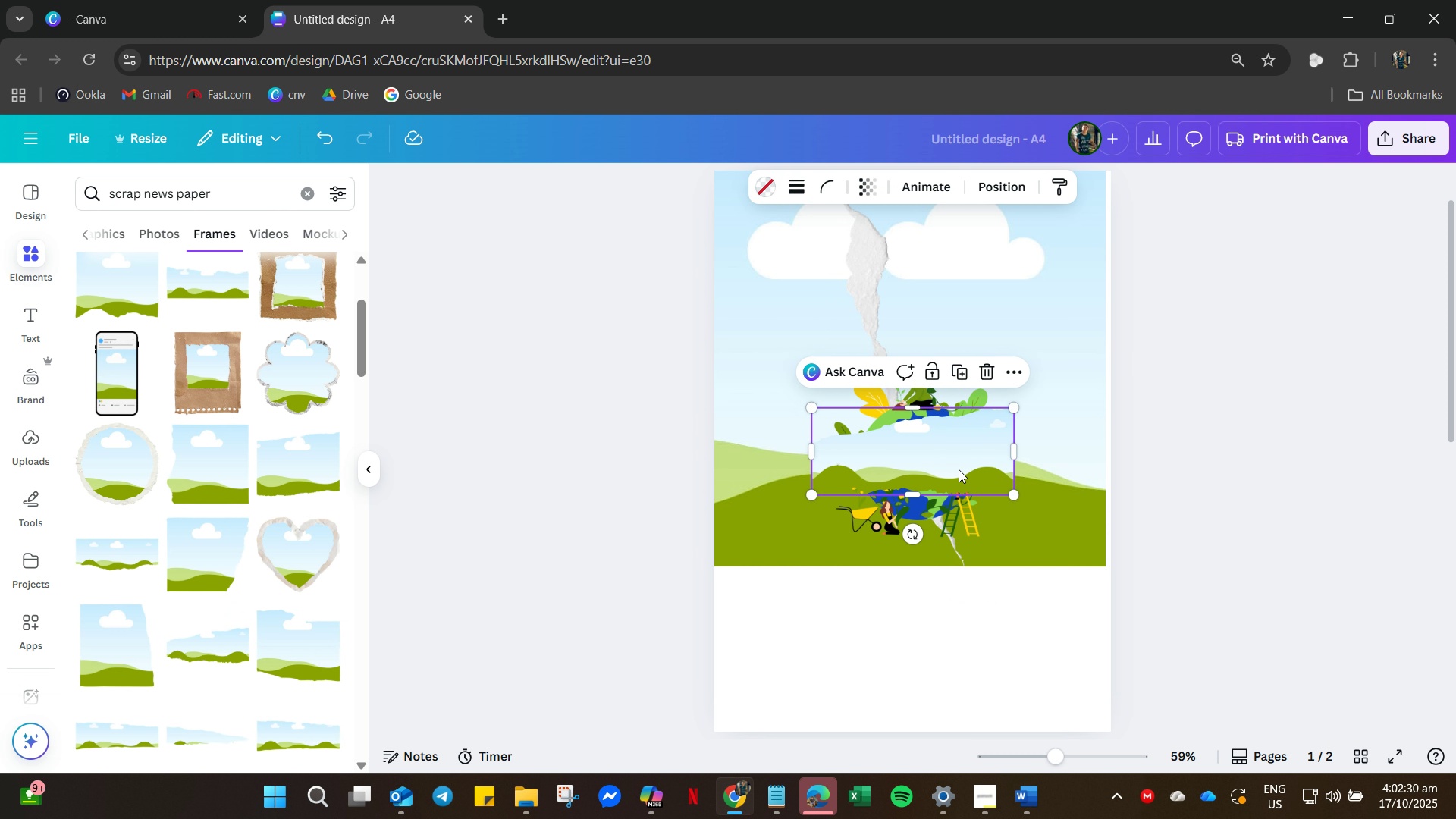 
left_click_drag(start_coordinate=[961, 468], to_coordinate=[1014, 664])
 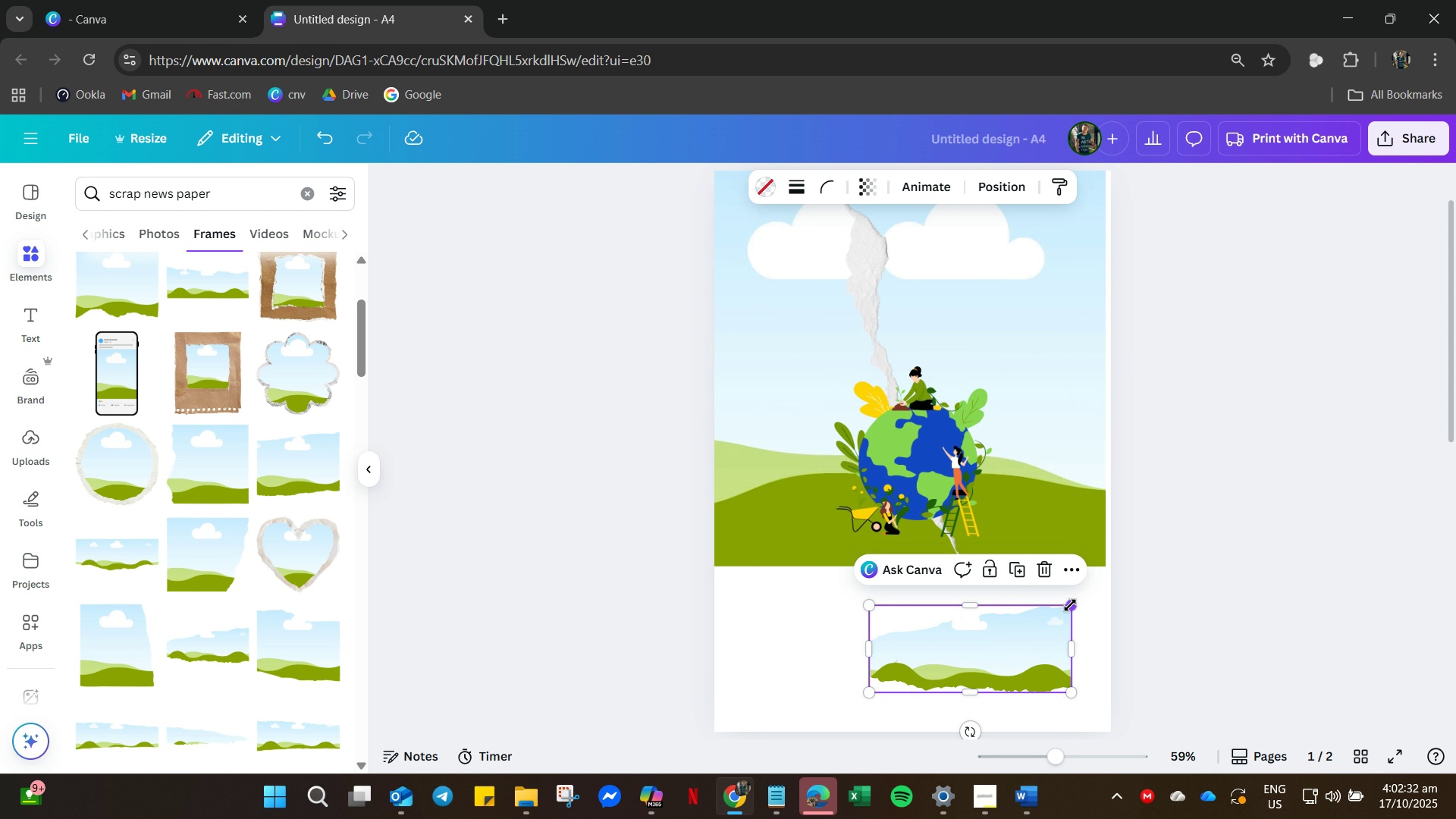 
left_click_drag(start_coordinate=[1071, 605], to_coordinate=[1206, 535])
 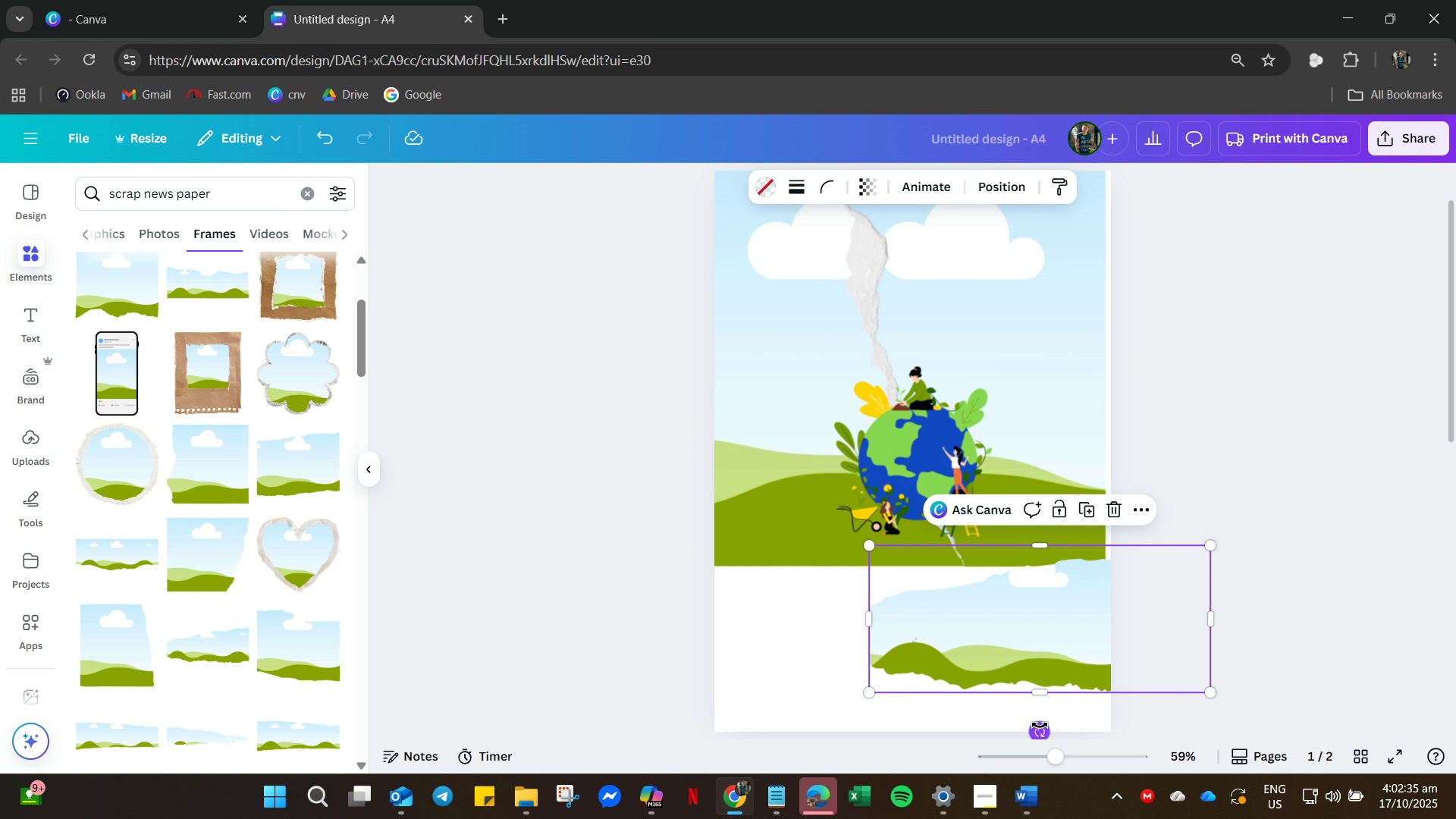 
left_click_drag(start_coordinate=[1039, 731], to_coordinate=[937, 780])
 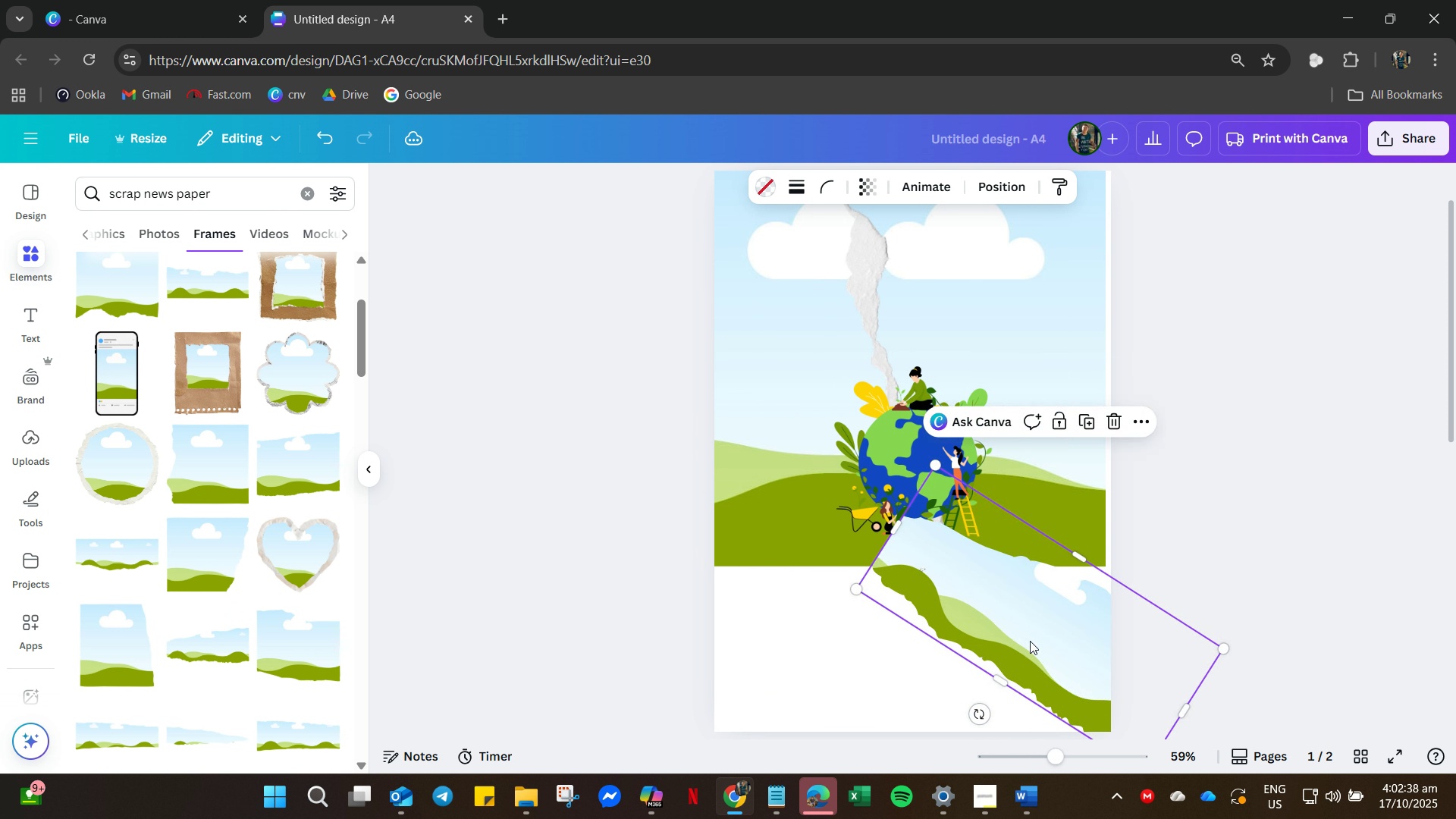 
left_click_drag(start_coordinate=[1030, 641], to_coordinate=[1084, 679])
 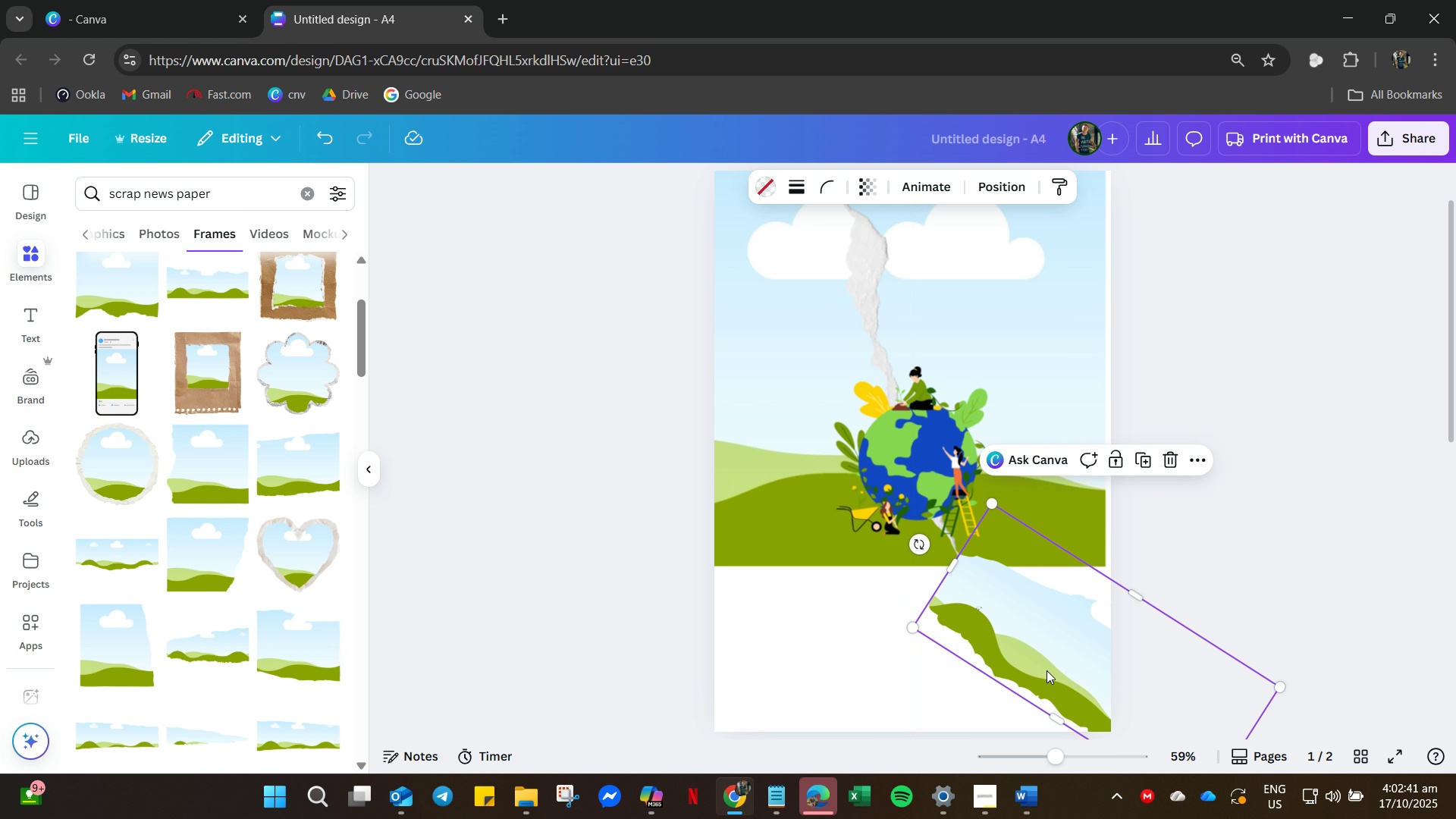 
left_click_drag(start_coordinate=[1046, 670], to_coordinate=[849, 557])
 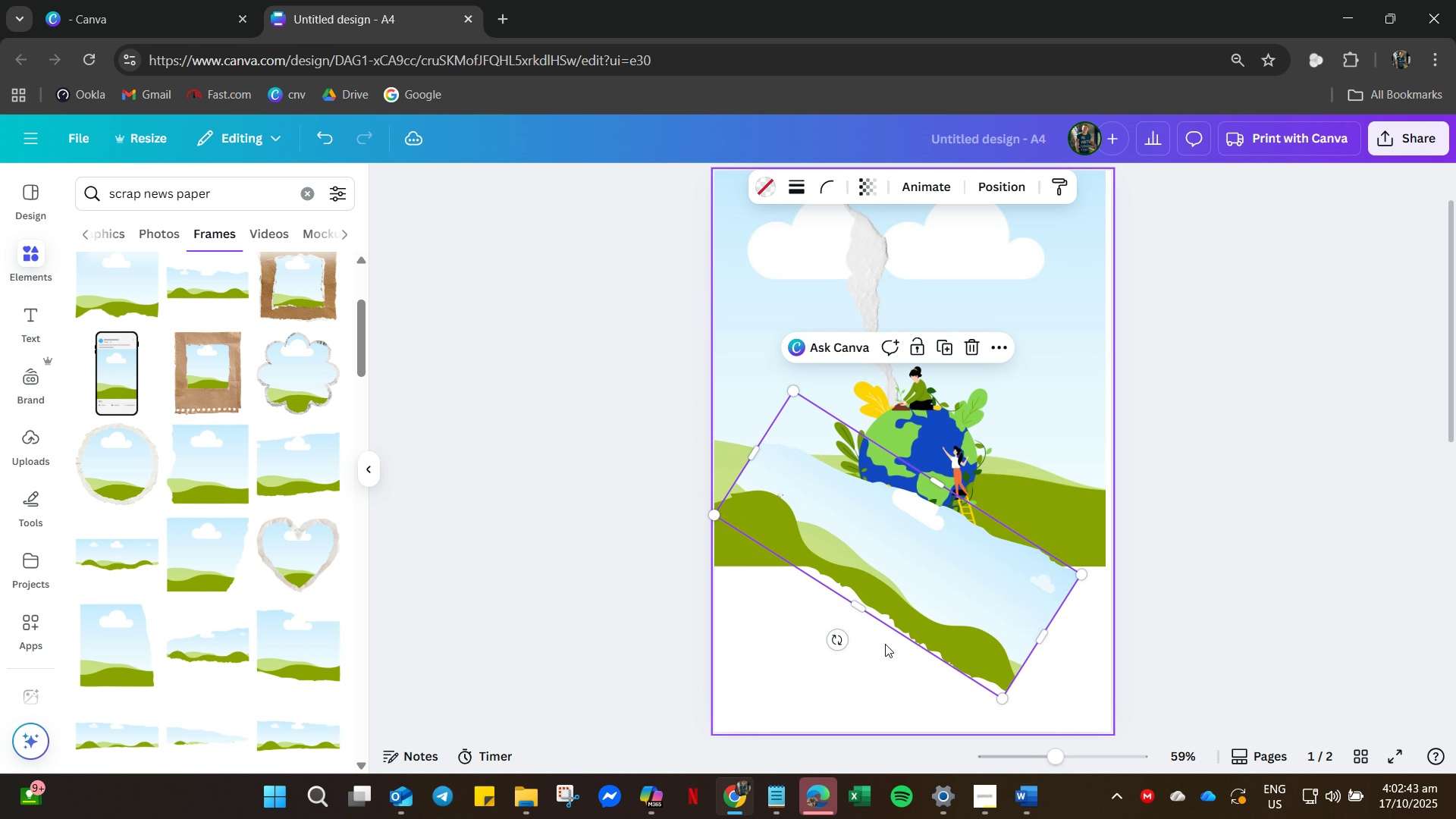 
scroll: coordinate [949, 603], scroll_direction: up, amount: 1.0
 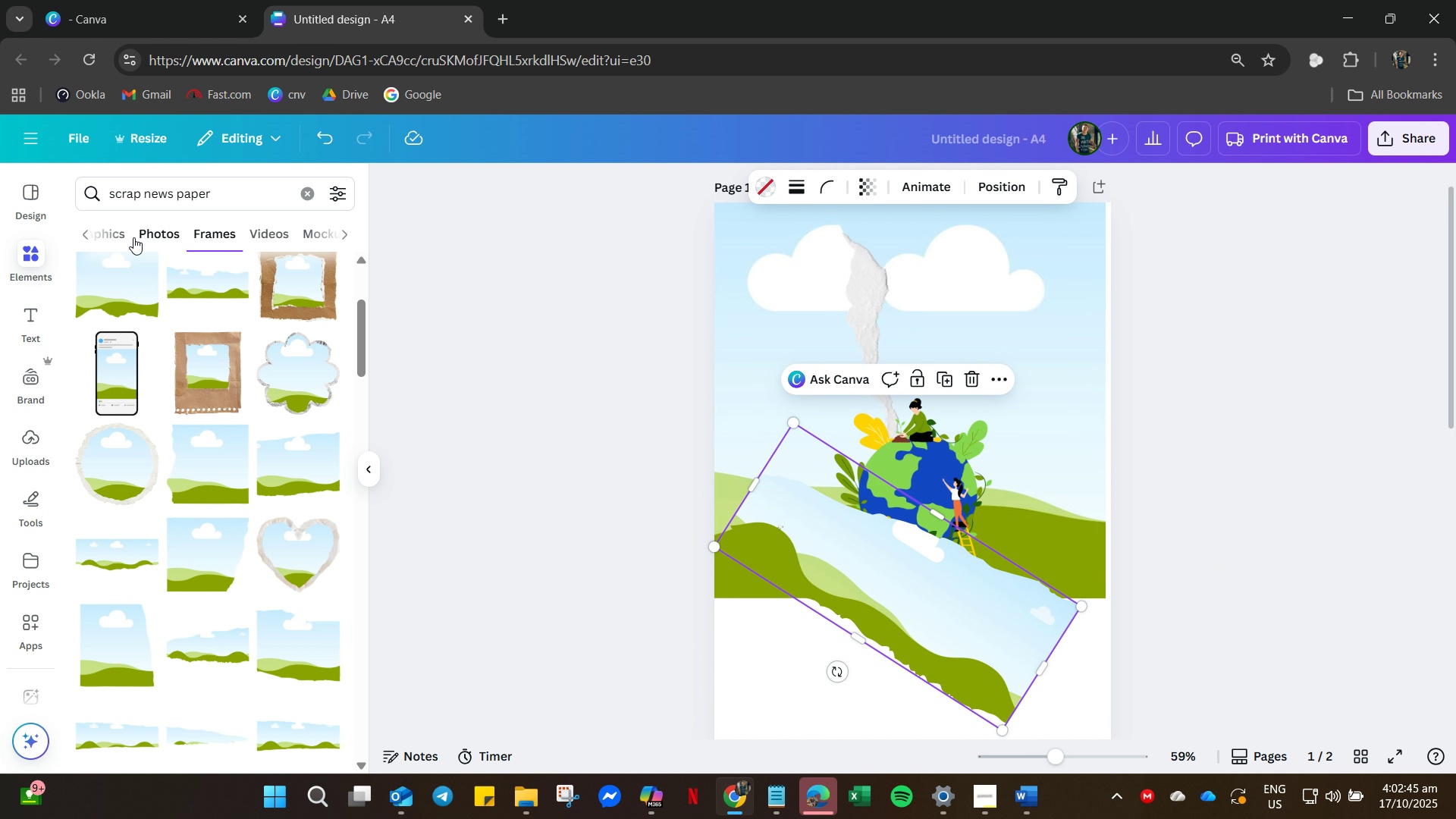 
left_click([143, 236])
 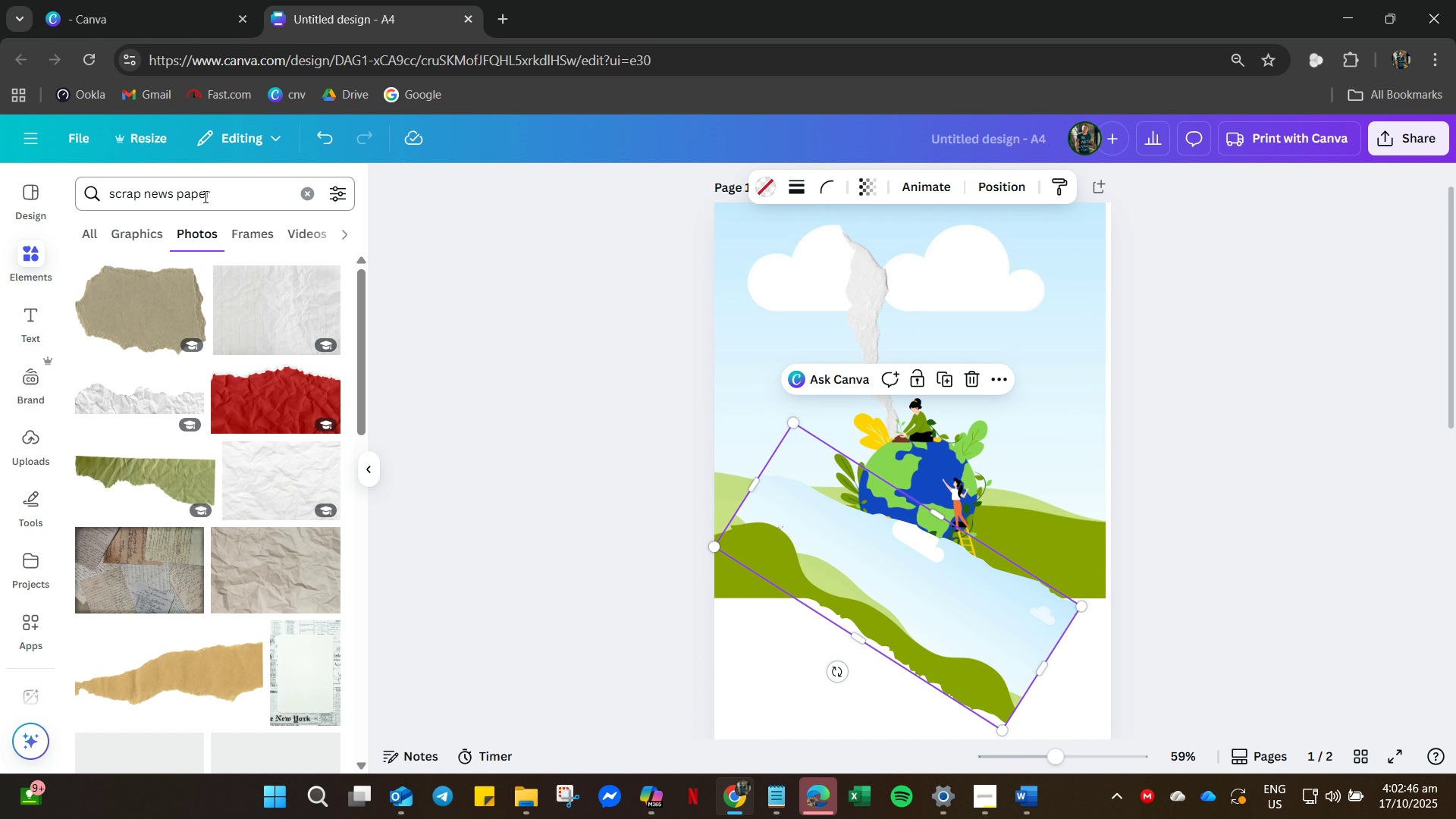 
left_click([204, 196])
 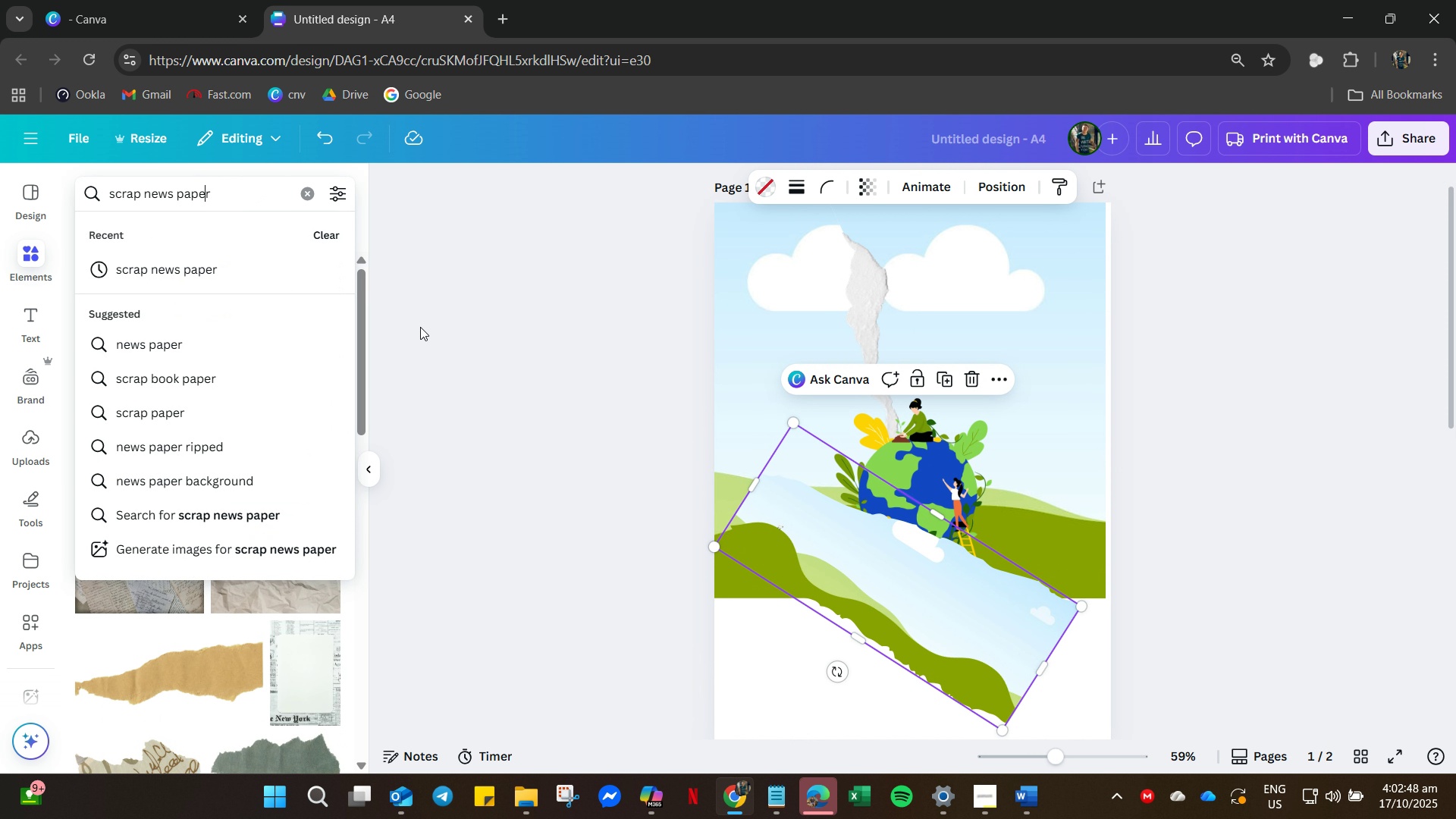 
left_click([463, 306])
 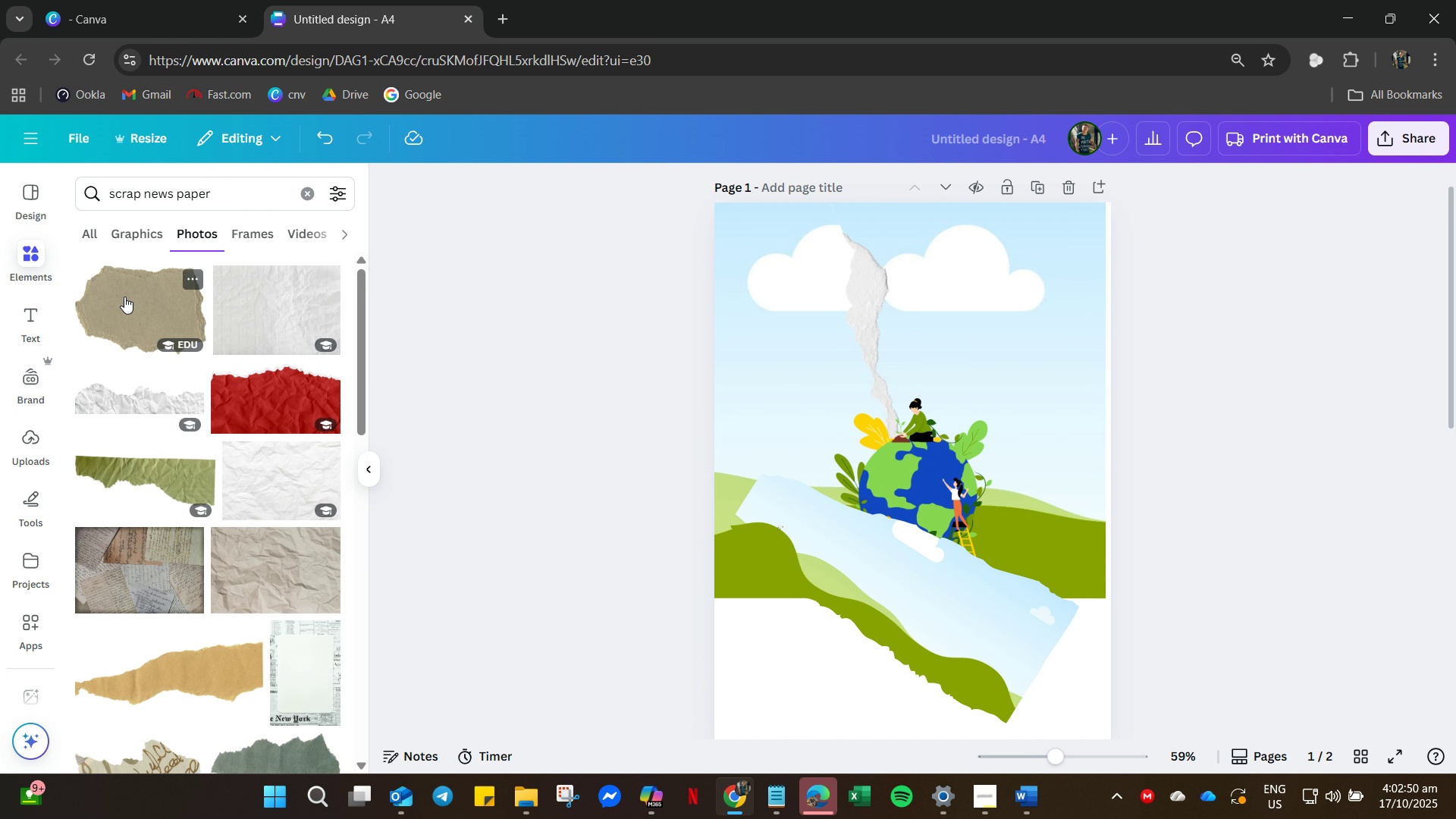 
left_click_drag(start_coordinate=[124, 297], to_coordinate=[748, 344])
 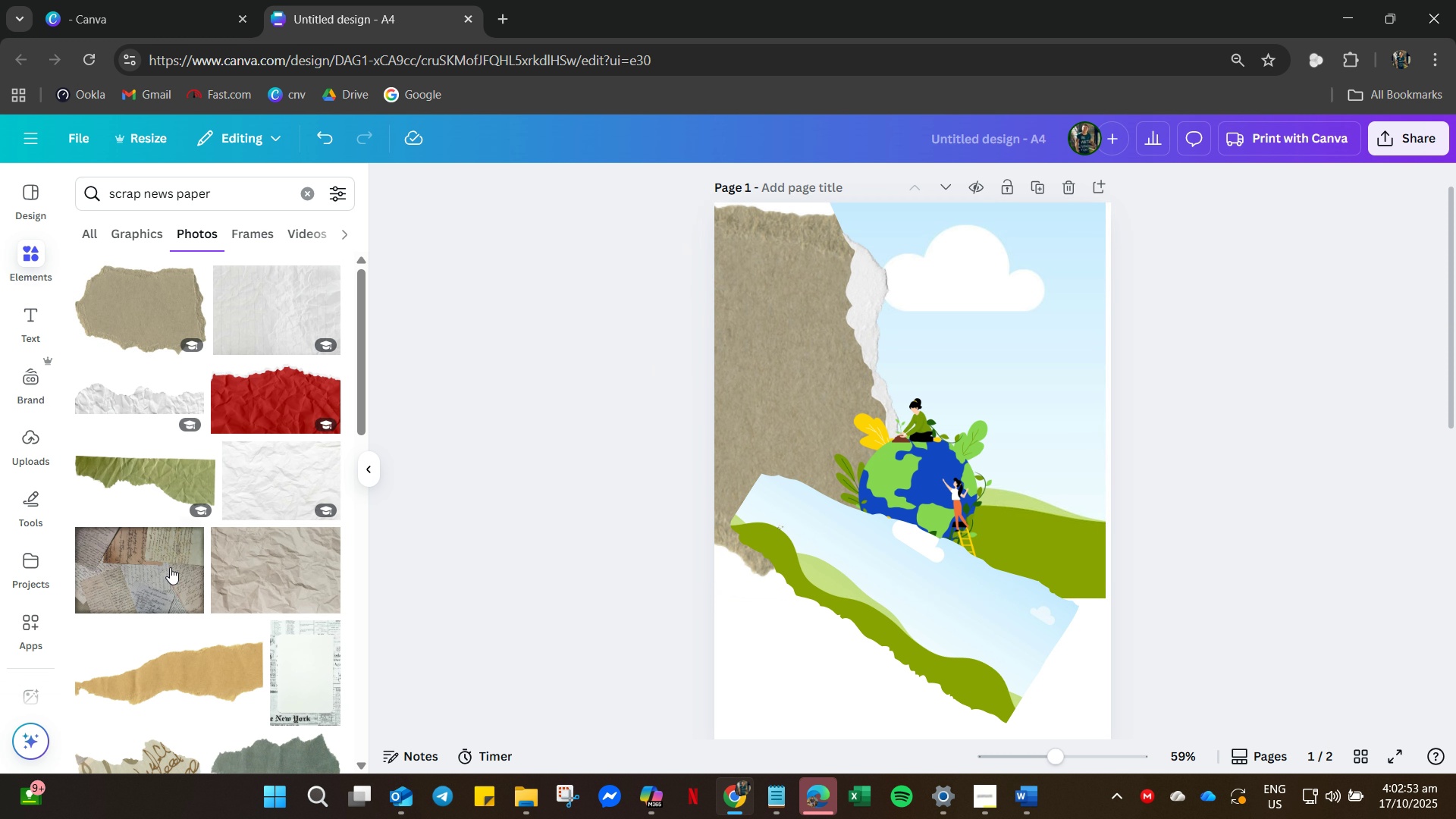 
scroll: coordinate [176, 607], scroll_direction: down, amount: 23.0
 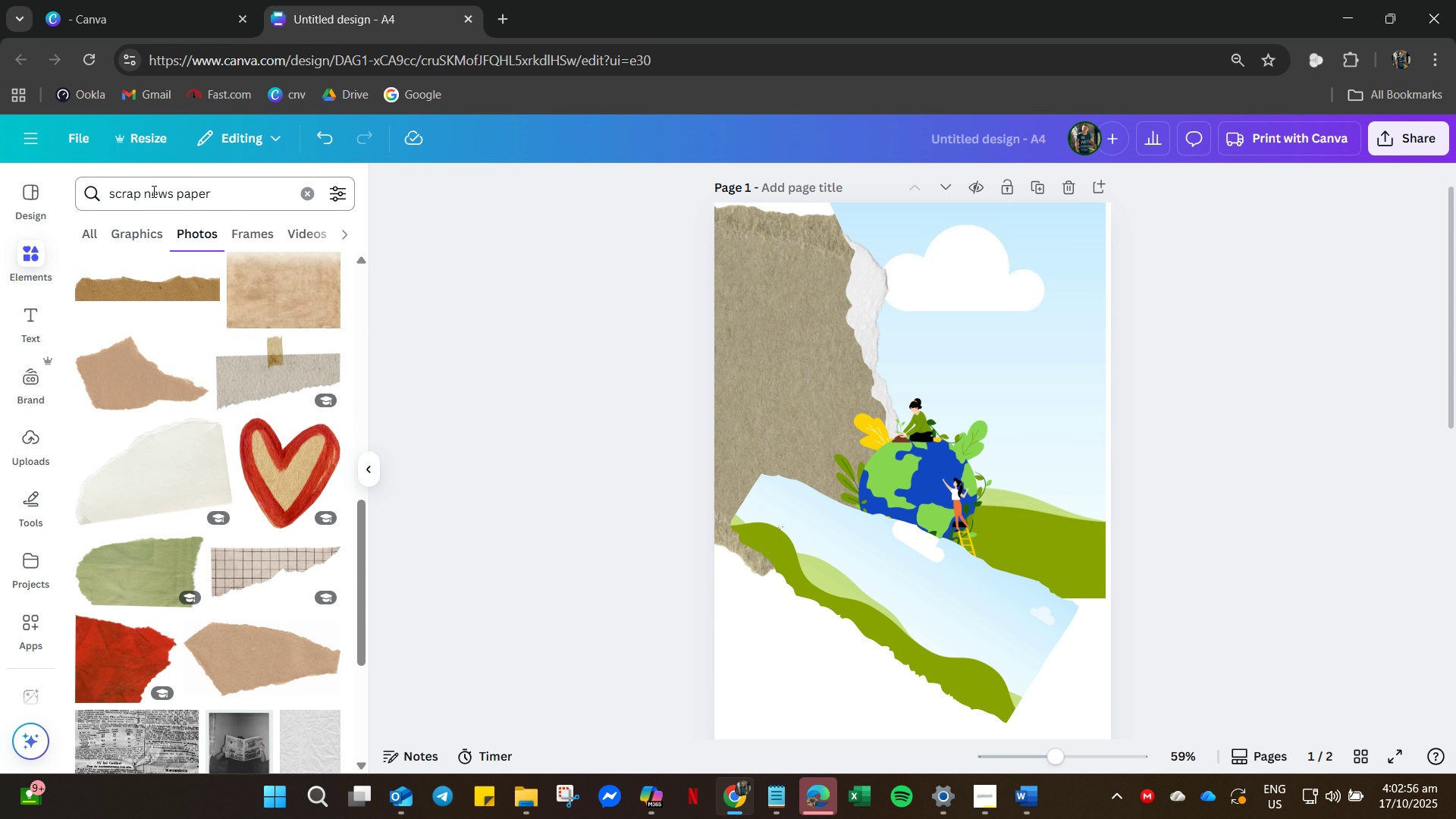 
left_click([152, 191])
 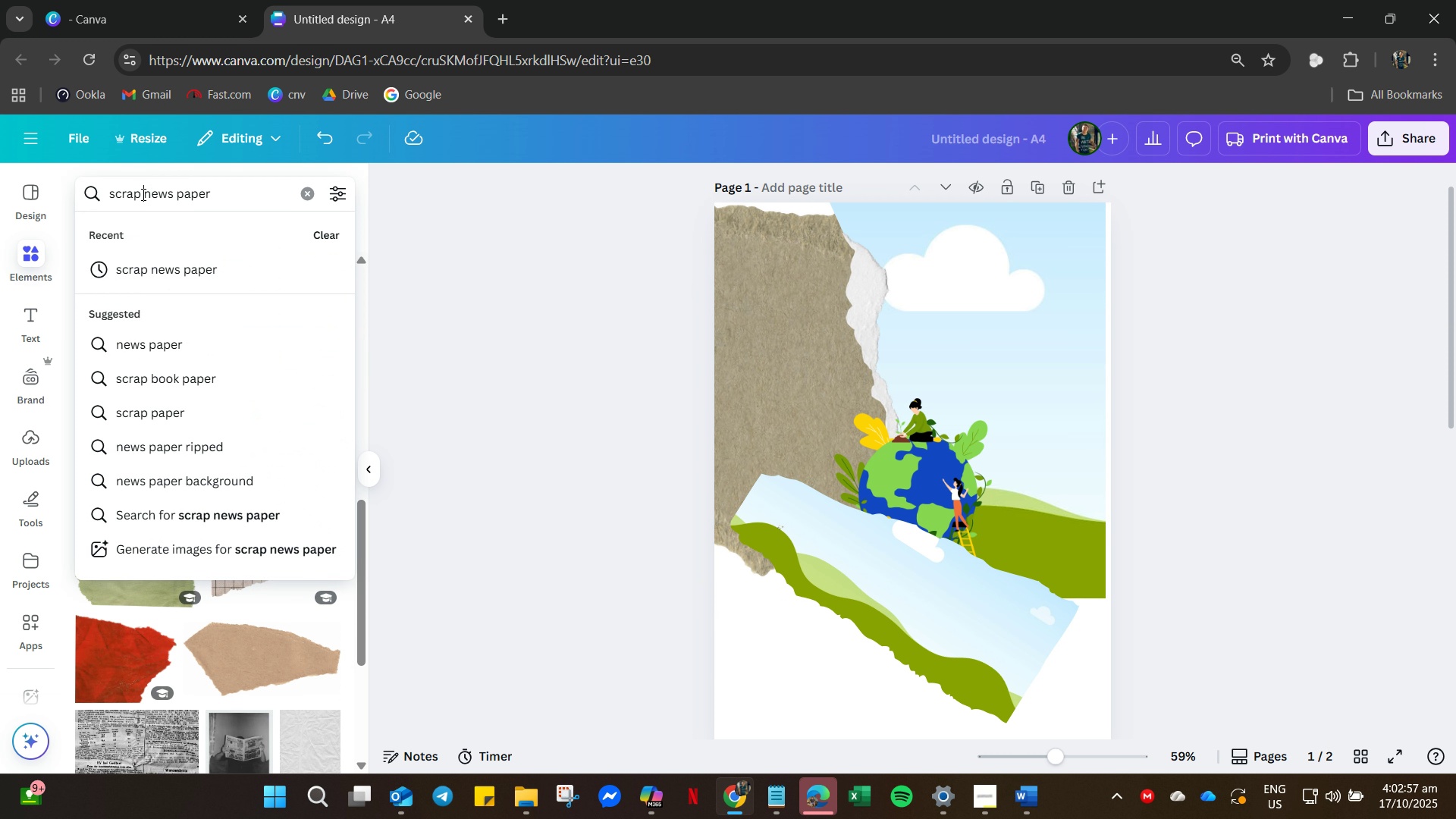 
key(ArrowLeft)
 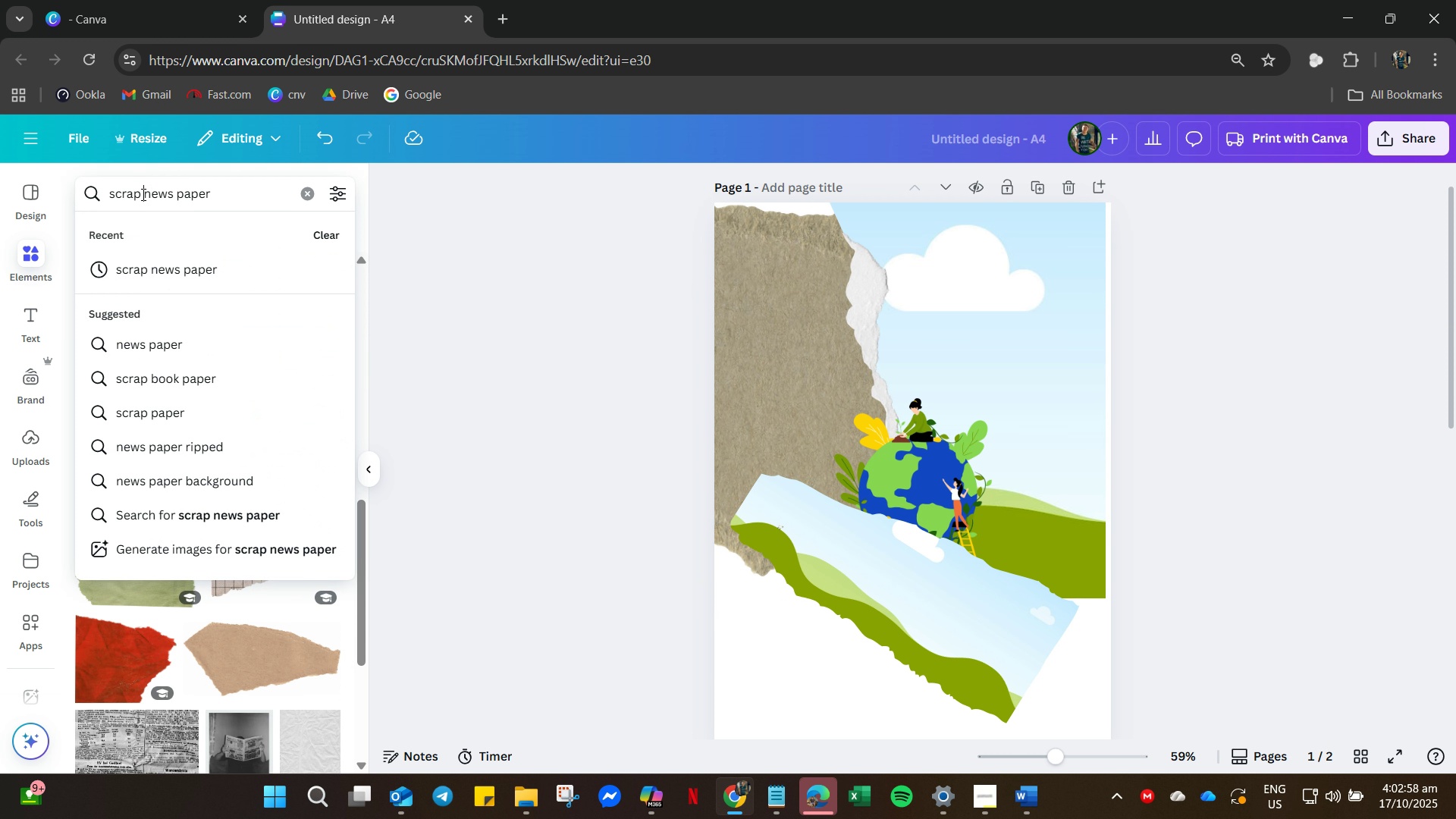 
hold_key(key=Backspace, duration=0.58)
 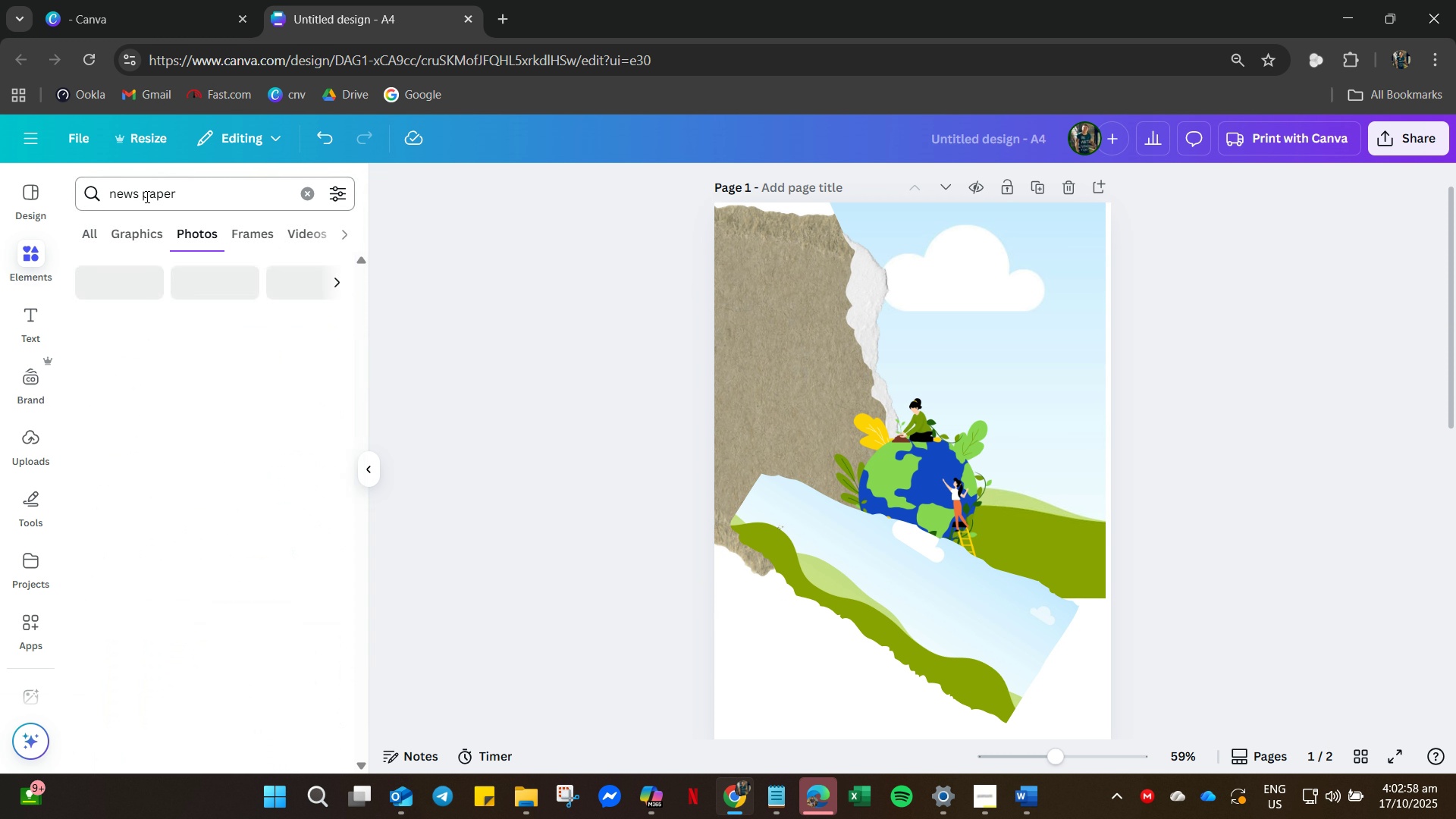 
key(Enter)
 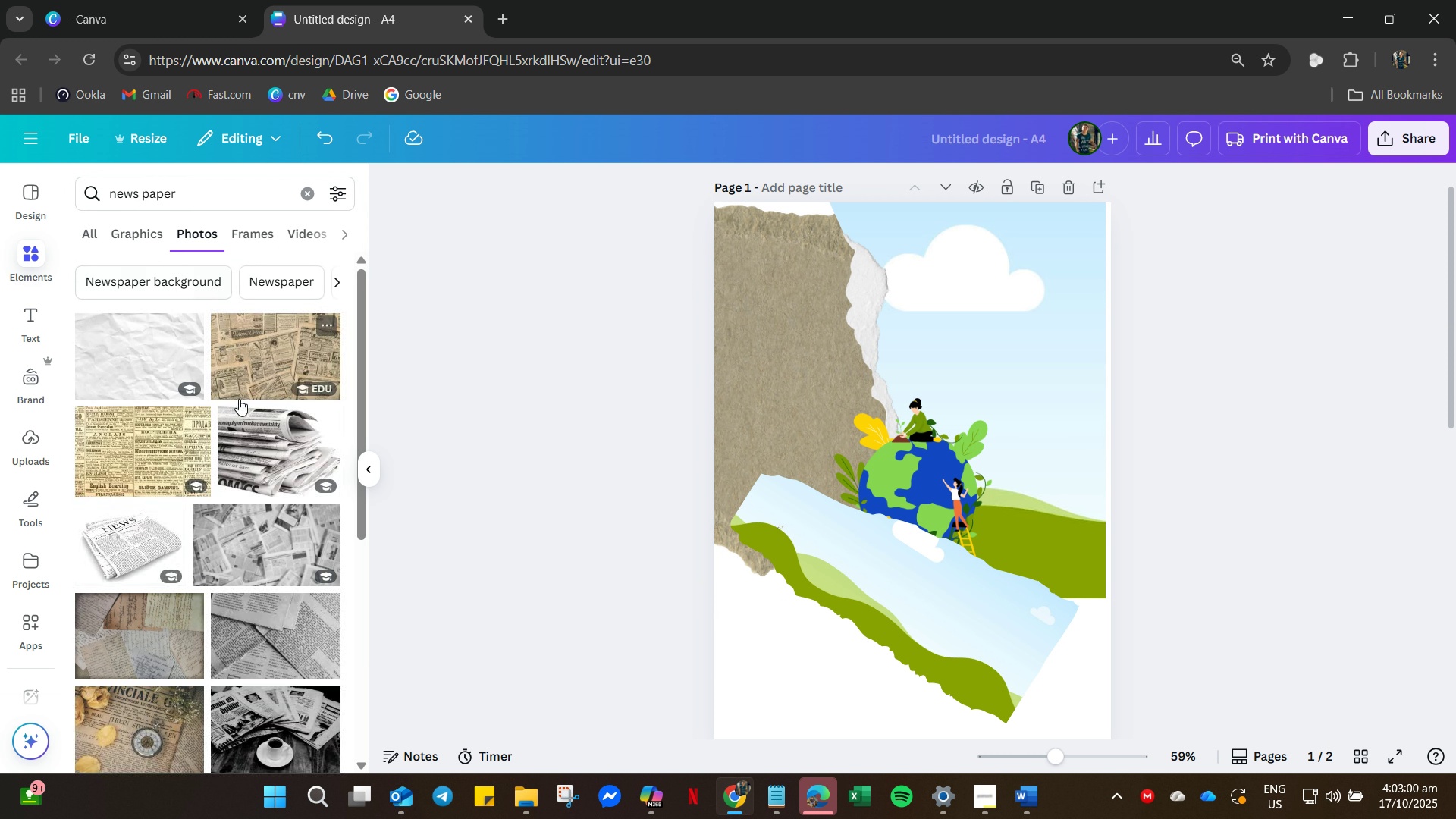 
scroll: coordinate [165, 531], scroll_direction: down, amount: 13.0
 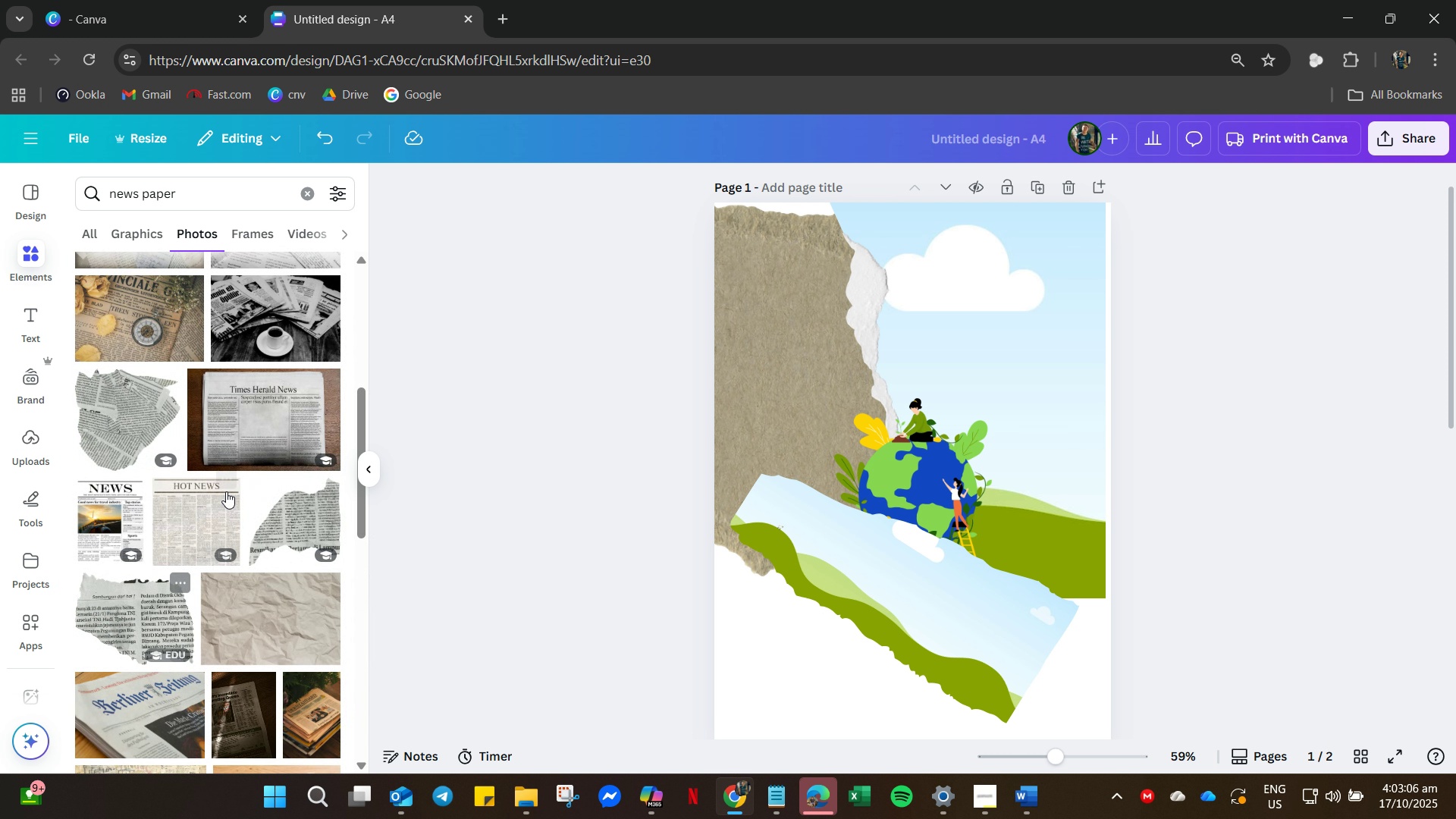 
mouse_move([142, 445])
 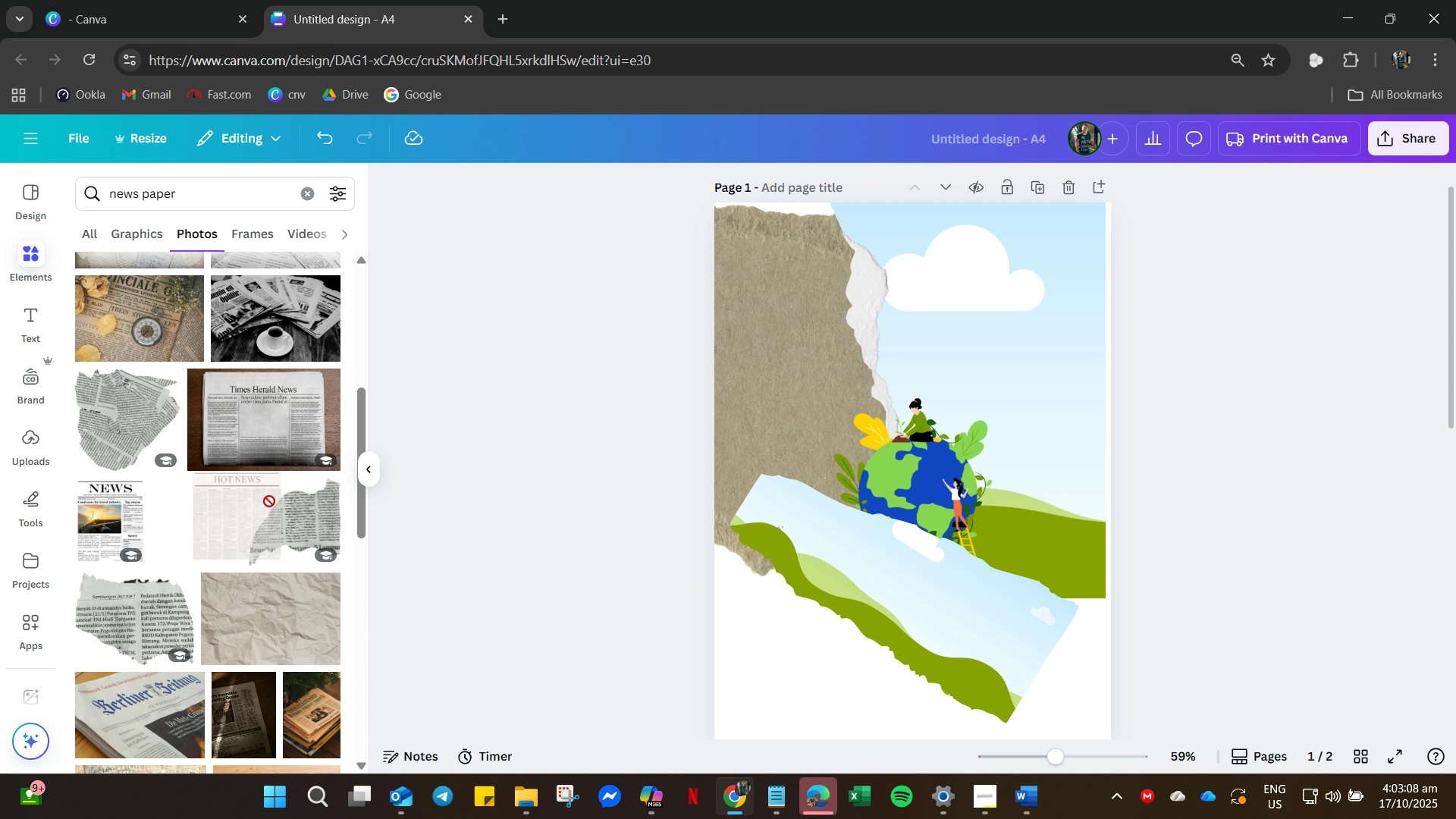 
left_click_drag(start_coordinate=[169, 520], to_coordinate=[924, 327])
 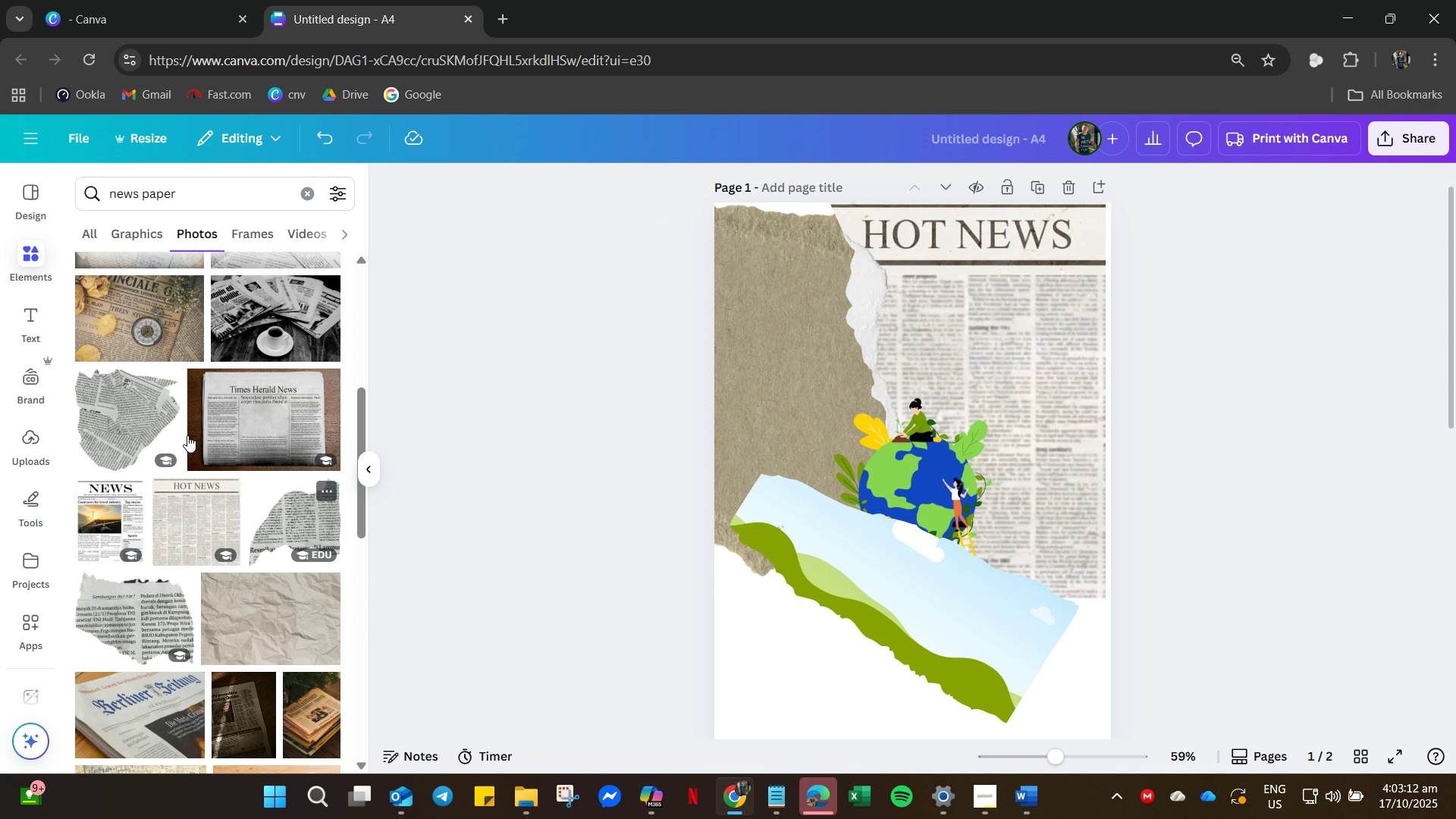 
left_click_drag(start_coordinate=[124, 414], to_coordinate=[768, 360])
 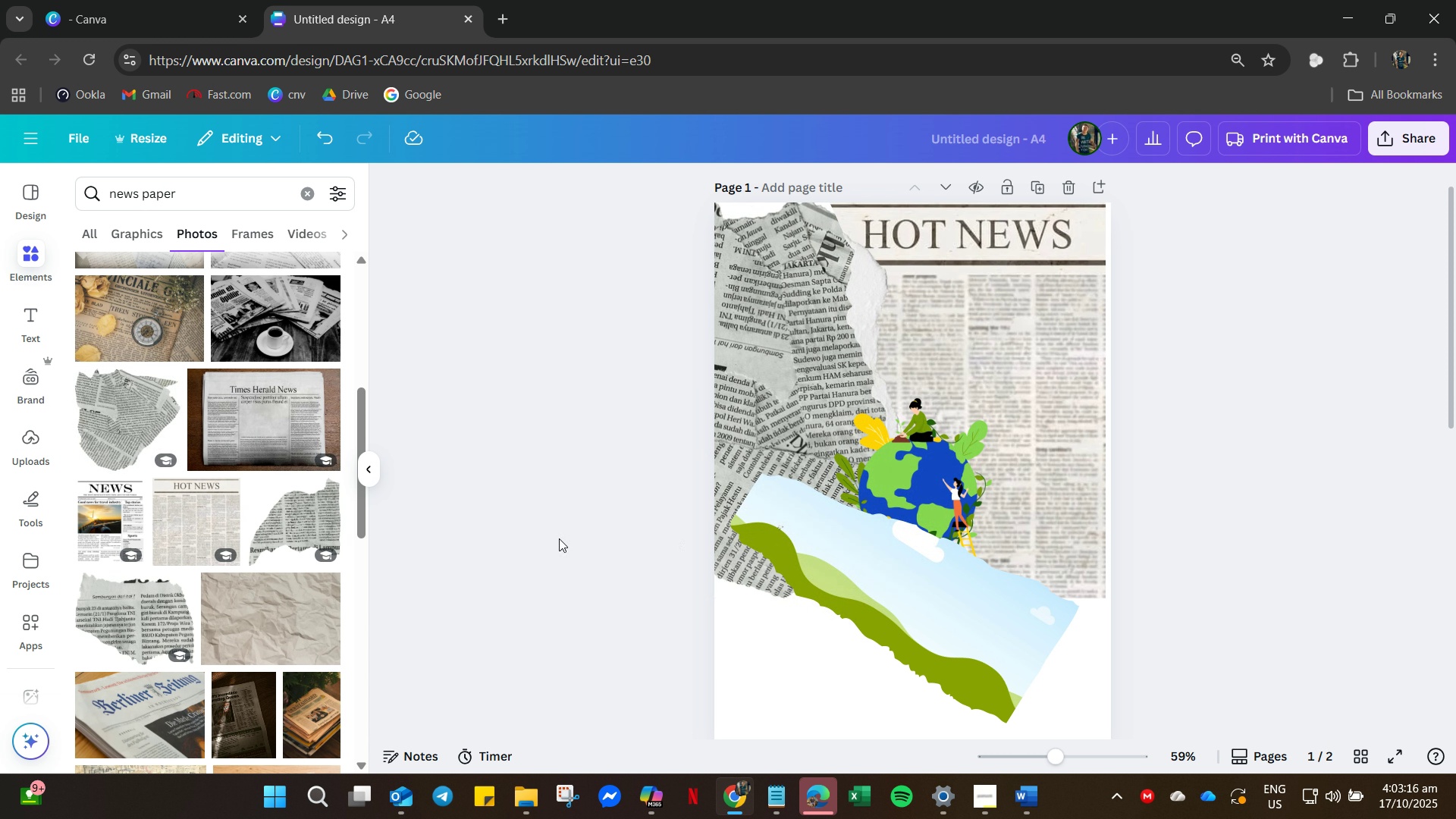 
scroll: coordinate [266, 613], scroll_direction: down, amount: 10.0
 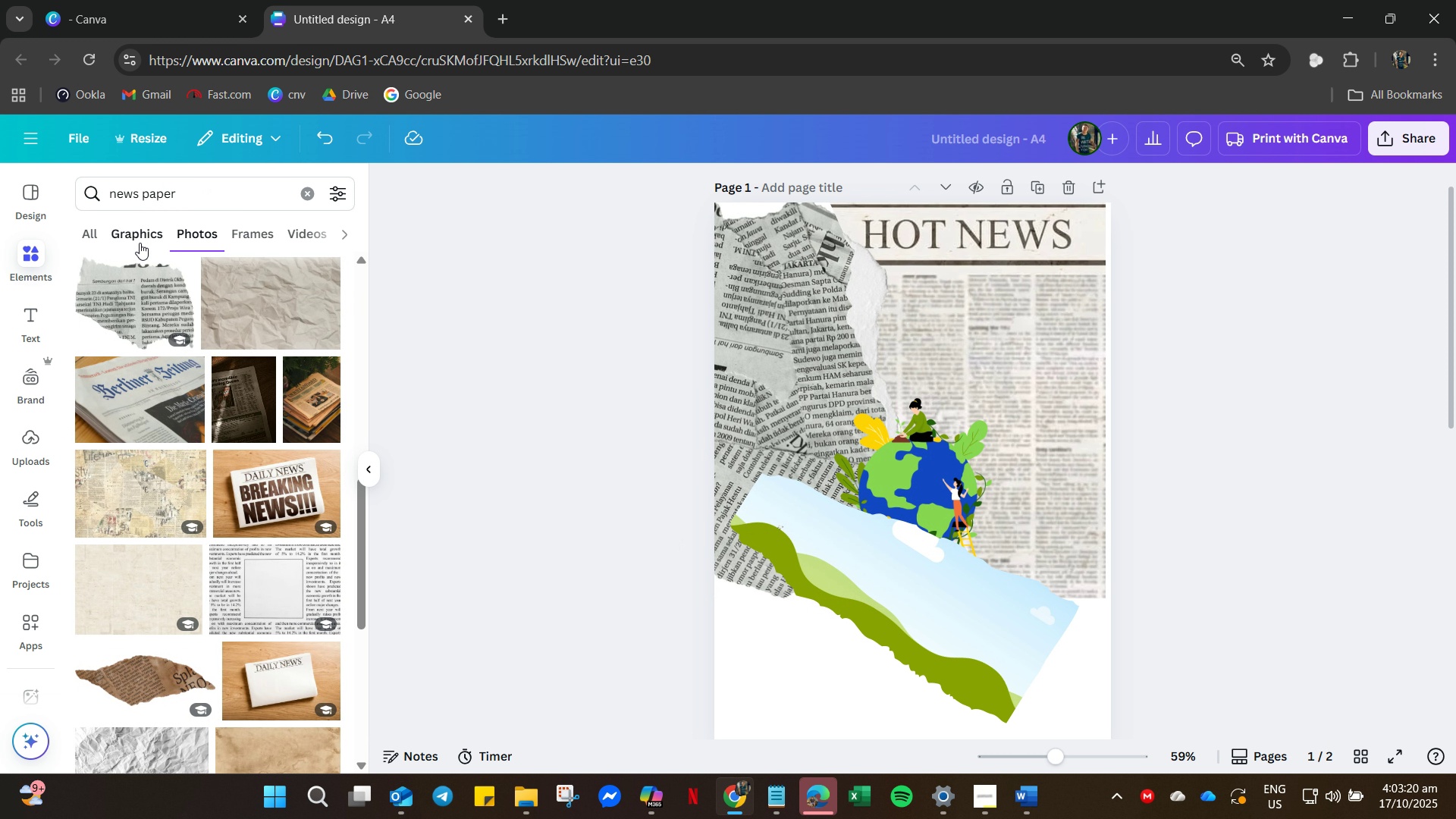 
left_click([294, 242])
 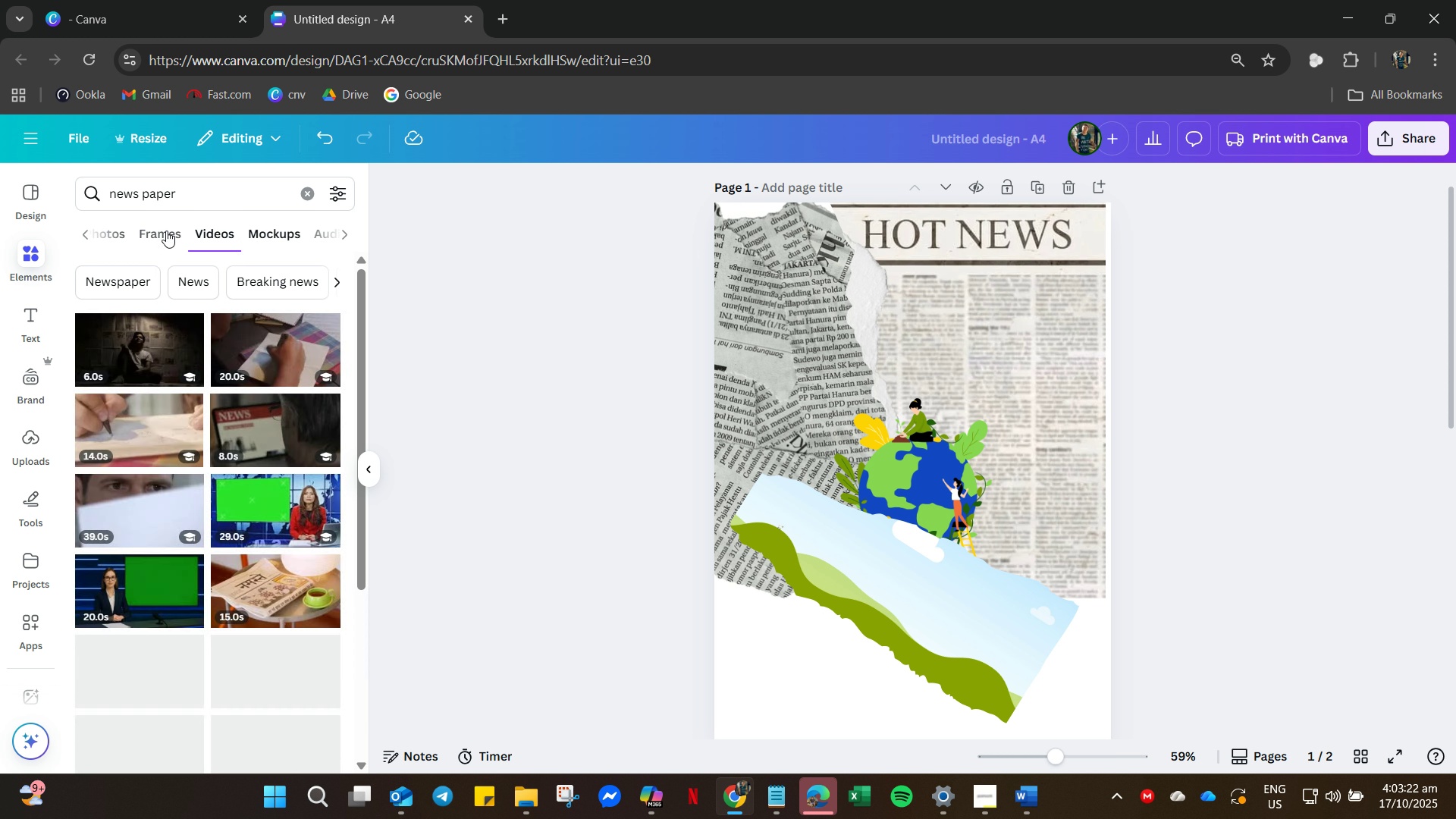 
left_click([166, 231])
 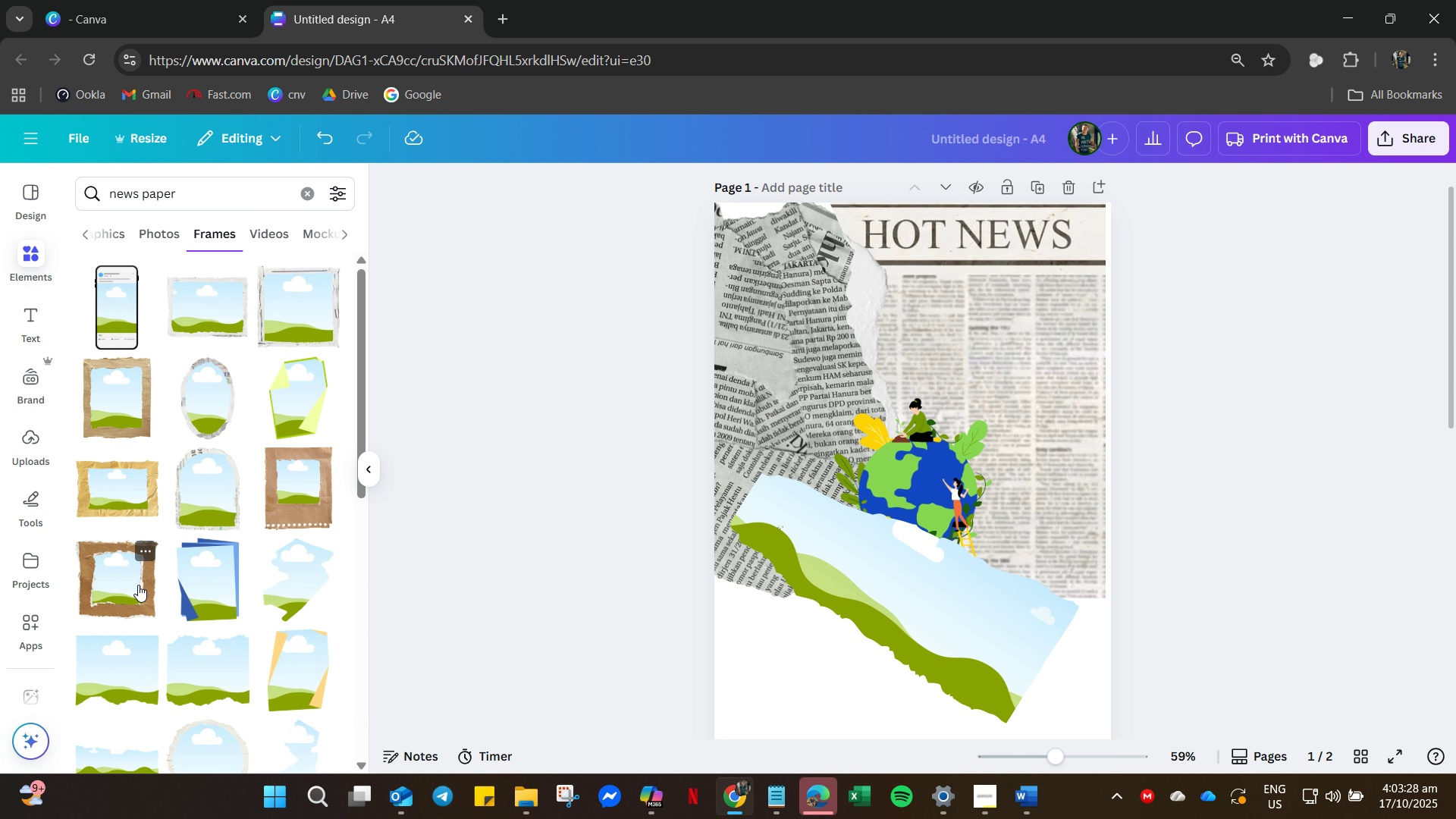 
wait(6.57)
 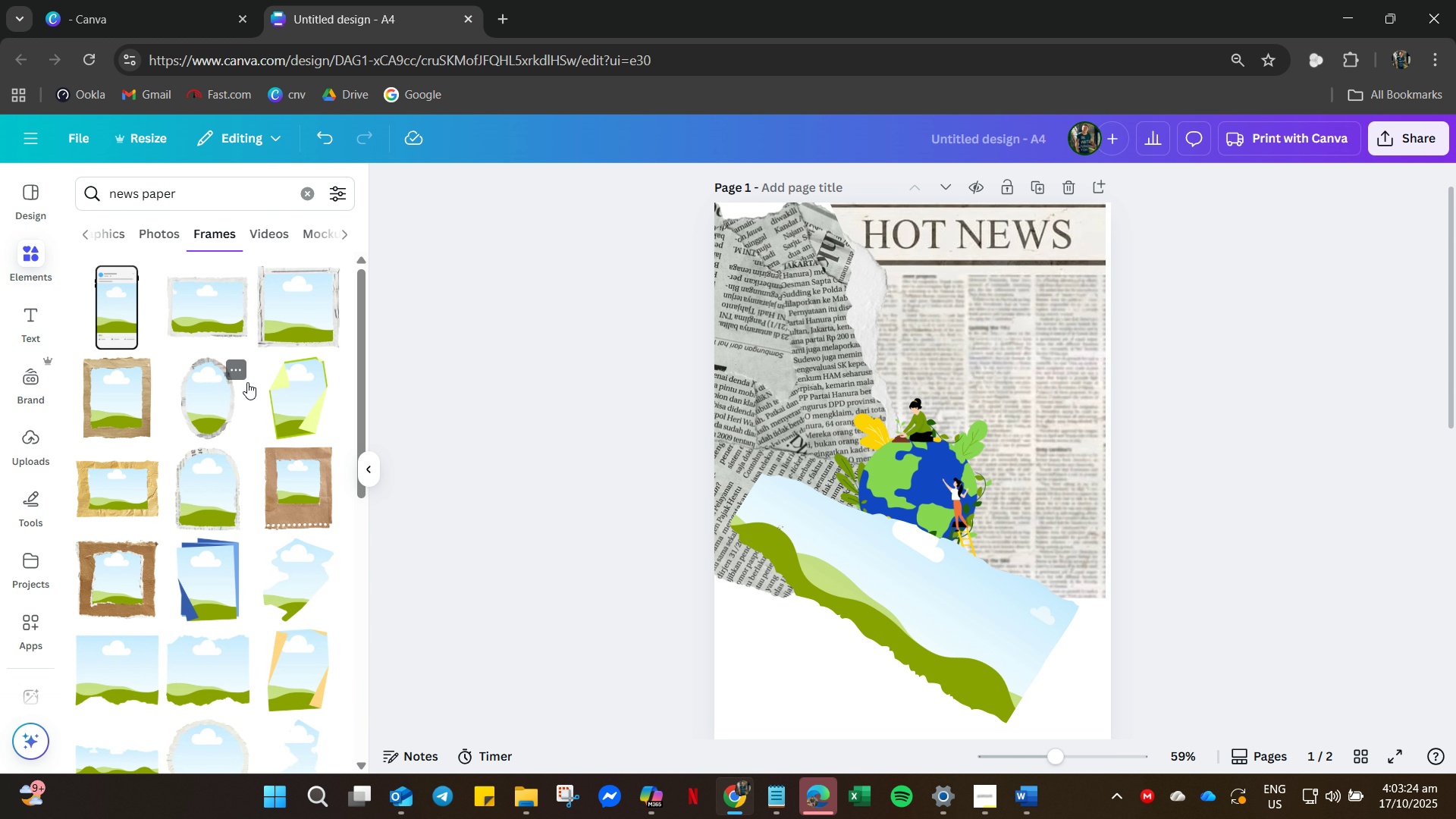 
left_click_drag(start_coordinate=[1009, 581], to_coordinate=[1122, 708])
 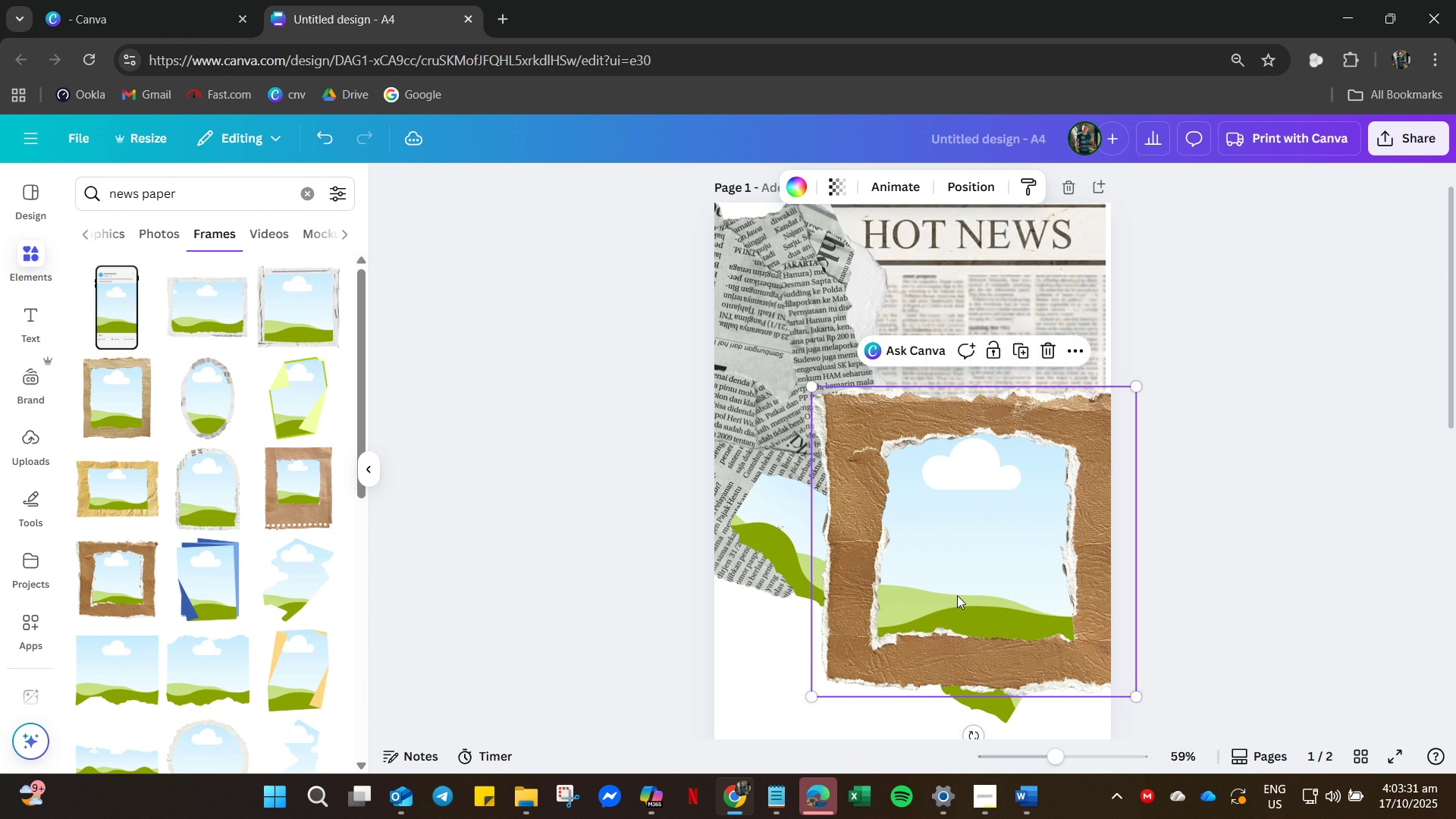 
left_click_drag(start_coordinate=[957, 595], to_coordinate=[889, 527])
 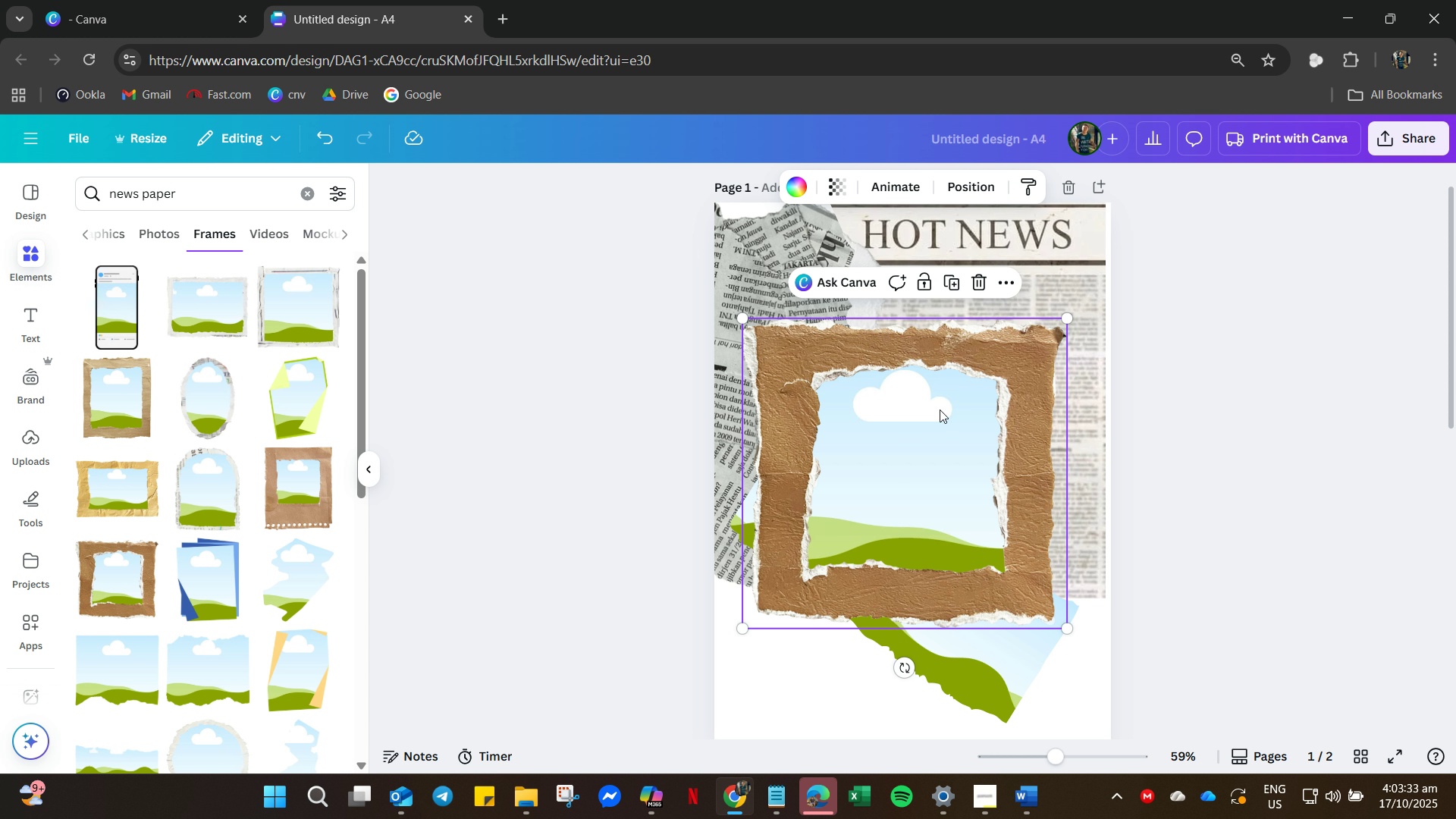 
left_click_drag(start_coordinate=[940, 406], to_coordinate=[930, 559])
 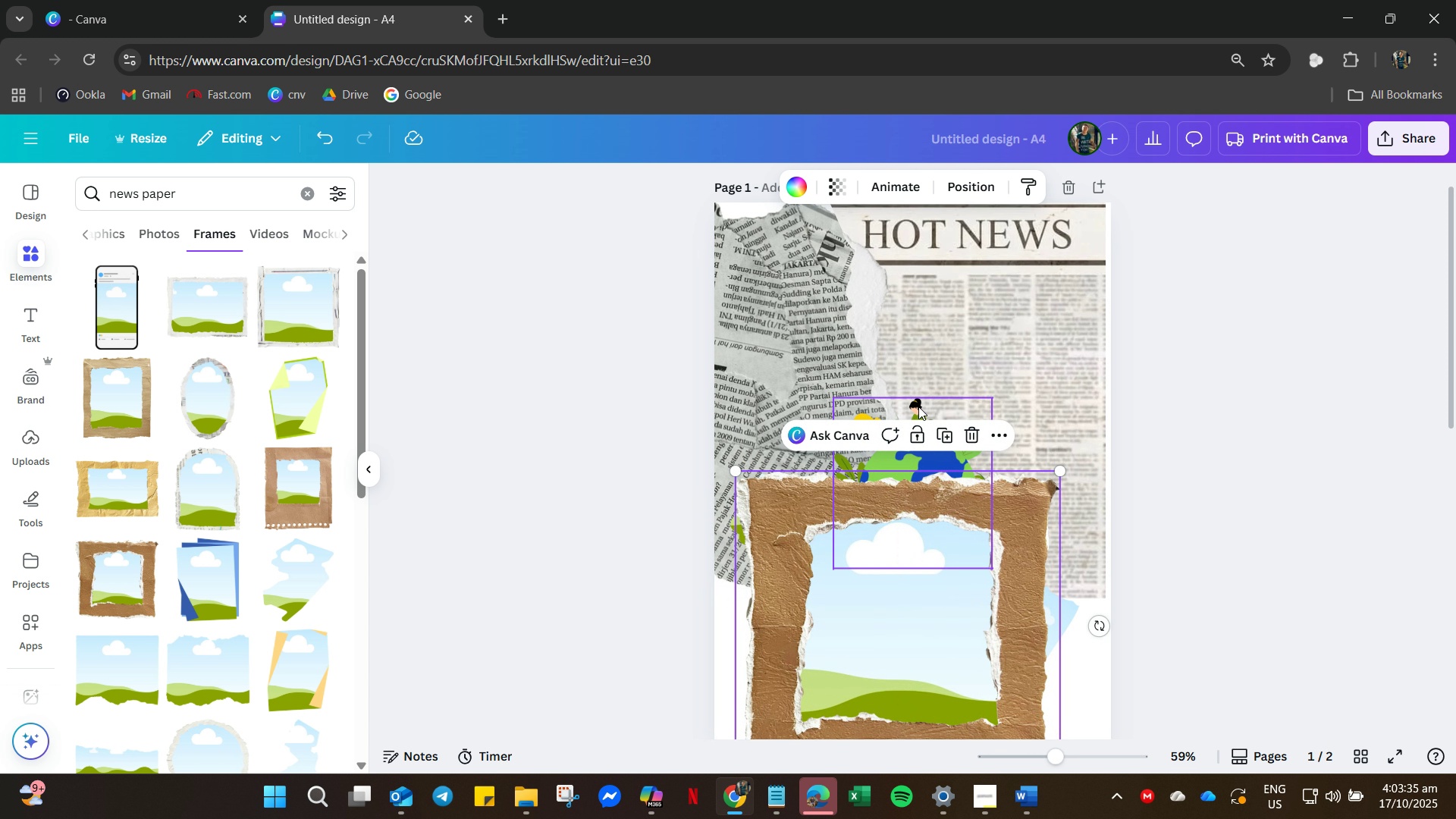 
left_click_drag(start_coordinate=[918, 406], to_coordinate=[844, 282])
 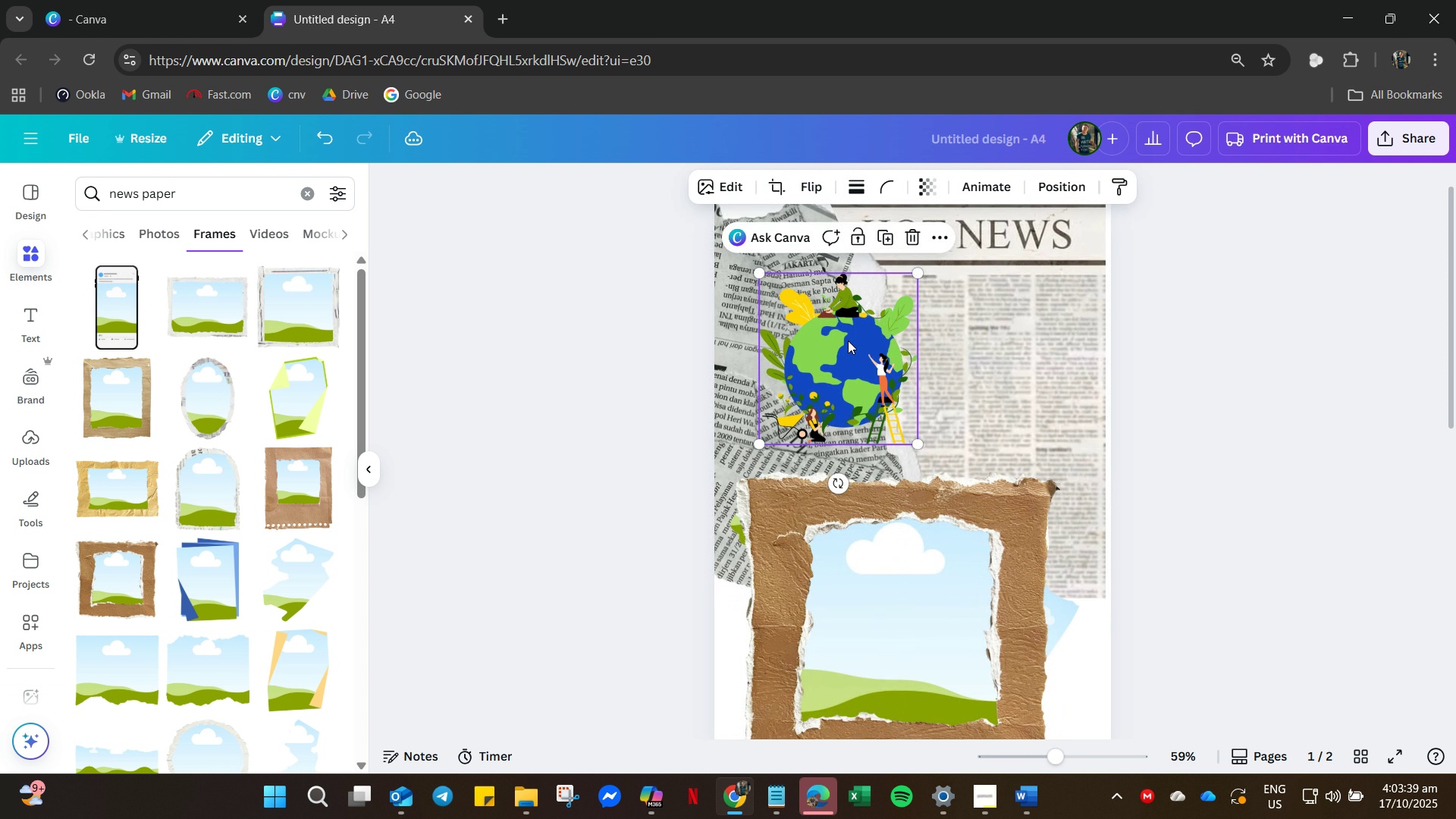 
right_click([848, 340])
 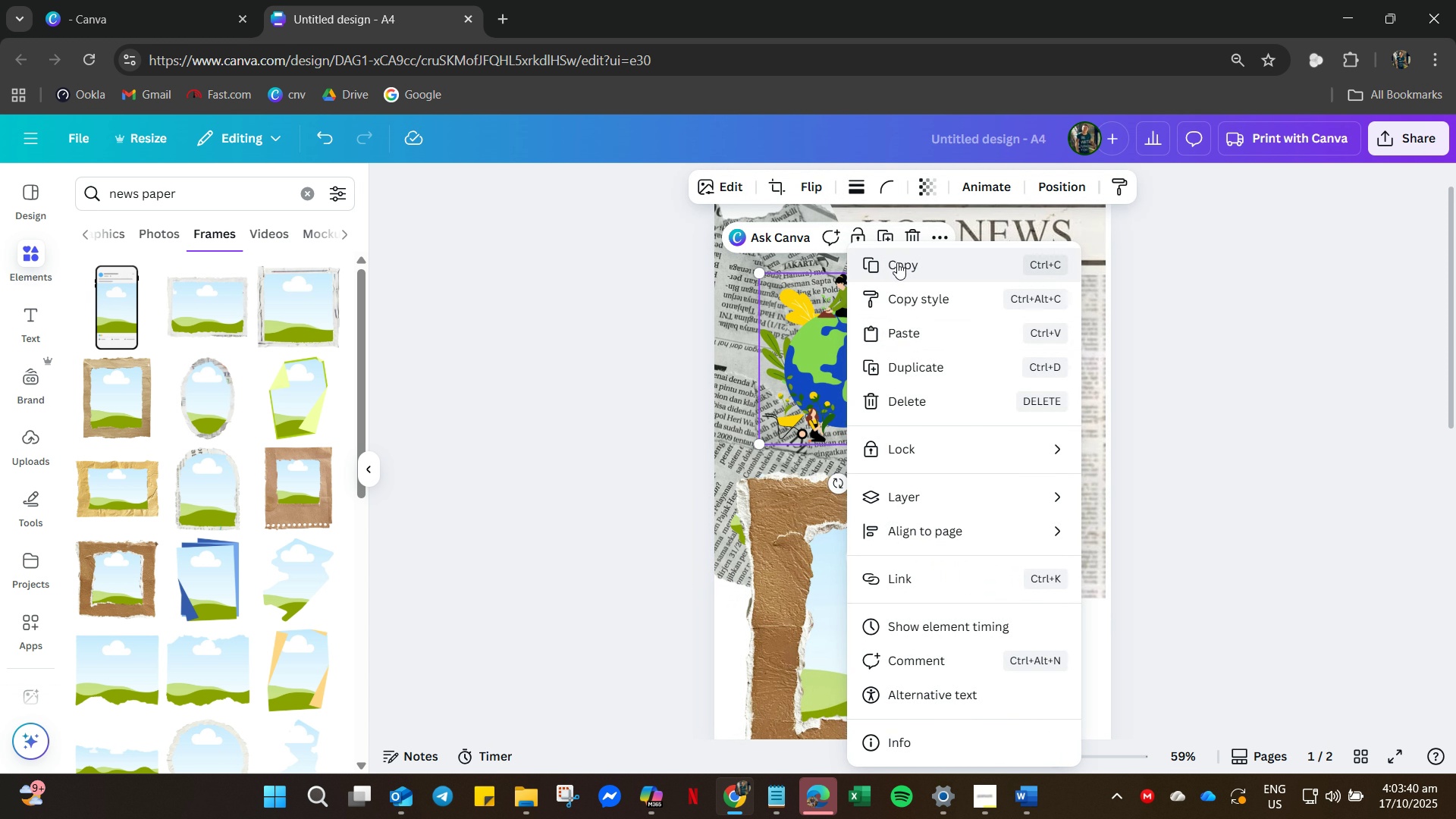 
left_click([898, 263])
 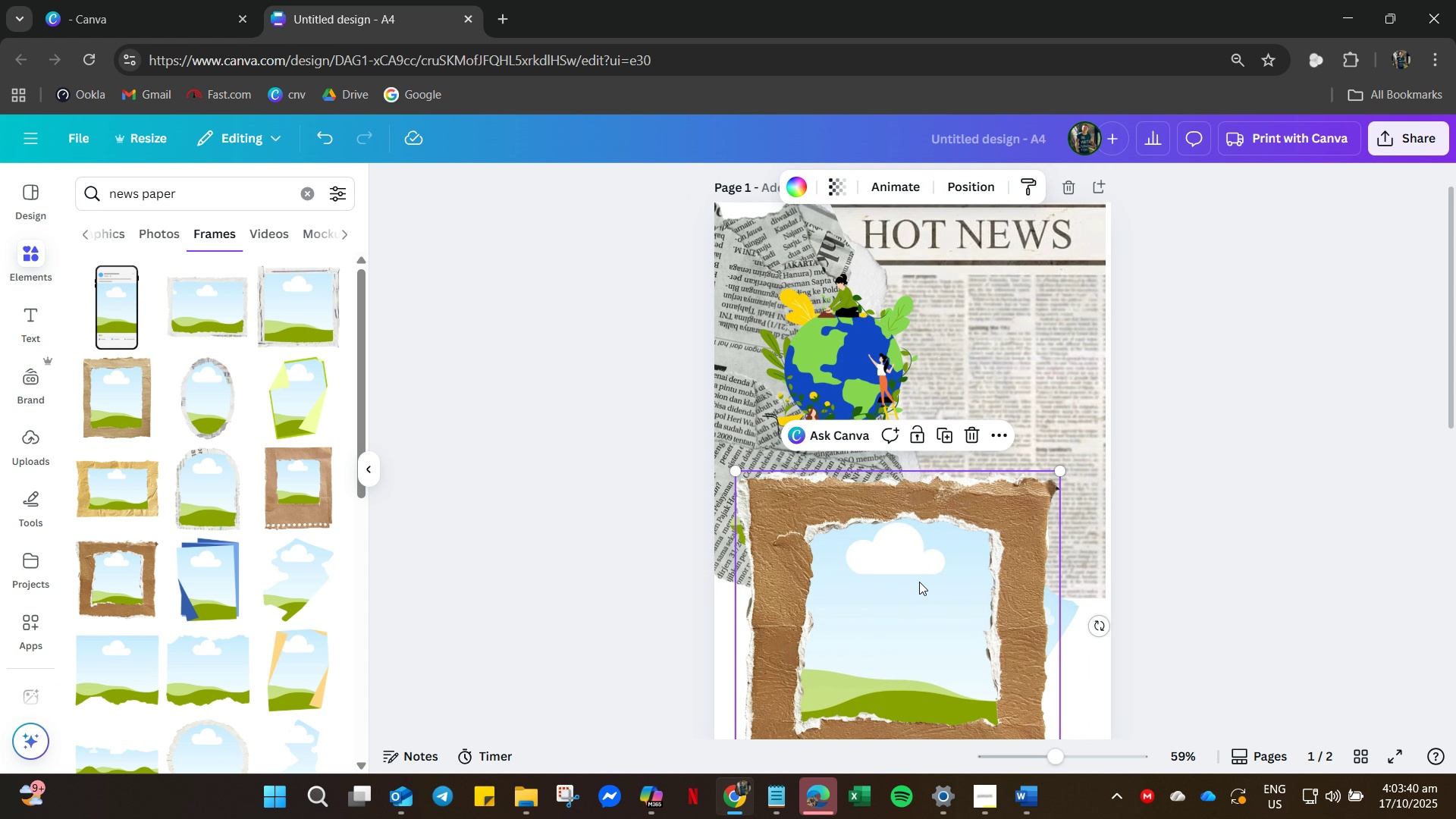 
left_click_drag(start_coordinate=[919, 583], to_coordinate=[942, 461])
 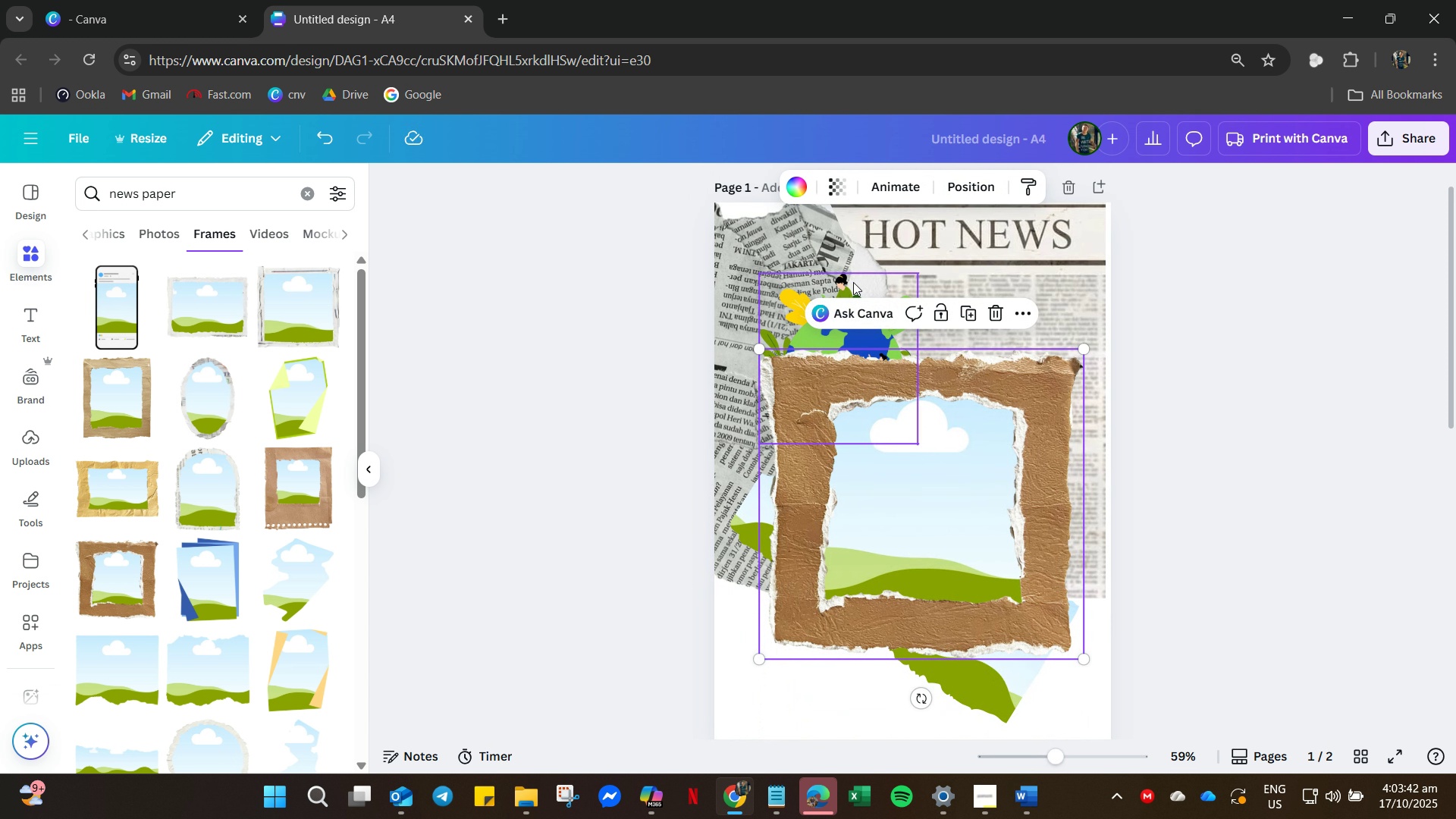 
left_click([853, 282])
 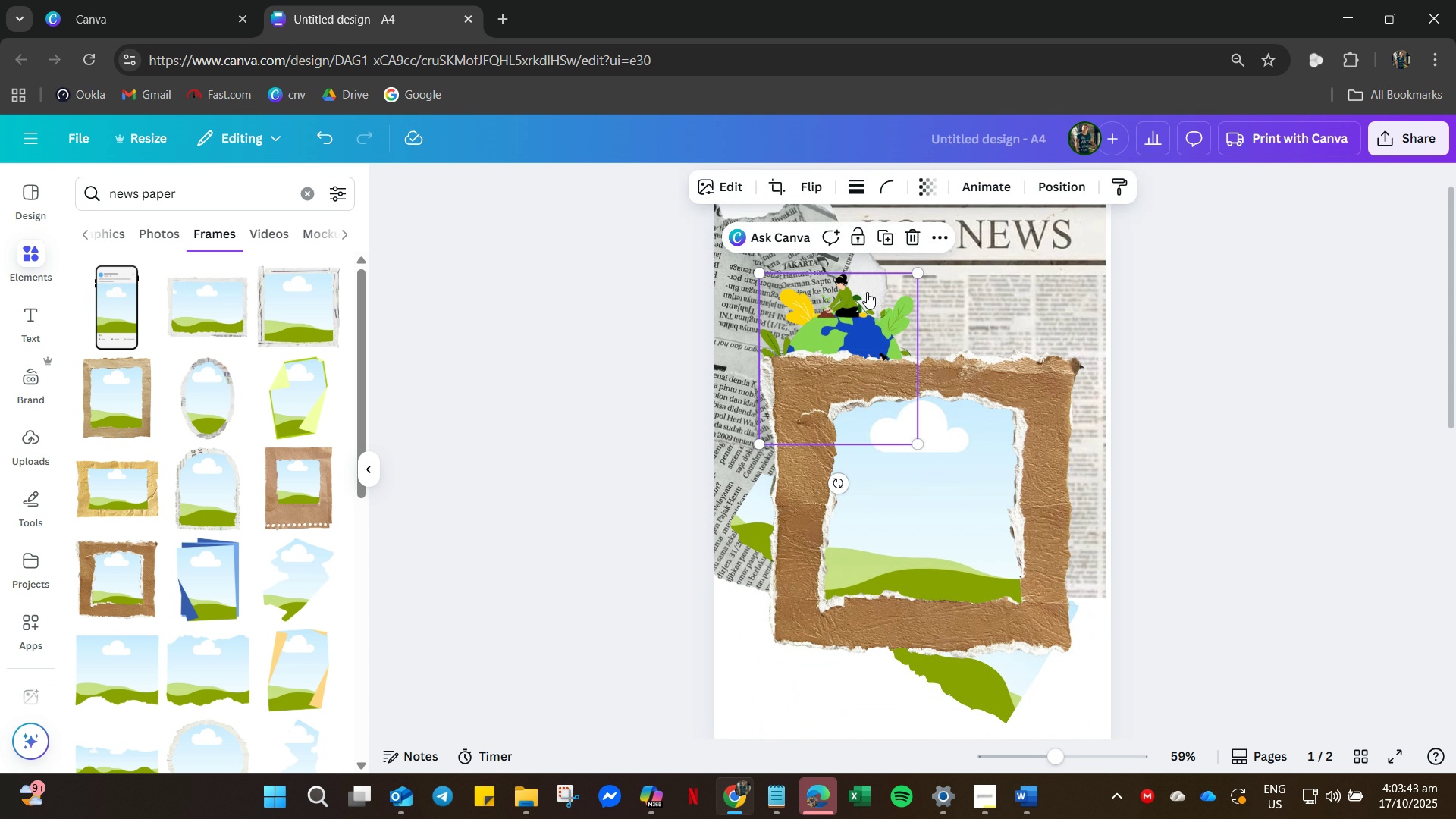 
right_click([853, 282])
 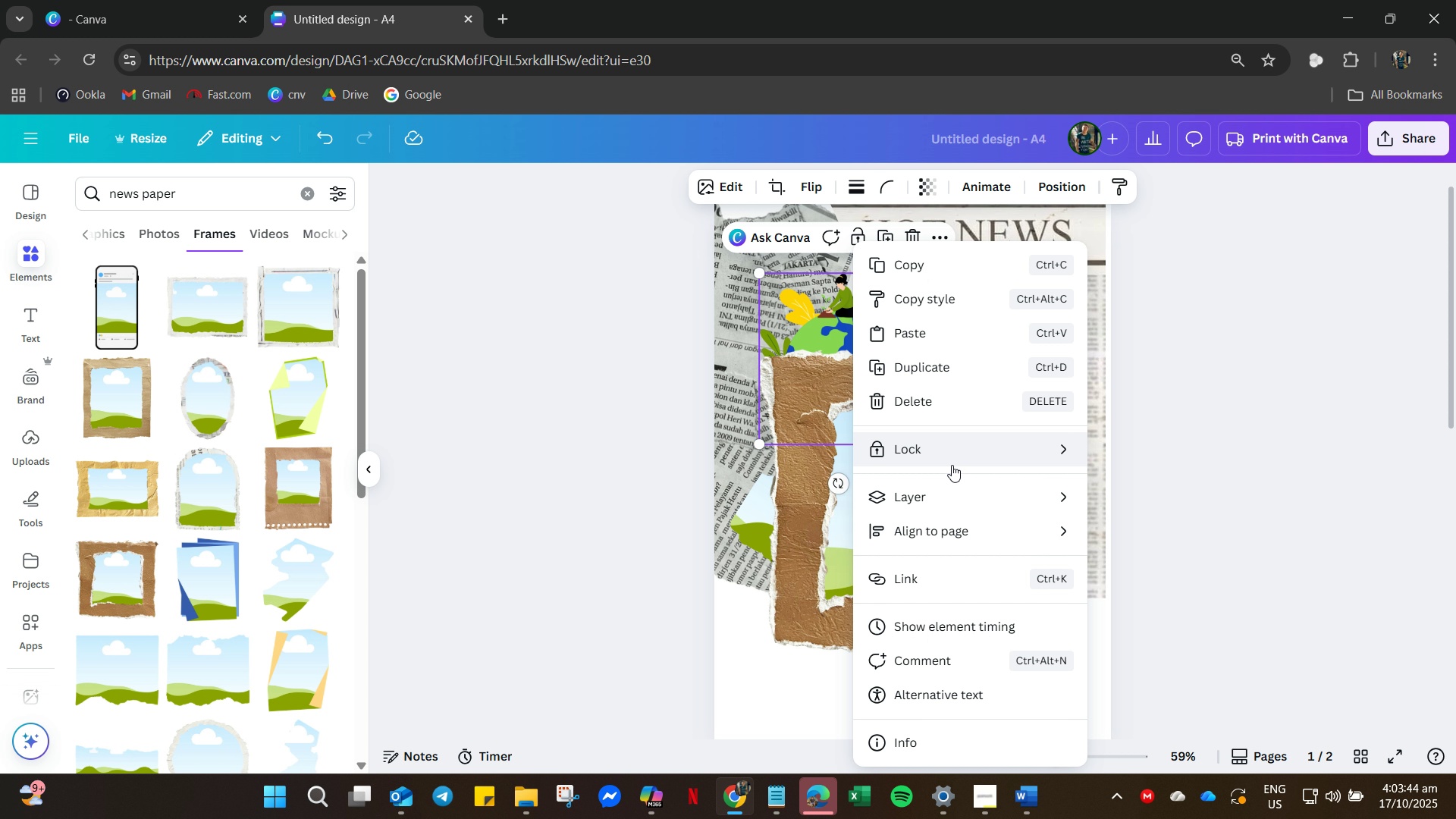 
left_click_drag(start_coordinate=[949, 491], to_coordinate=[952, 491])
 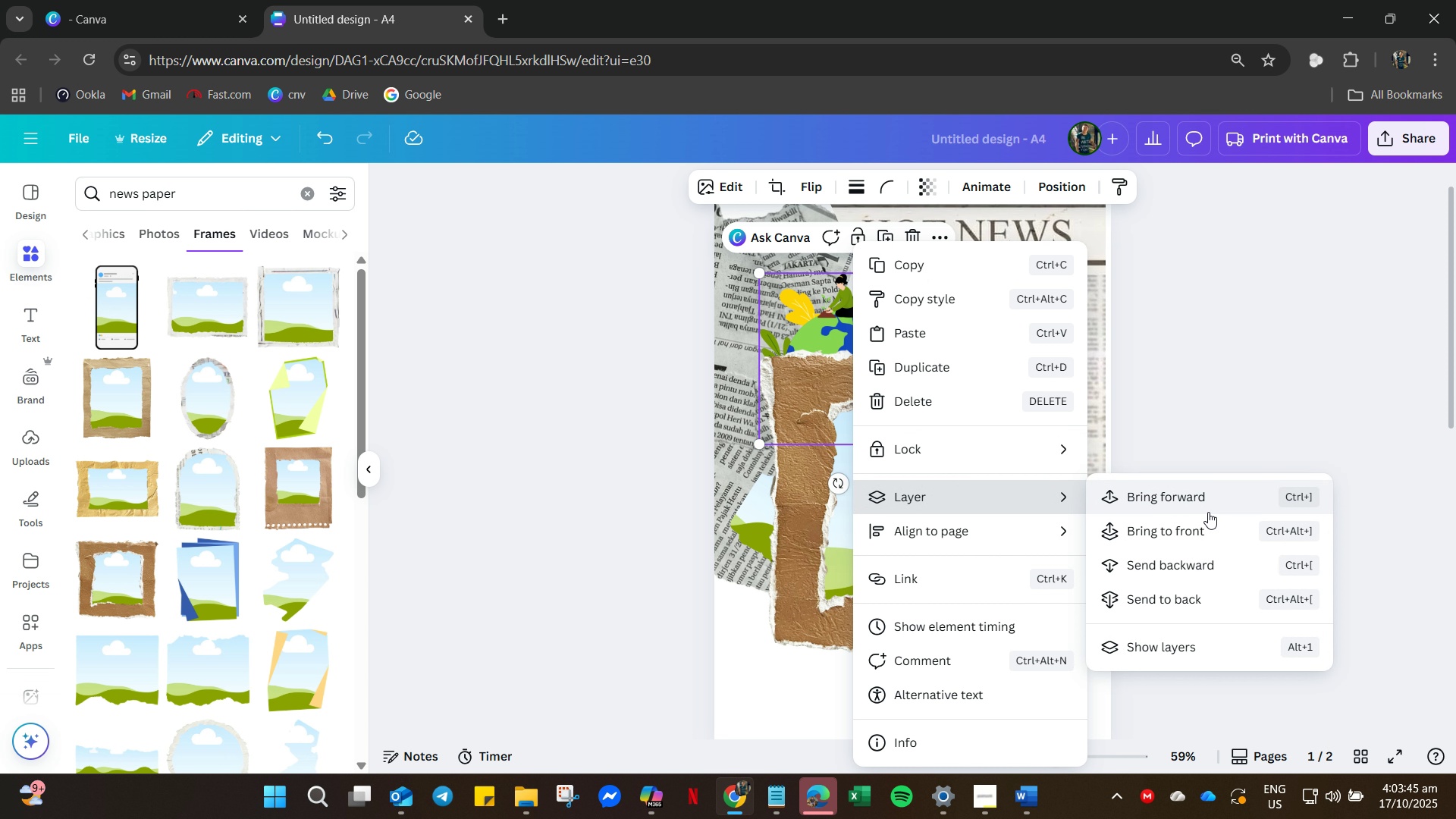 
left_click([1208, 512])
 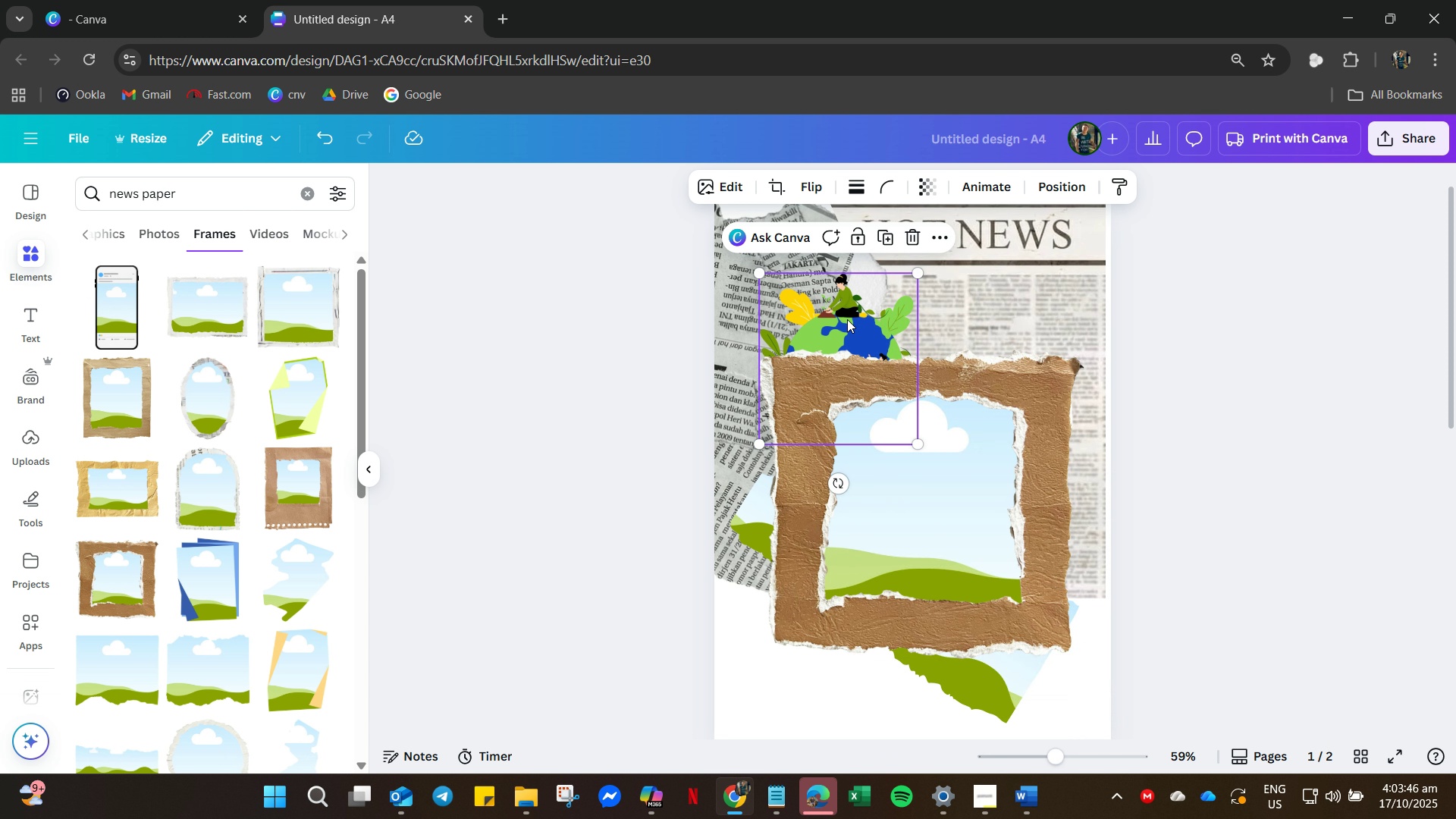 
right_click([847, 319])
 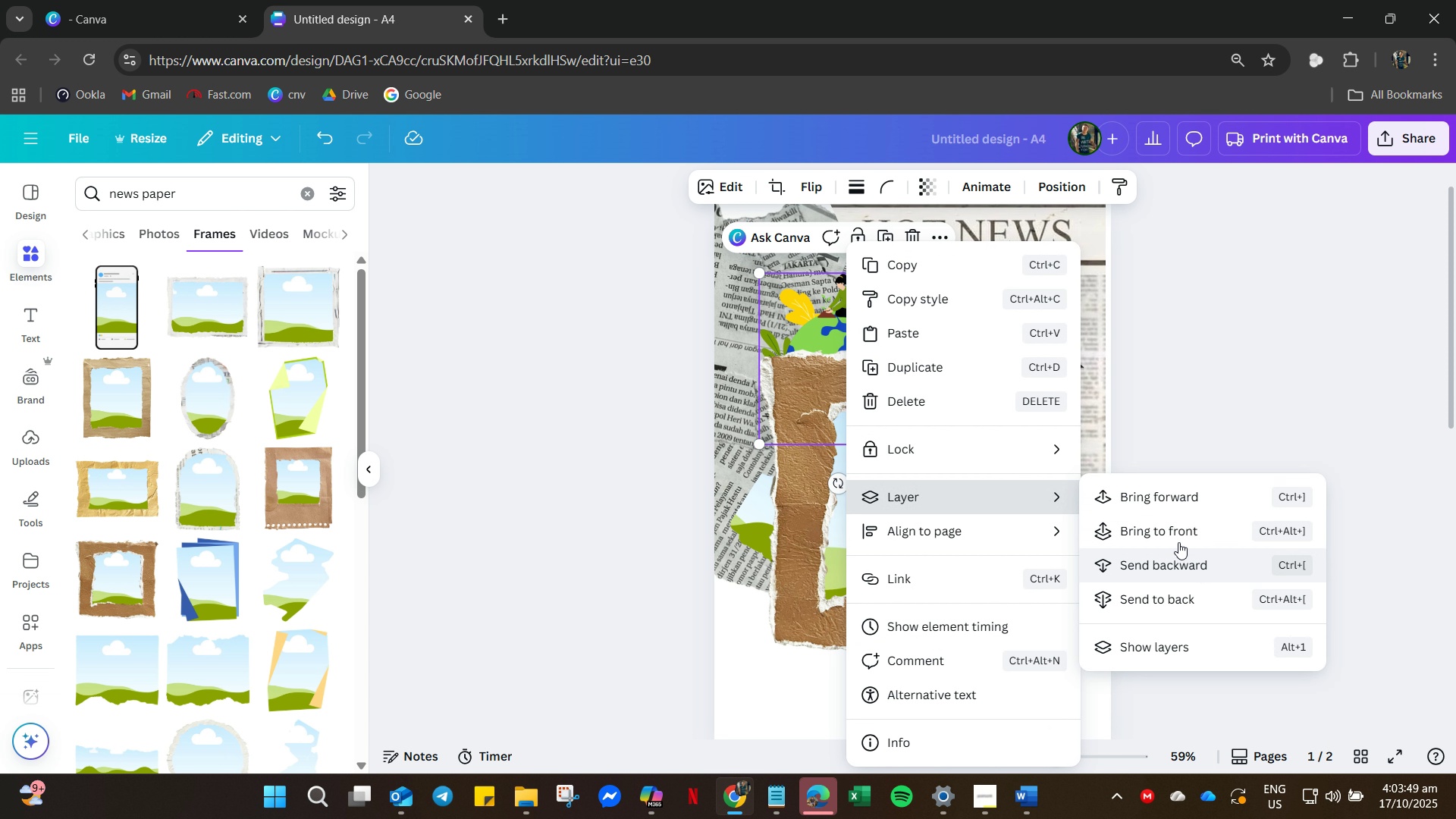 
left_click([1172, 533])
 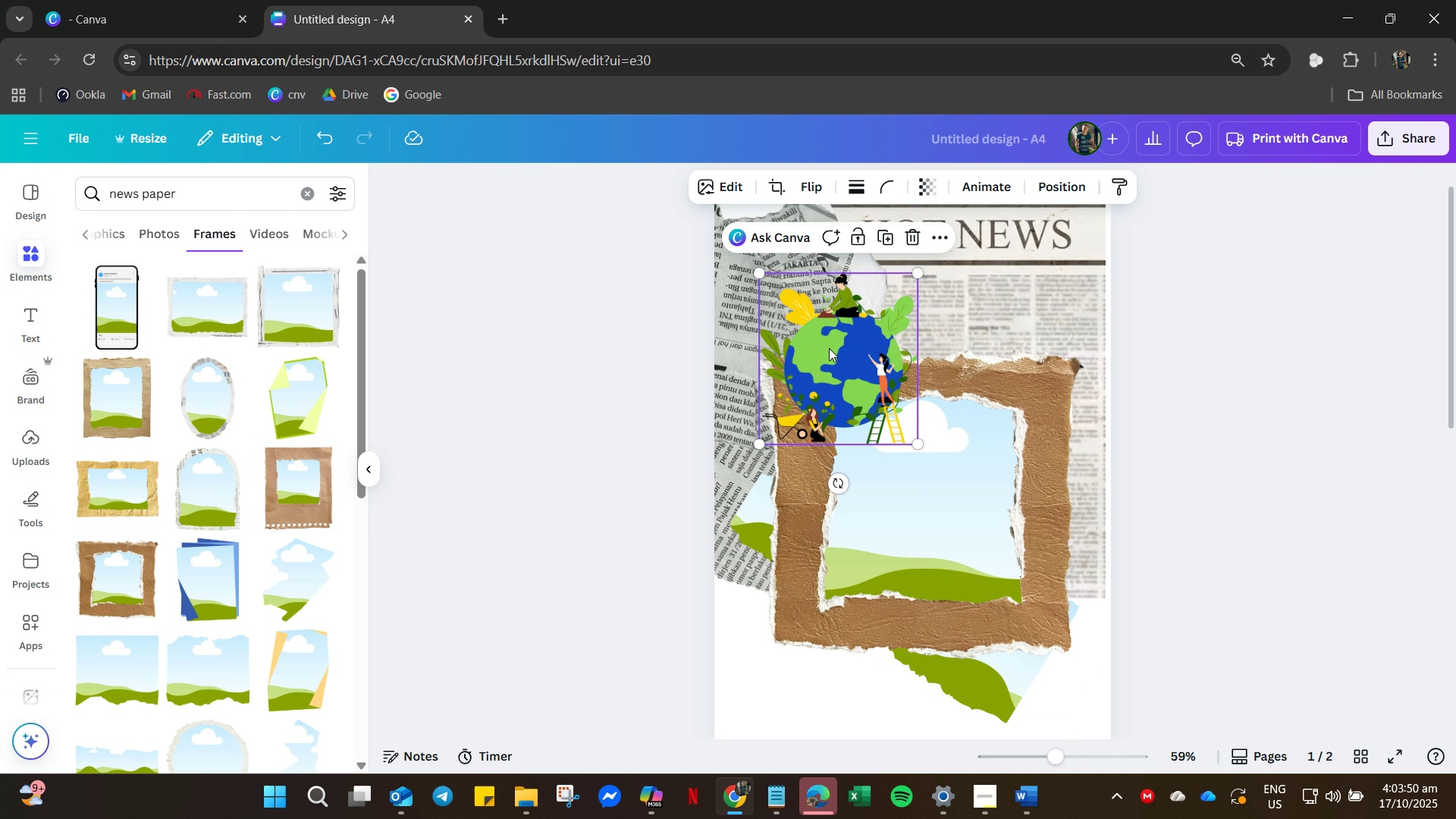 
left_click_drag(start_coordinate=[832, 348], to_coordinate=[899, 594])
 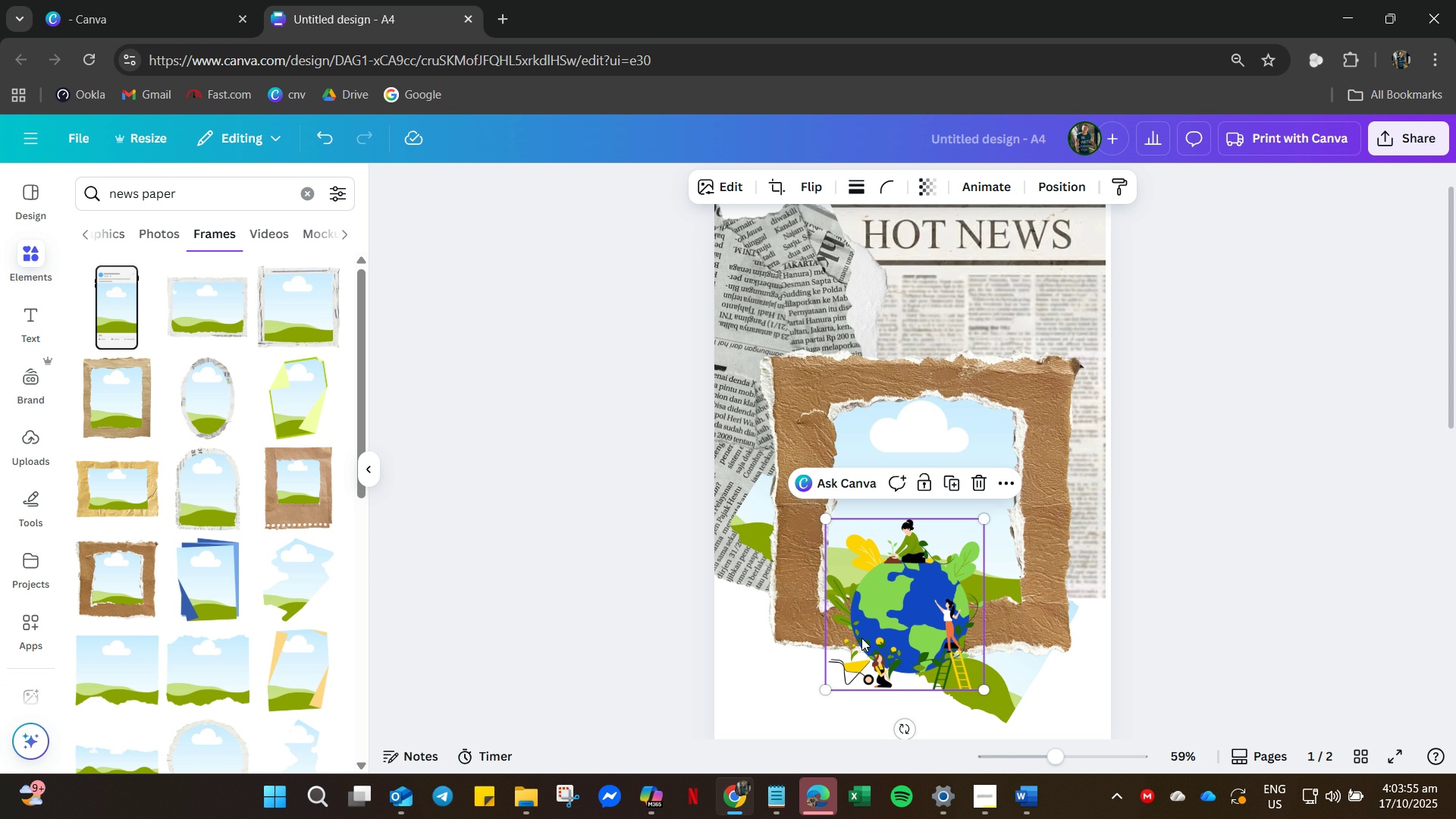 
left_click_drag(start_coordinate=[891, 629], to_coordinate=[960, 365])
 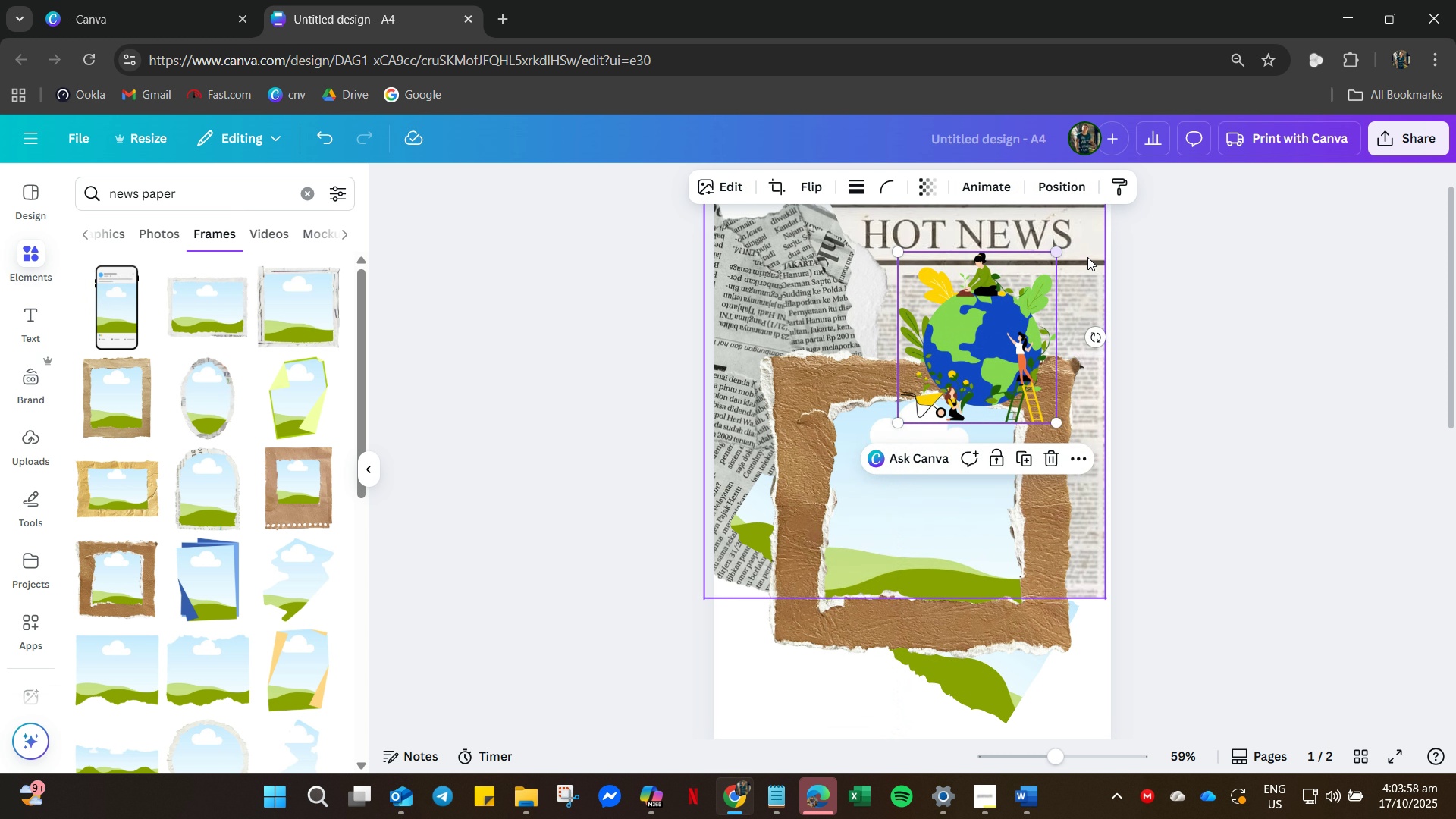 
left_click([1087, 275])
 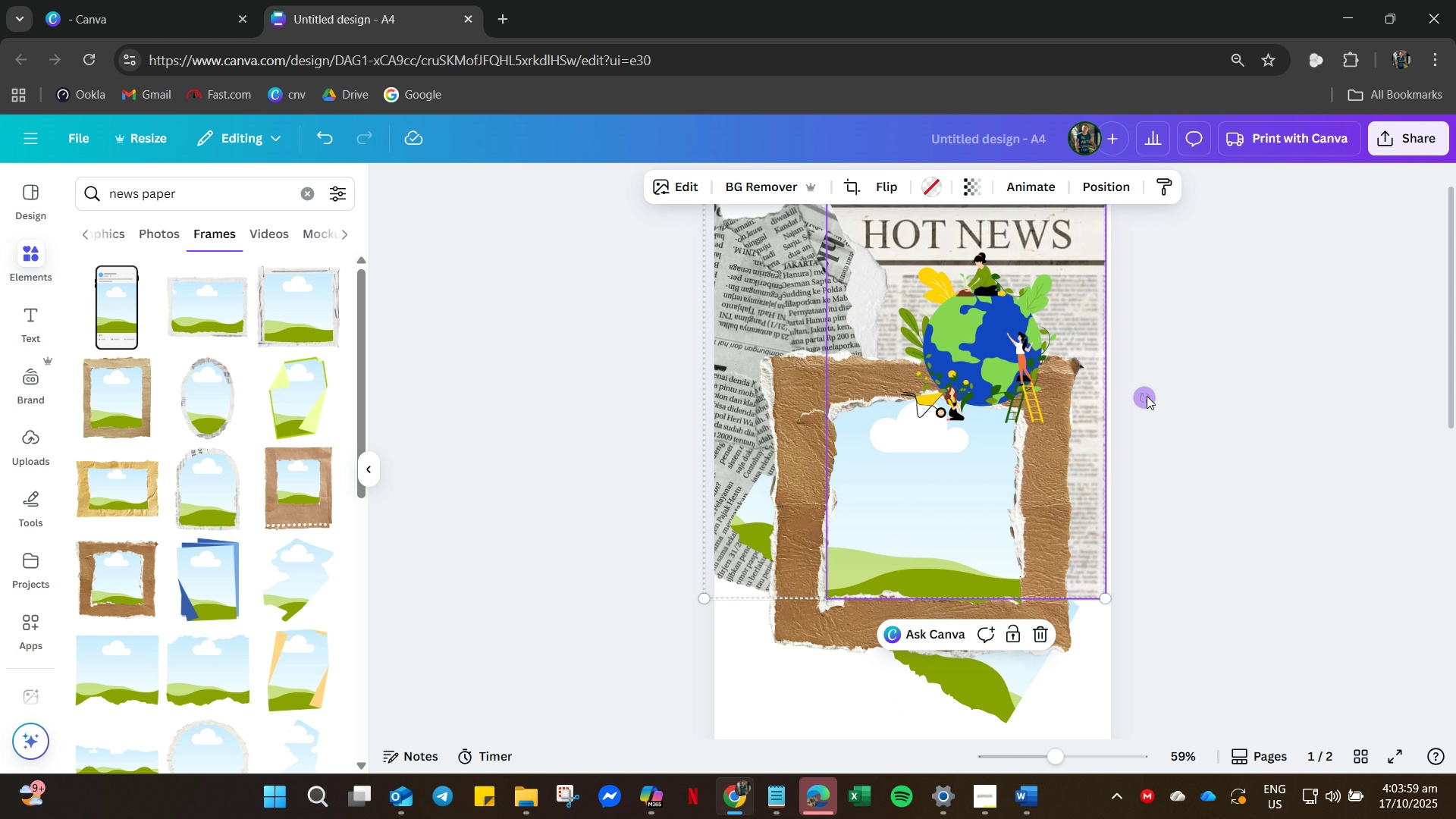 
left_click_drag(start_coordinate=[1141, 397], to_coordinate=[1137, 407])
 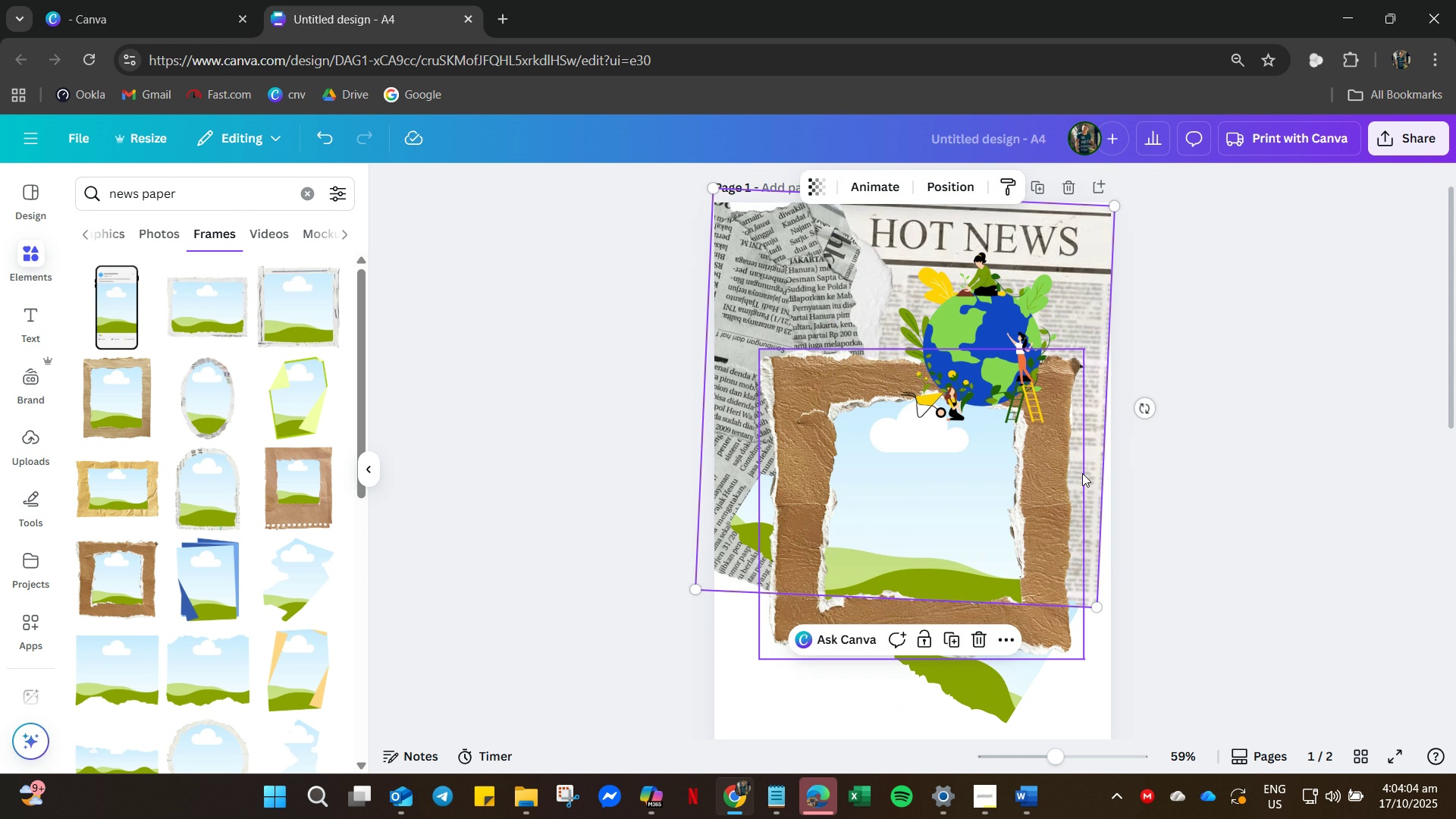 
key(Control+Z)
 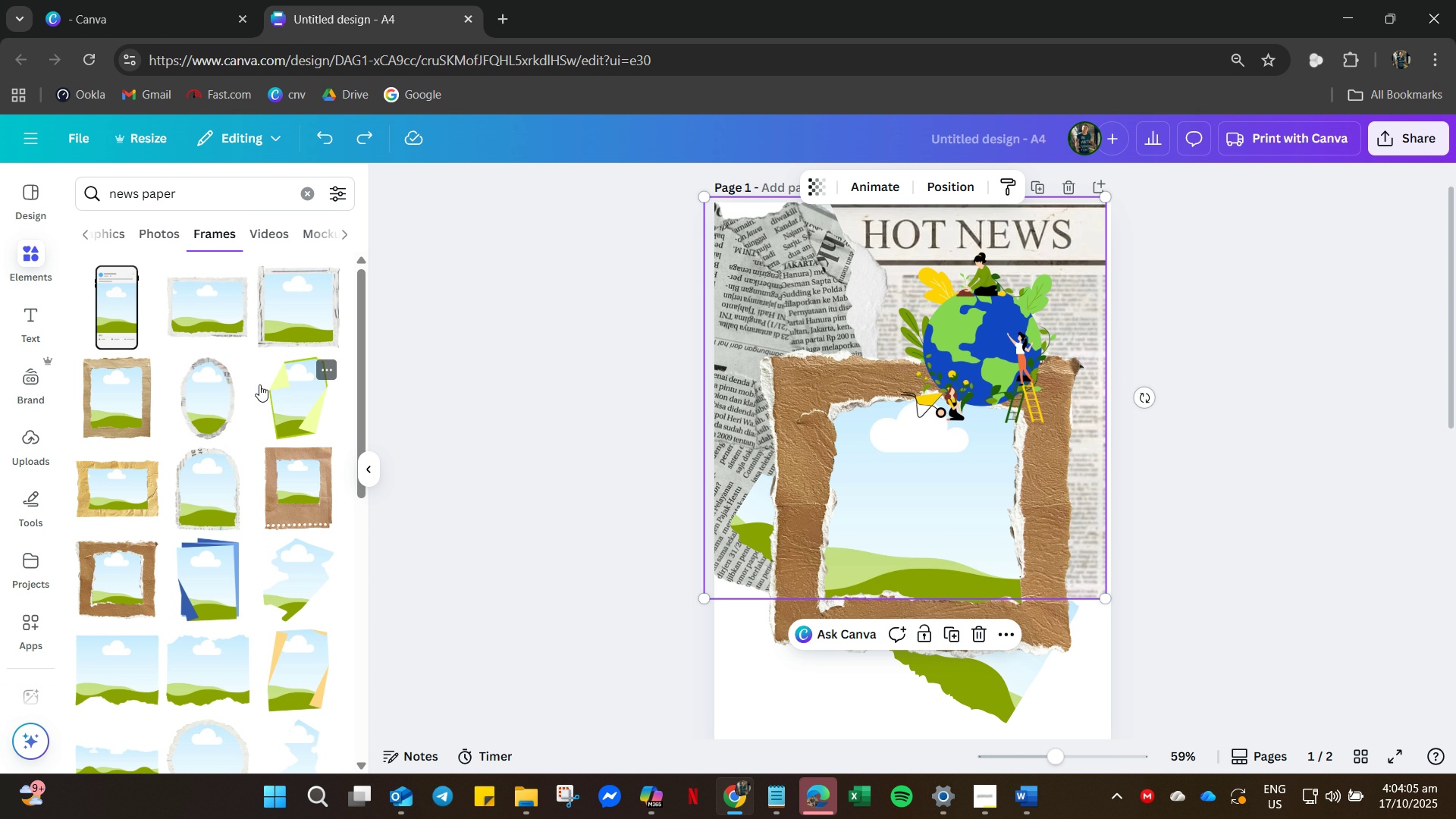 
scroll: coordinate [143, 551], scroll_direction: down, amount: 11.0
 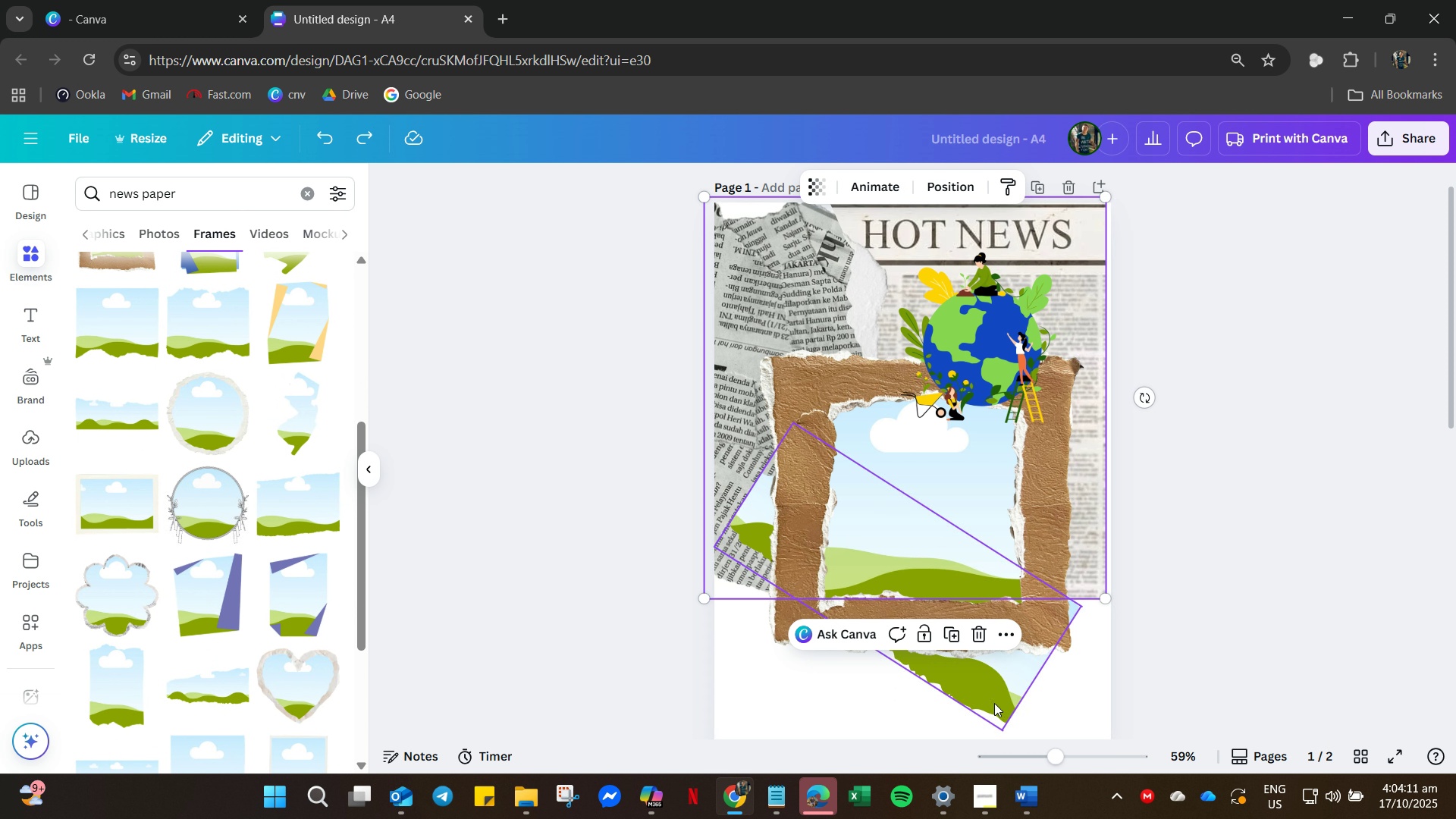 
left_click([994, 699])
 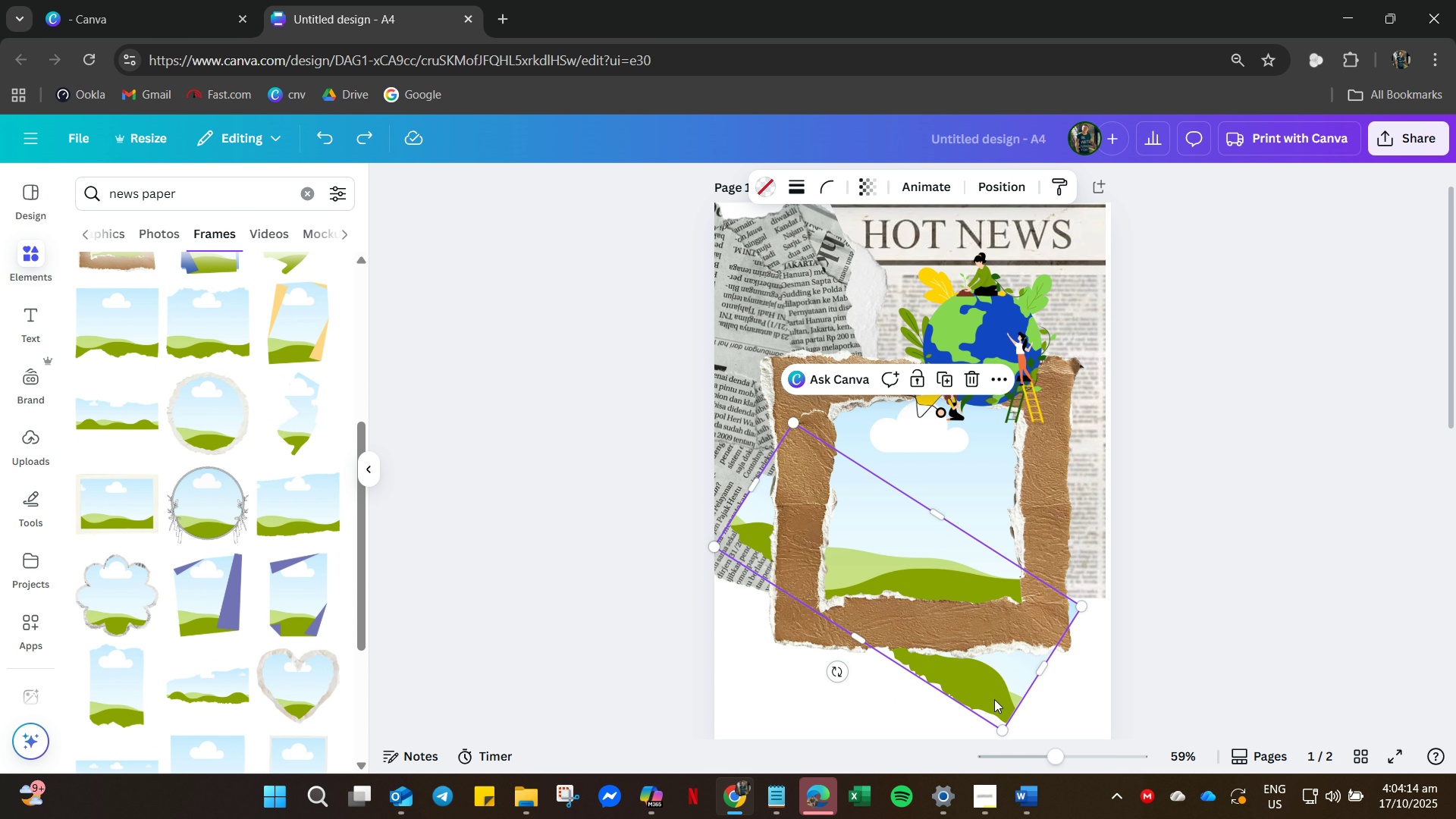 
key(Delete)
 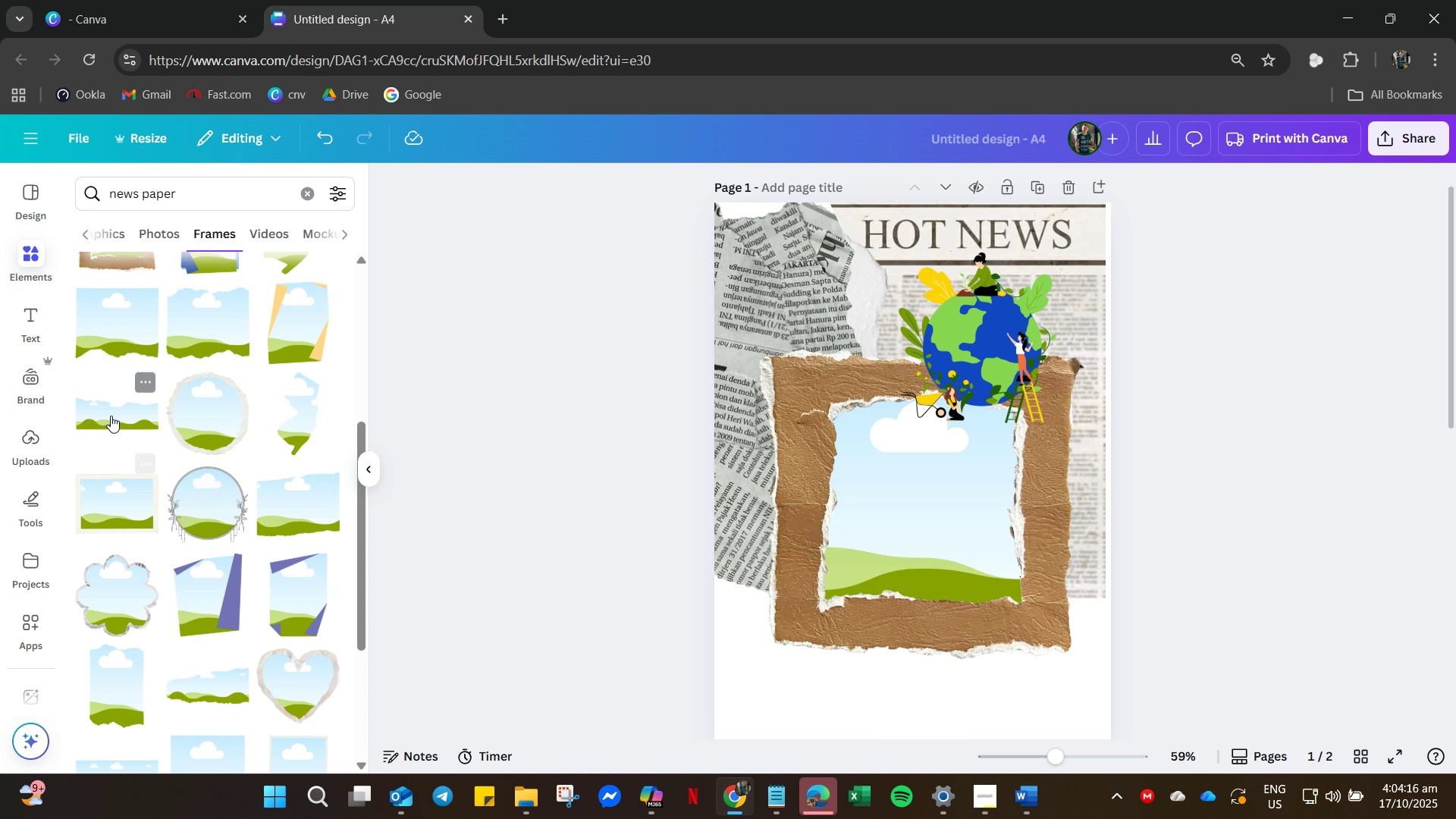 
left_click([111, 394])
 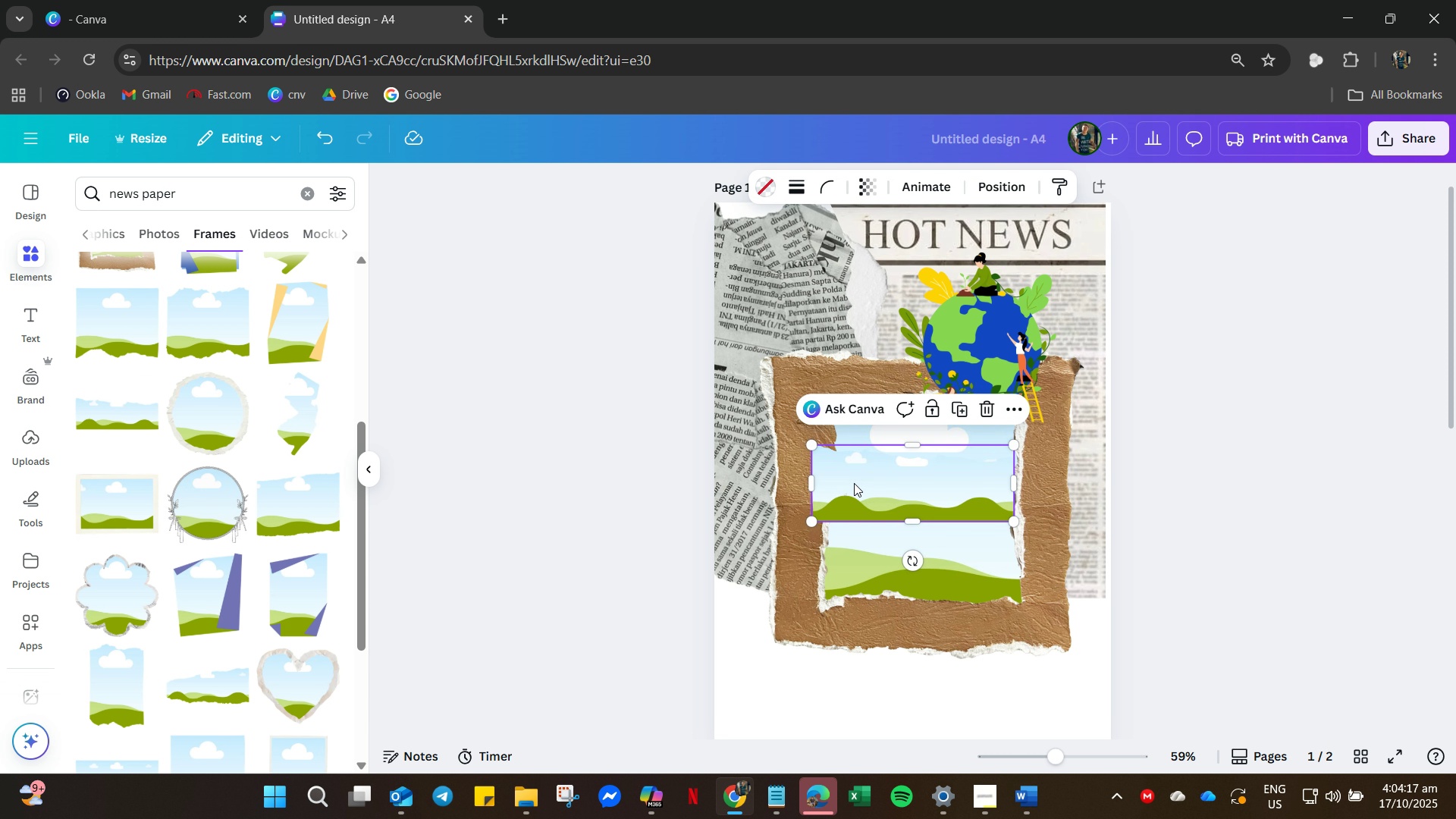 
left_click_drag(start_coordinate=[873, 484], to_coordinate=[774, 630])
 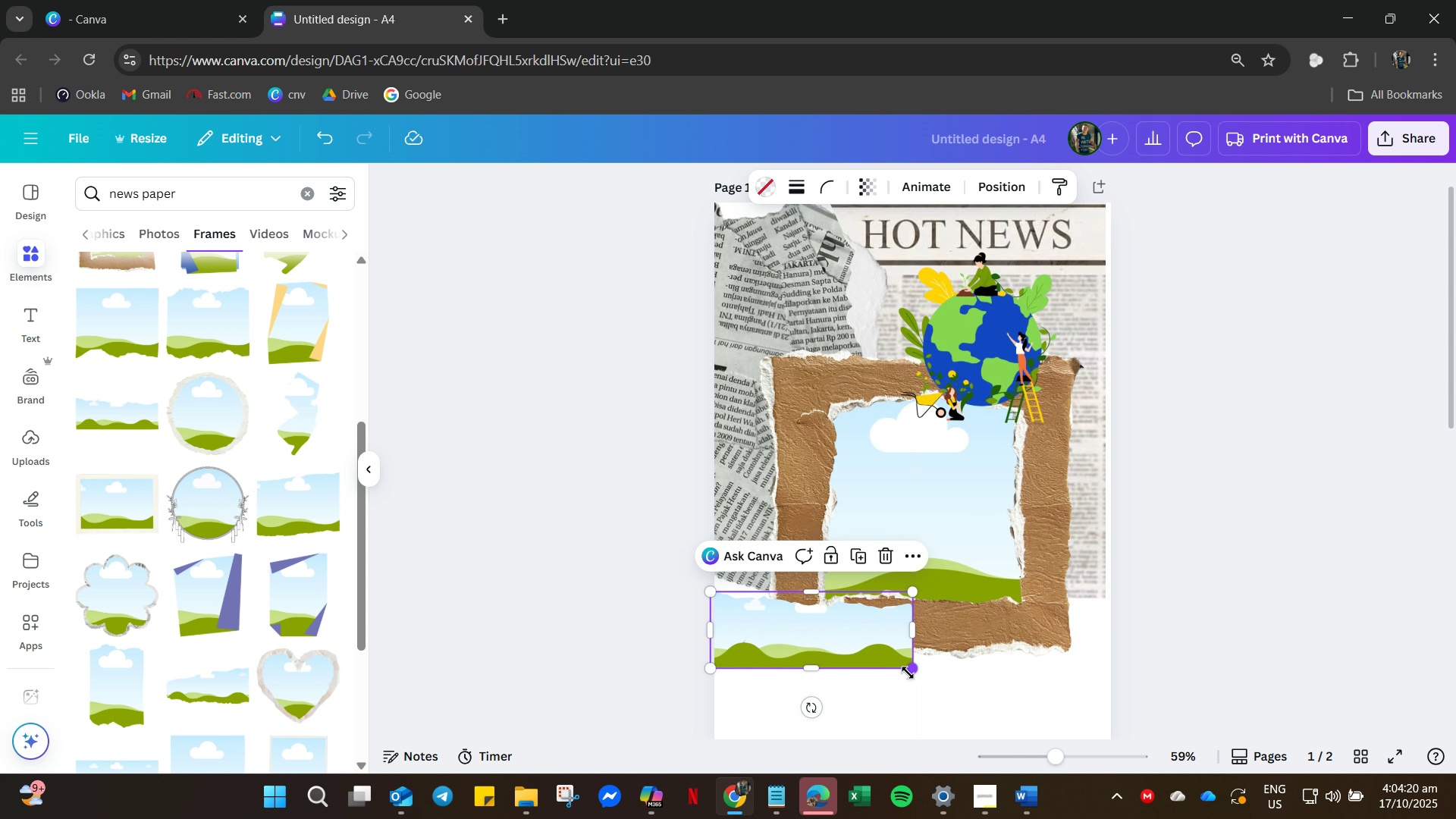 
left_click_drag(start_coordinate=[909, 673], to_coordinate=[1062, 808])
 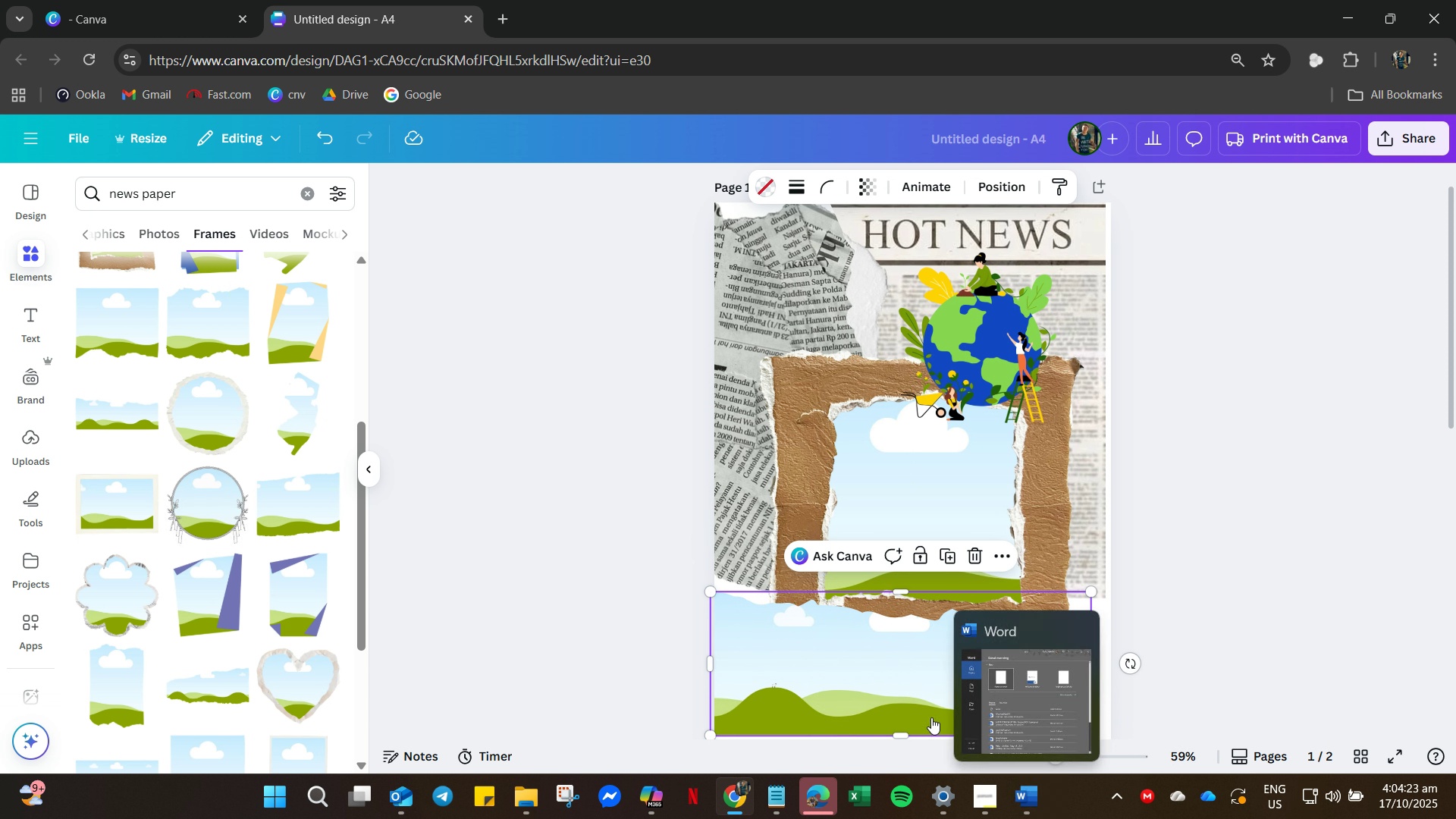 
left_click_drag(start_coordinate=[886, 697], to_coordinate=[733, 699])
 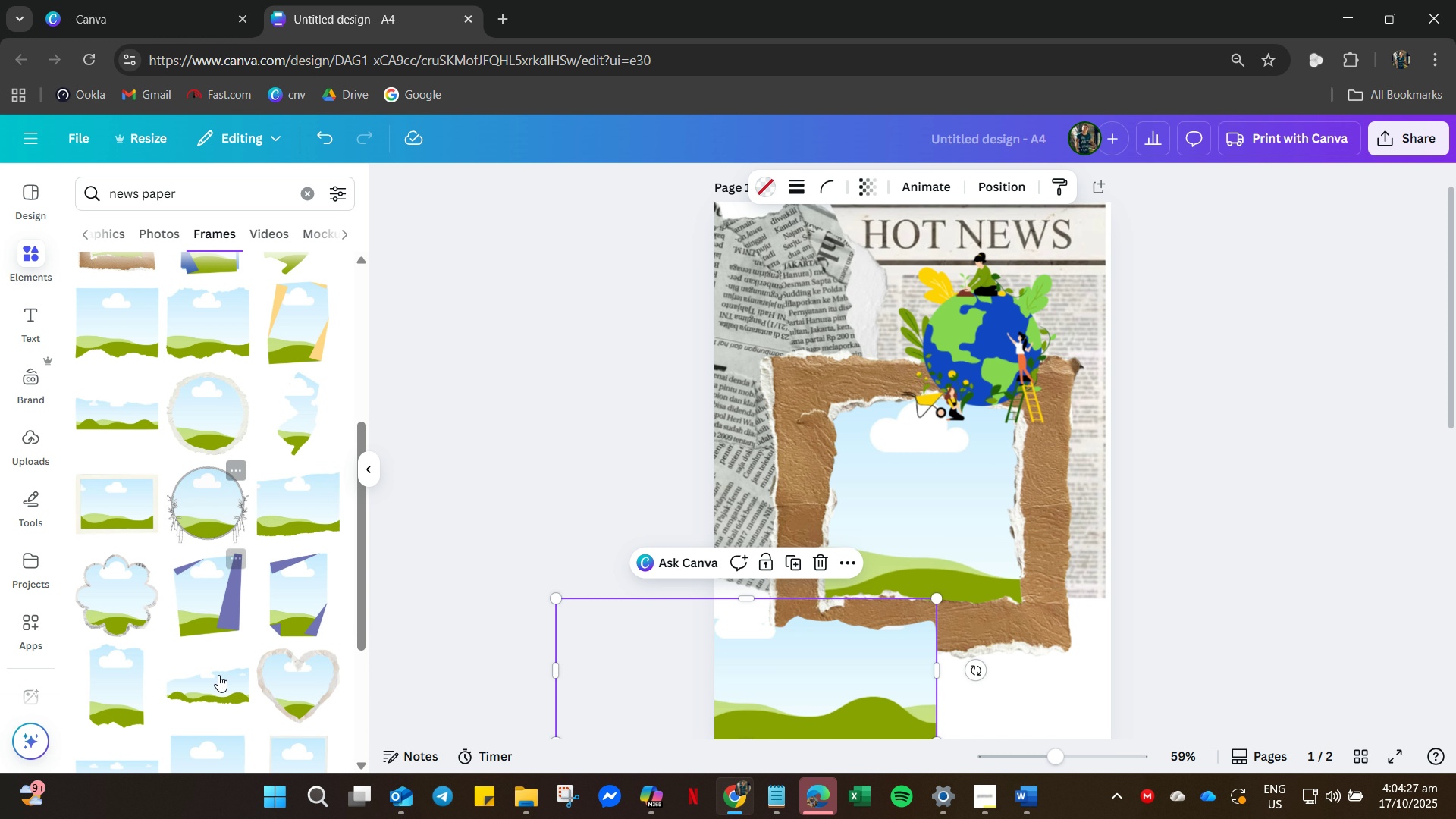 
scroll: coordinate [174, 722], scroll_direction: down, amount: 1.0
 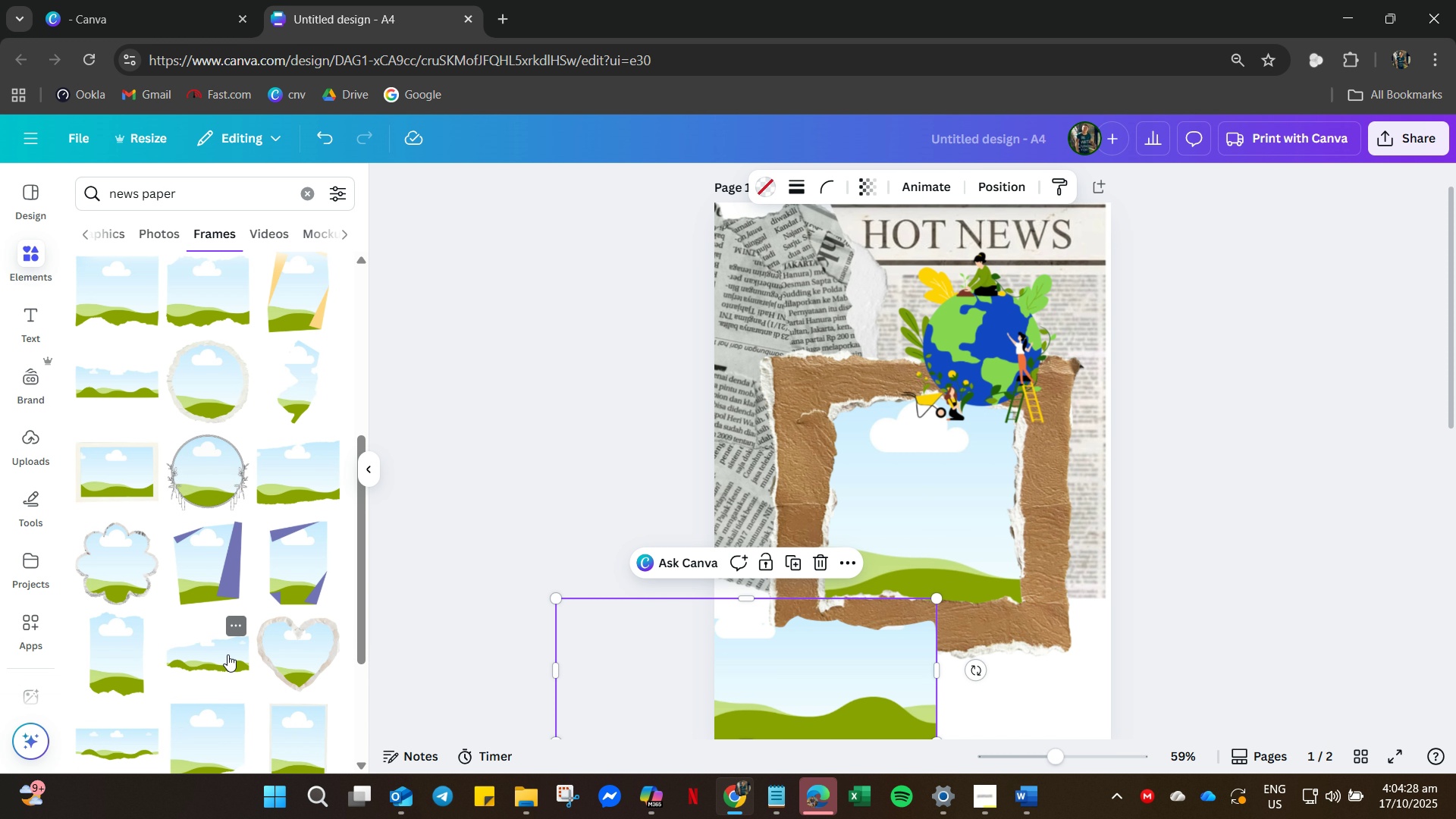 
left_click([228, 654])
 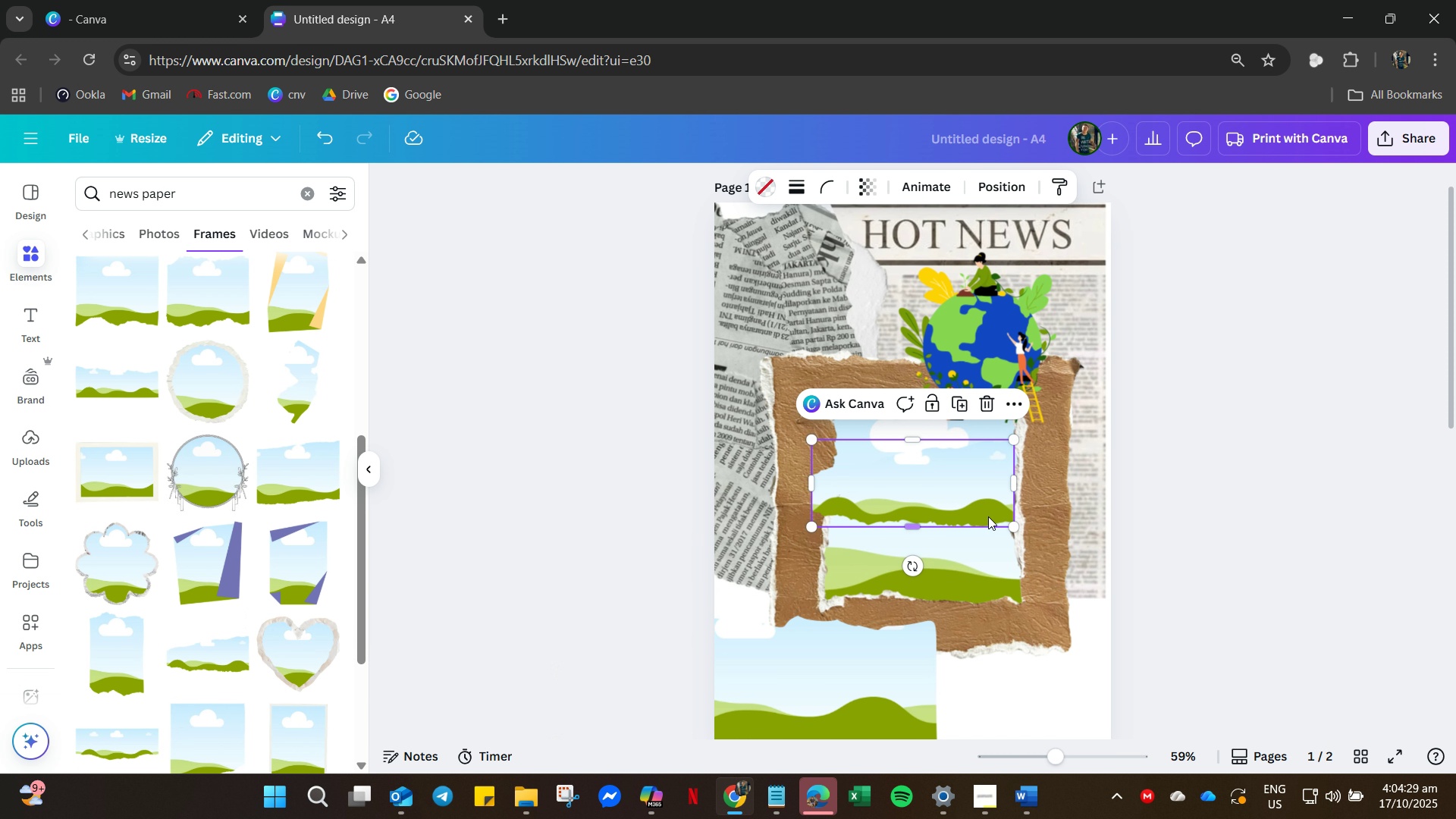 
left_click_drag(start_coordinate=[980, 507], to_coordinate=[1098, 623])
 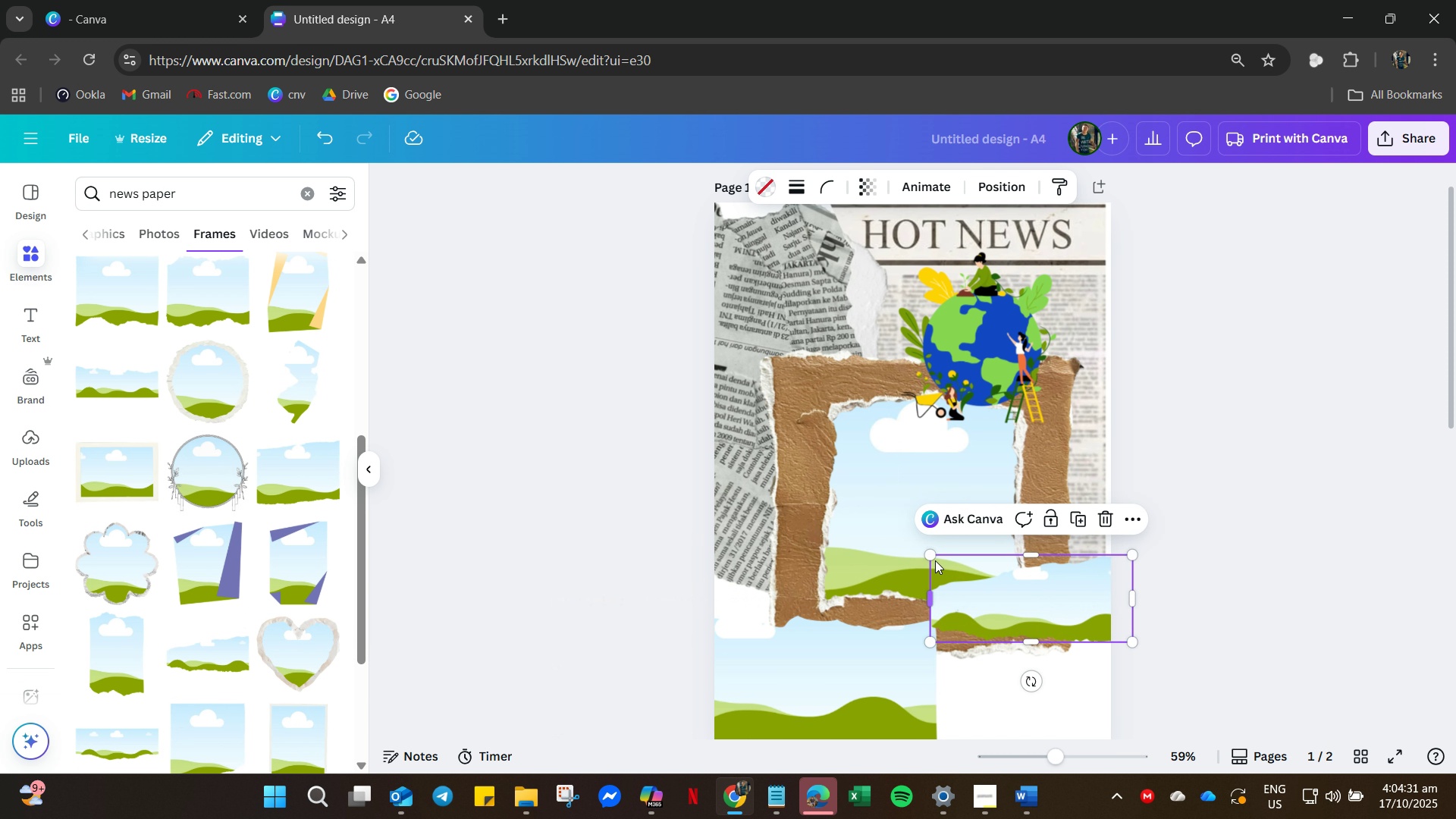 
left_click_drag(start_coordinate=[933, 557], to_coordinate=[675, 528])
 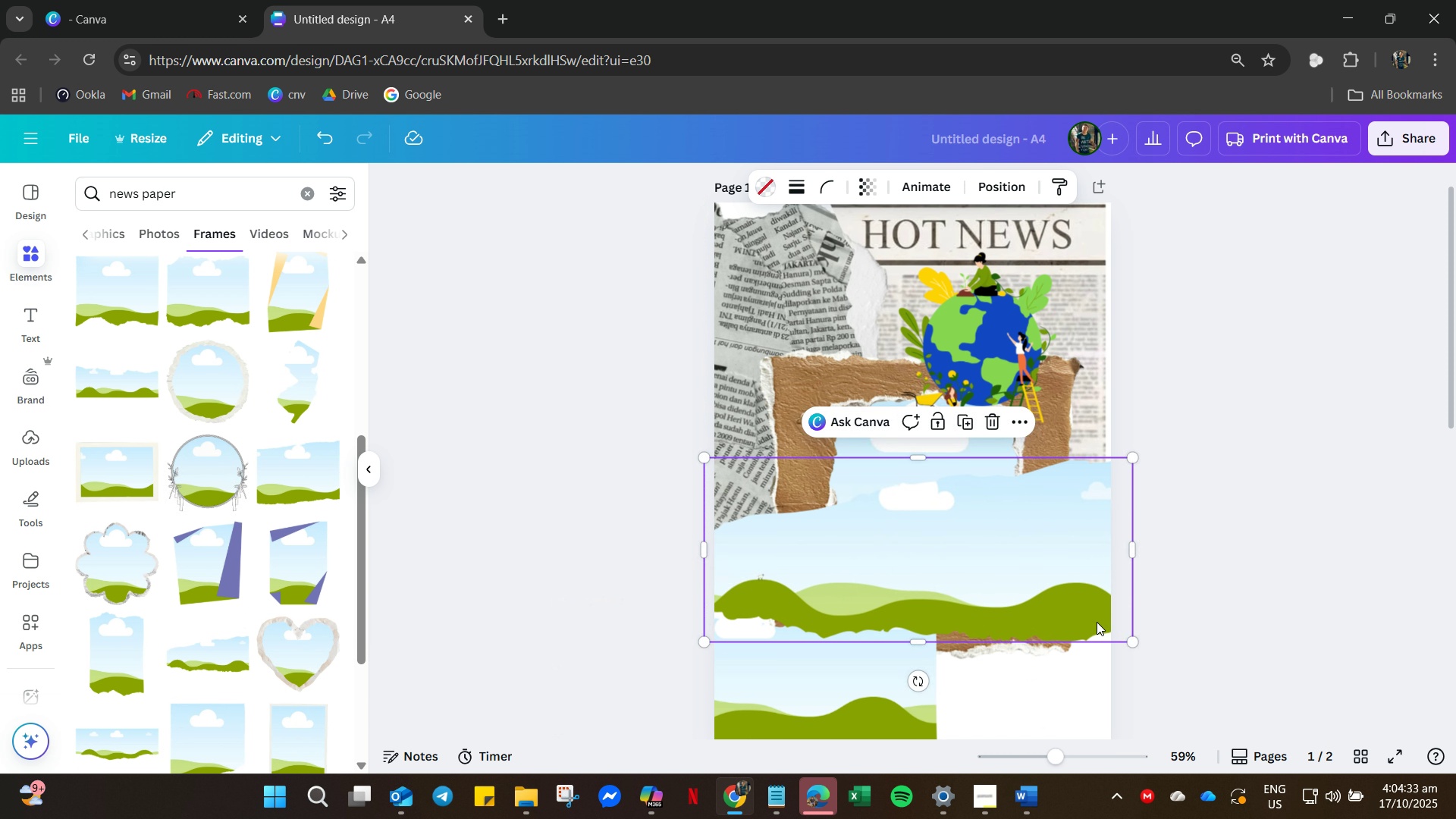 
left_click_drag(start_coordinate=[1098, 622], to_coordinate=[1093, 668])
 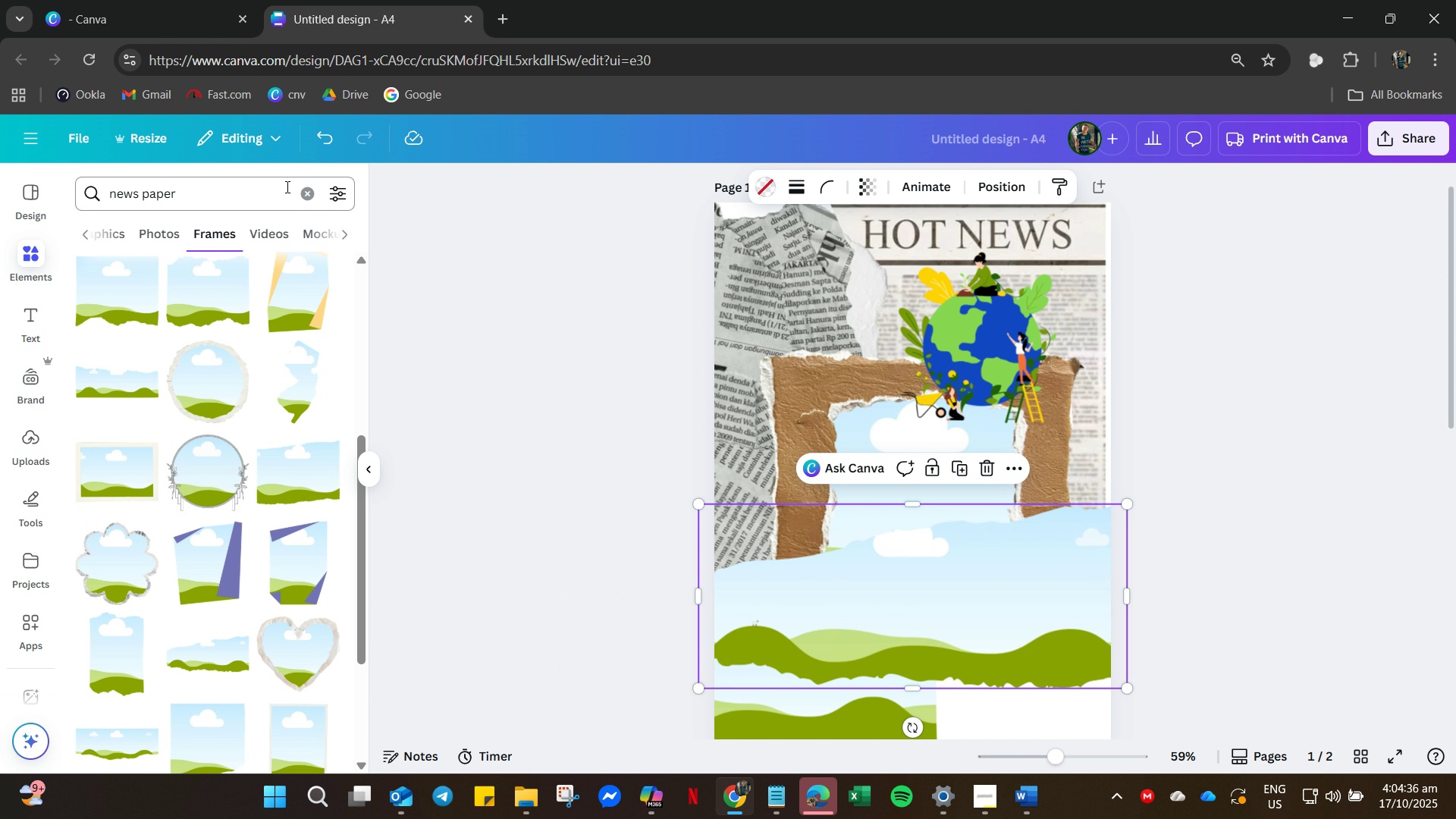 
left_click([271, 187])
 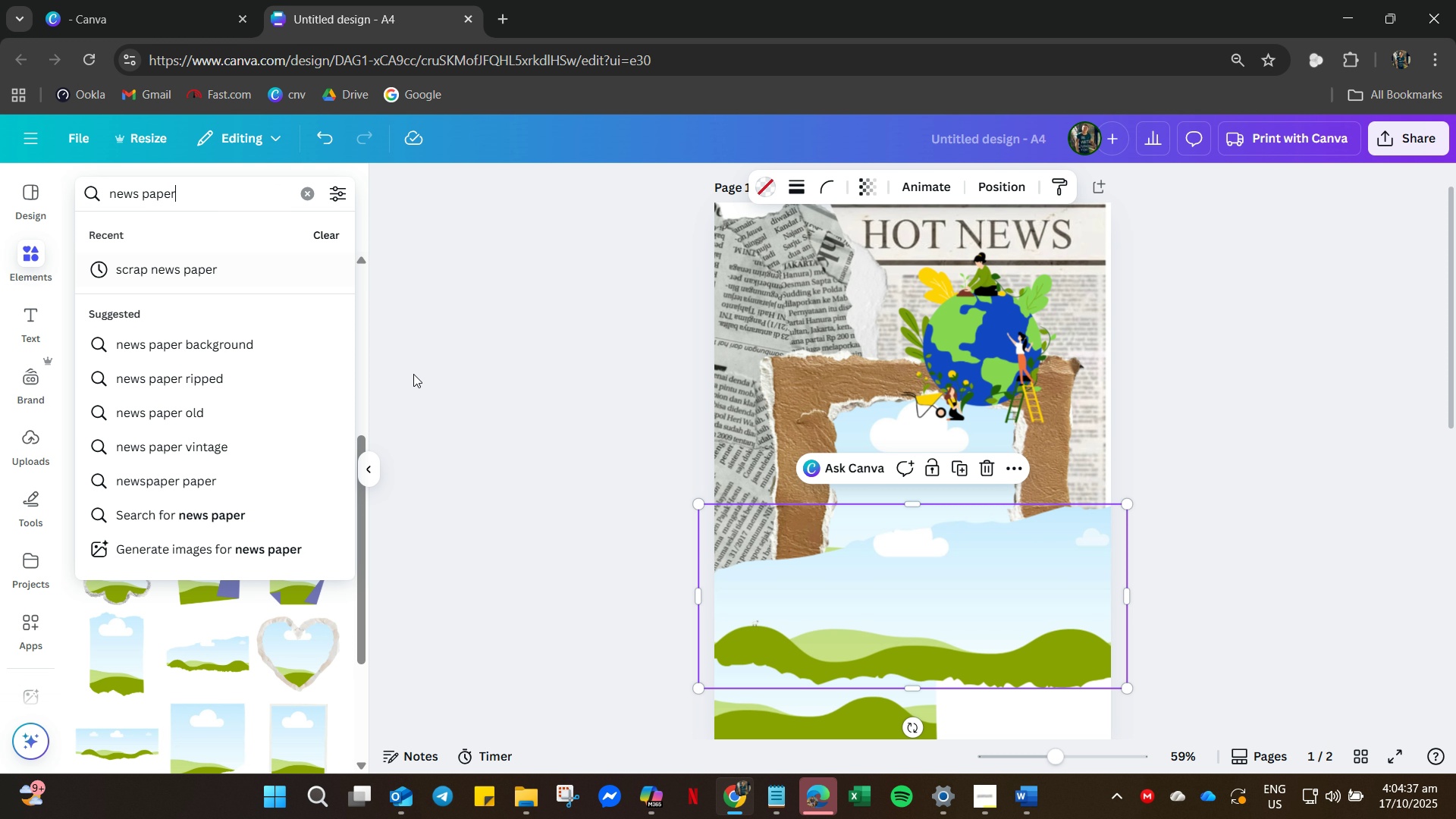 
left_click([532, 450])
 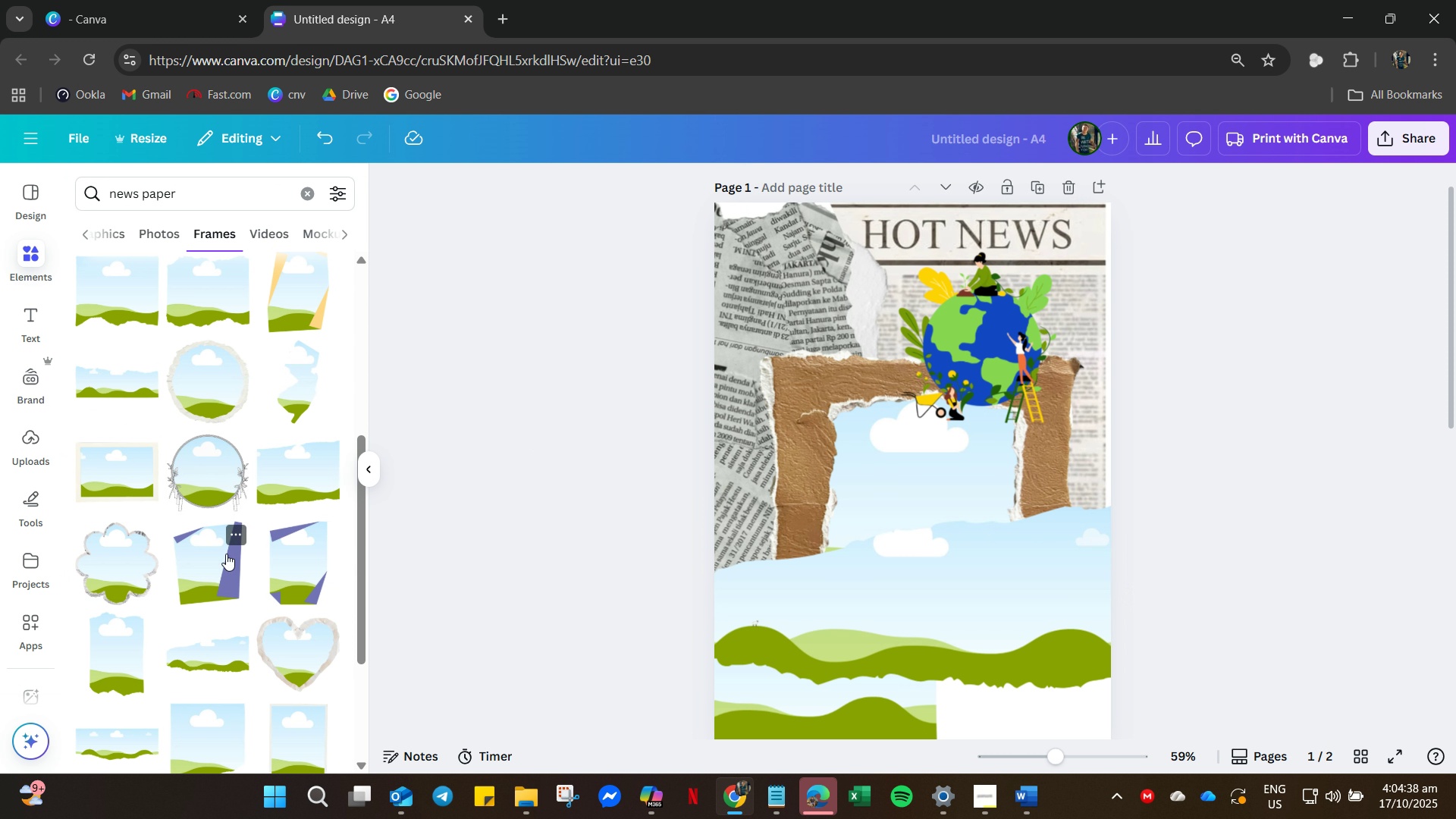 
scroll: coordinate [184, 602], scroll_direction: down, amount: 24.0
 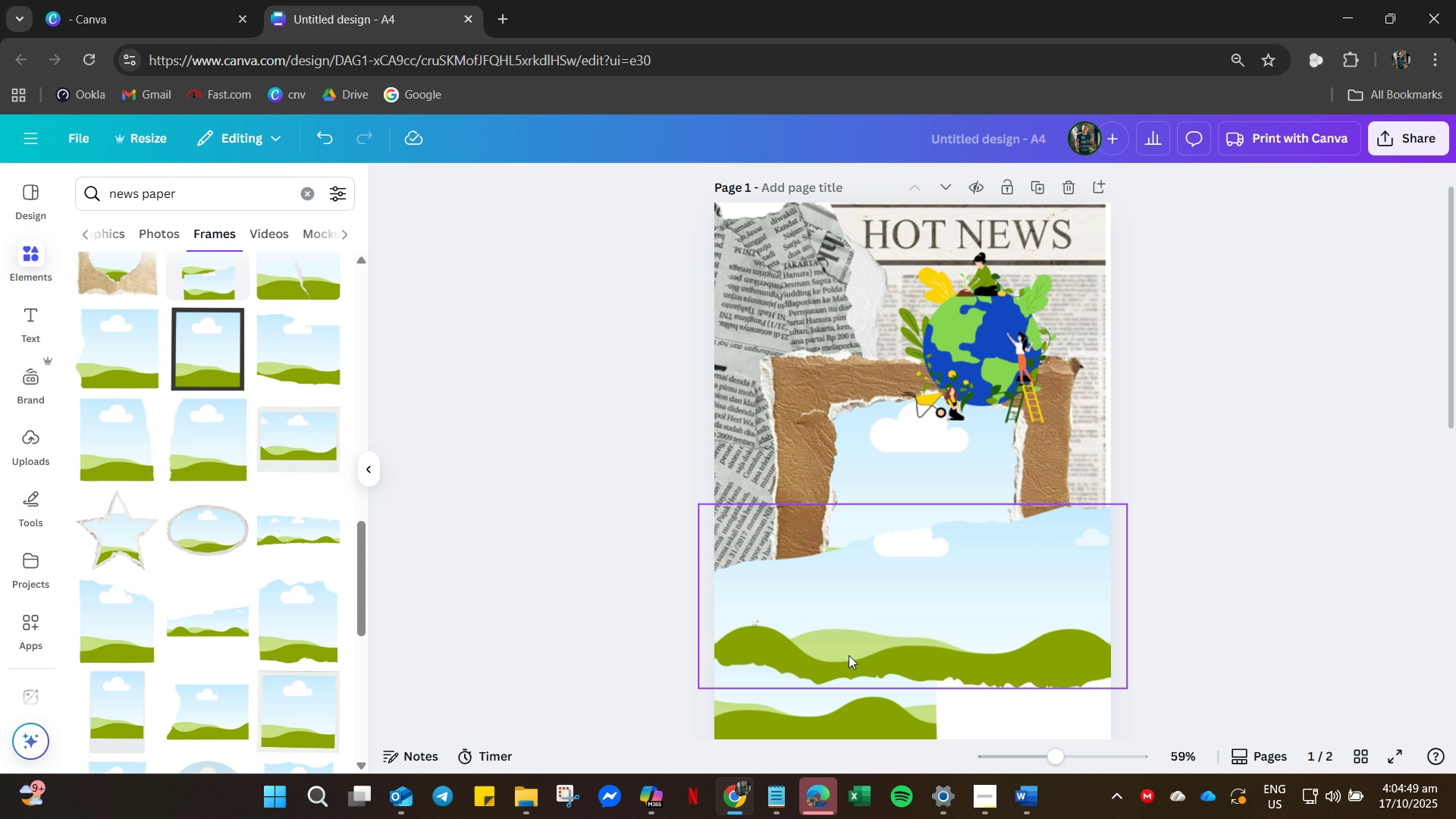 
left_click_drag(start_coordinate=[861, 651], to_coordinate=[875, 593])
 